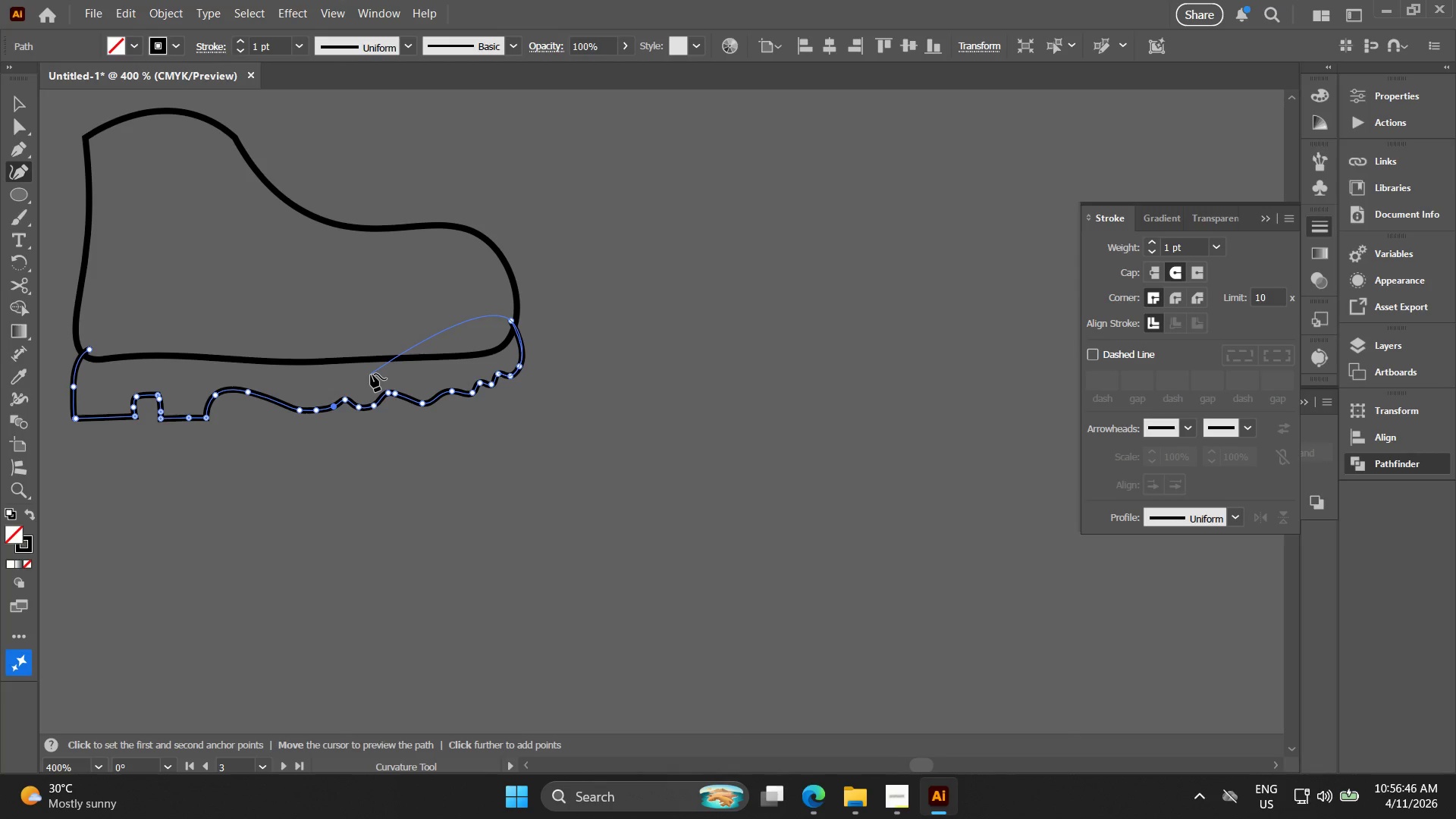 
wait(5.01)
 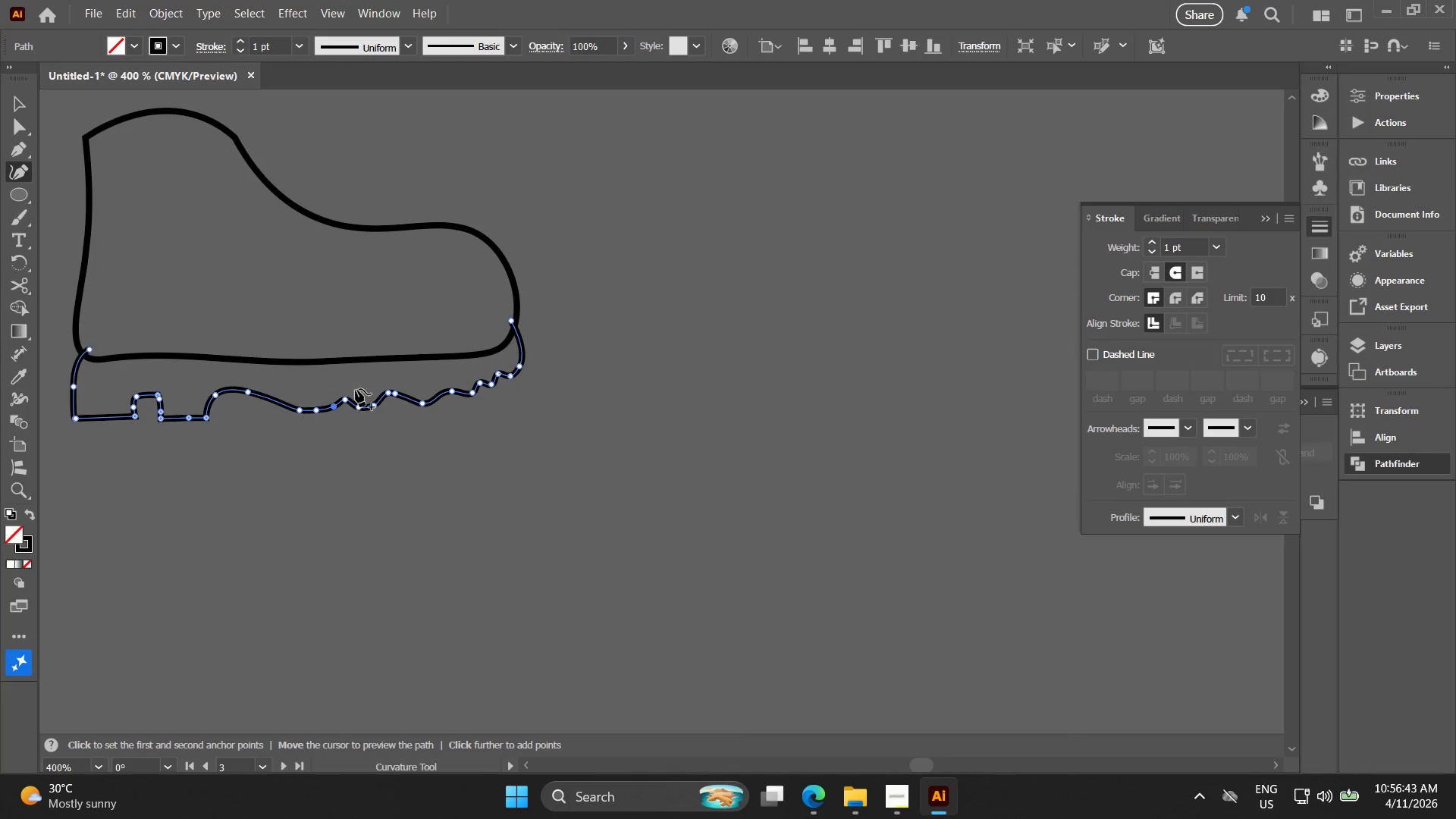 
key(V)
 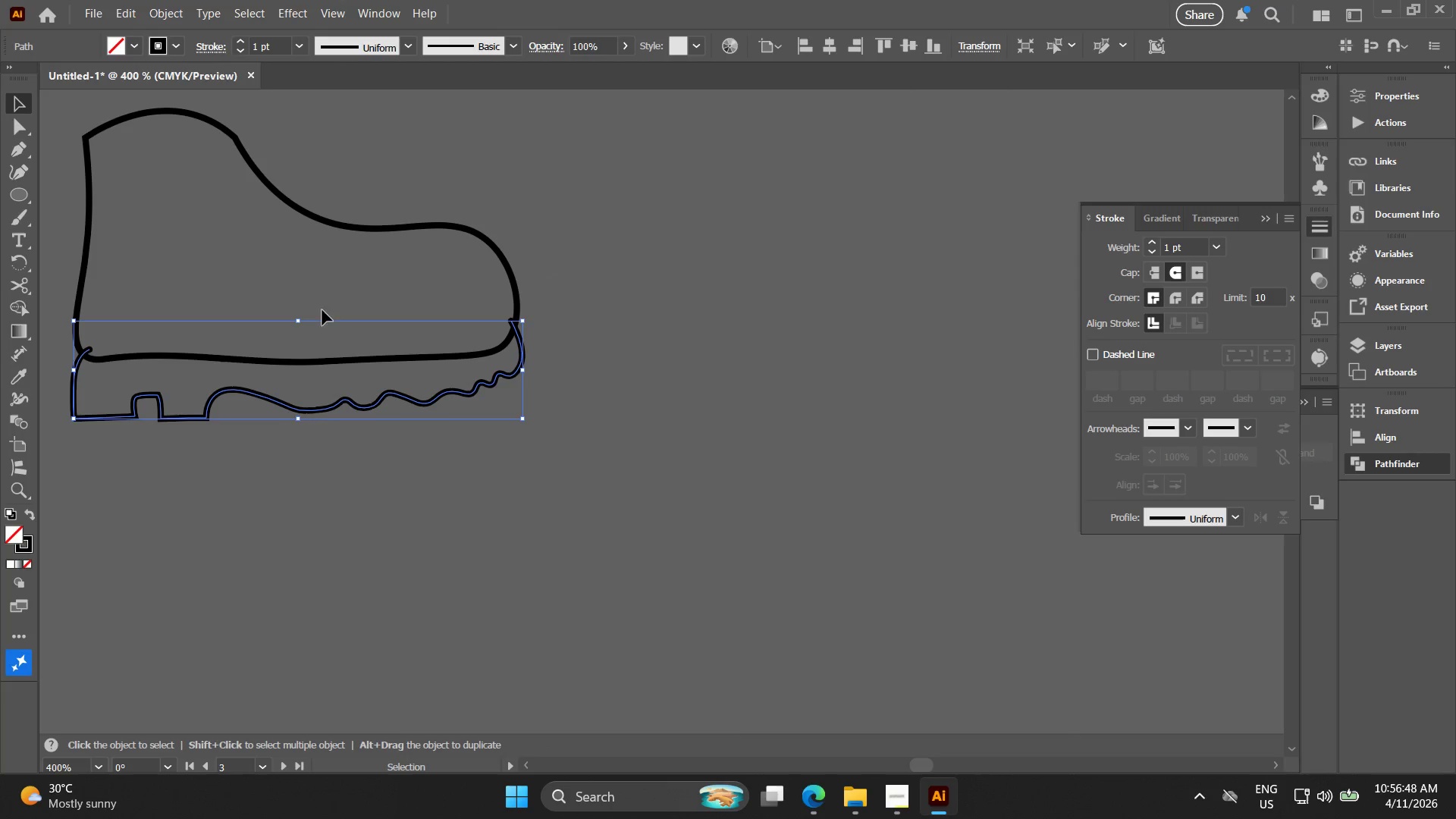 
key(ArrowUp)
 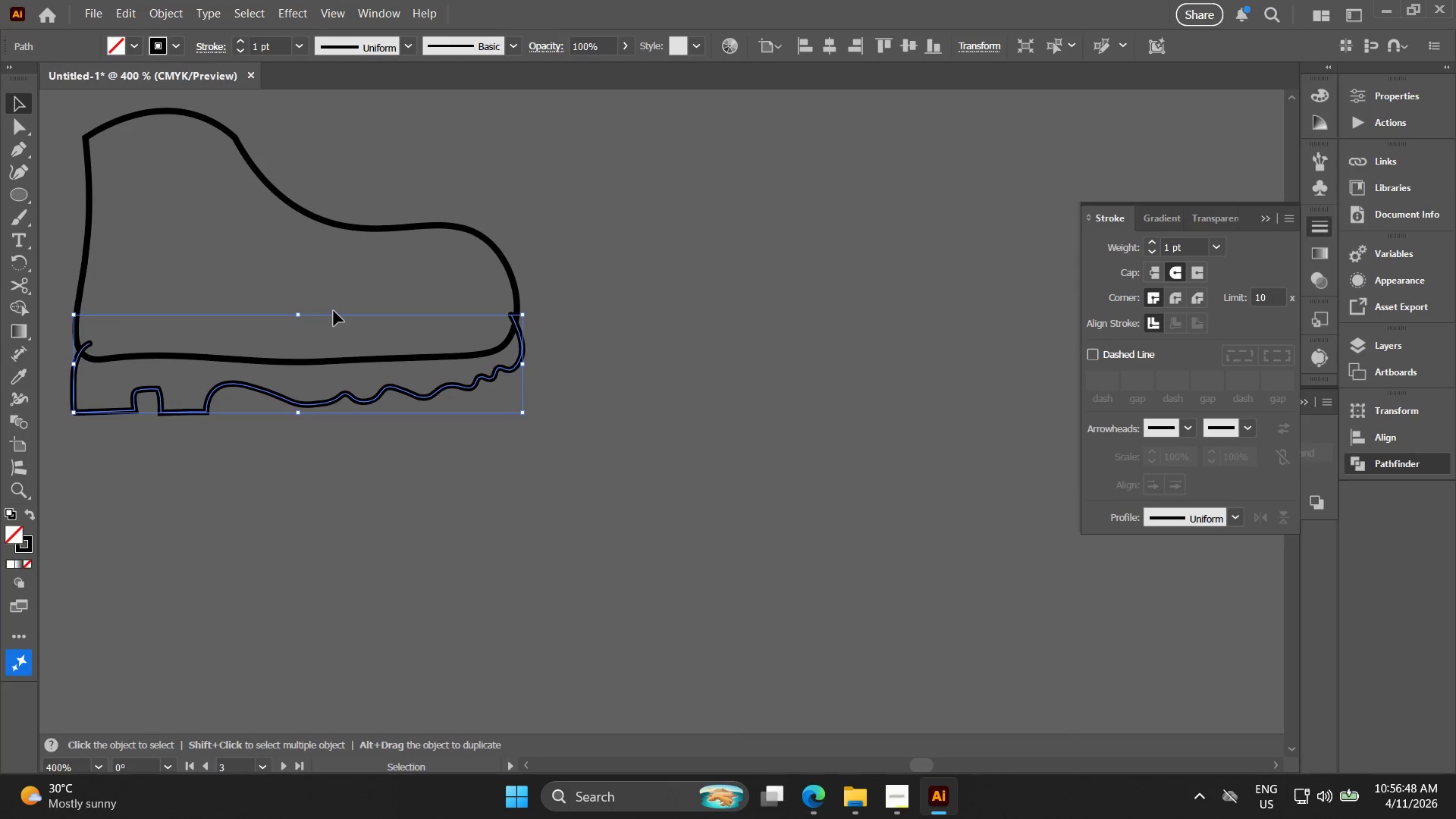 
key(ArrowUp)
 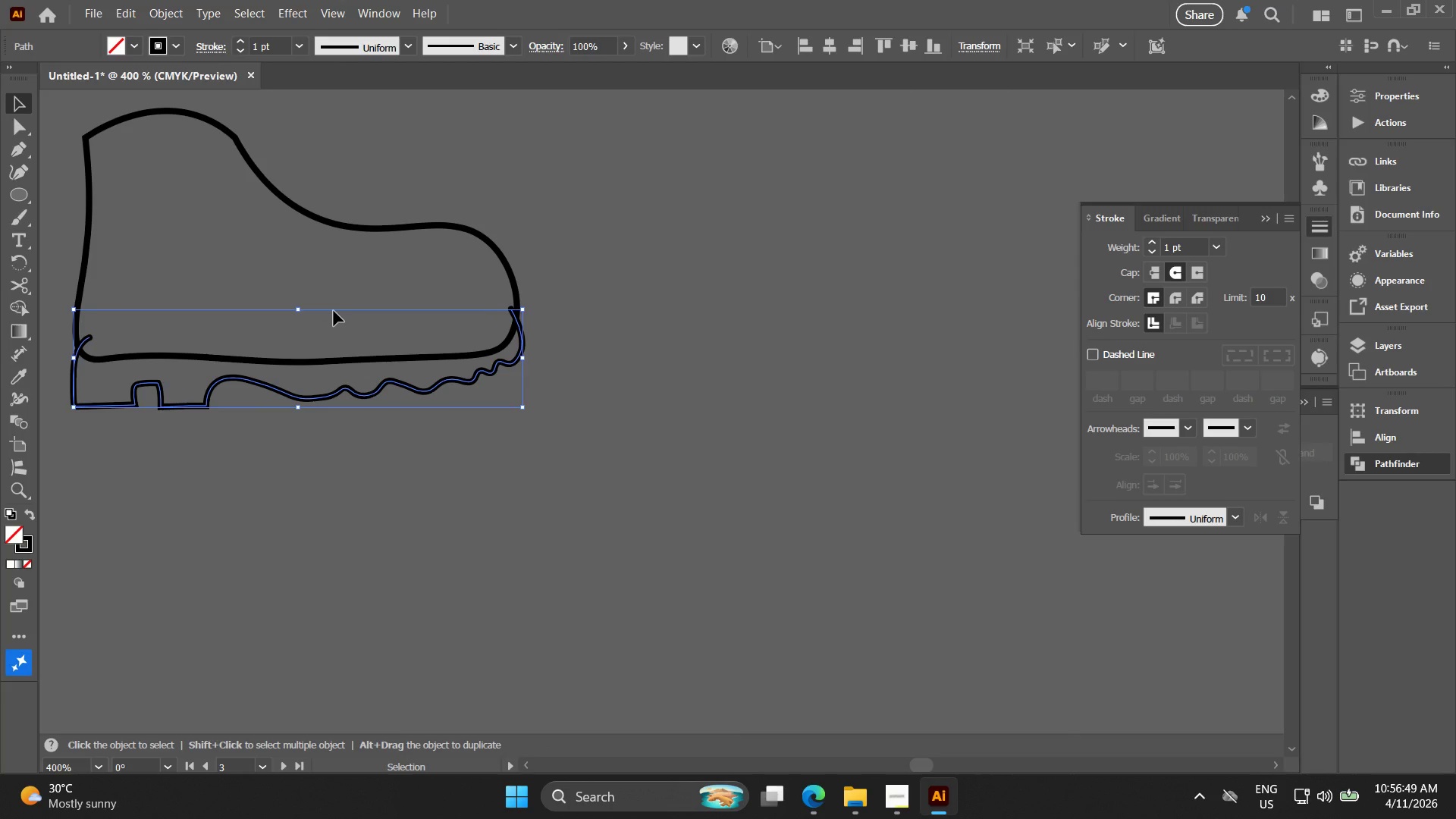 
key(ArrowDown)
 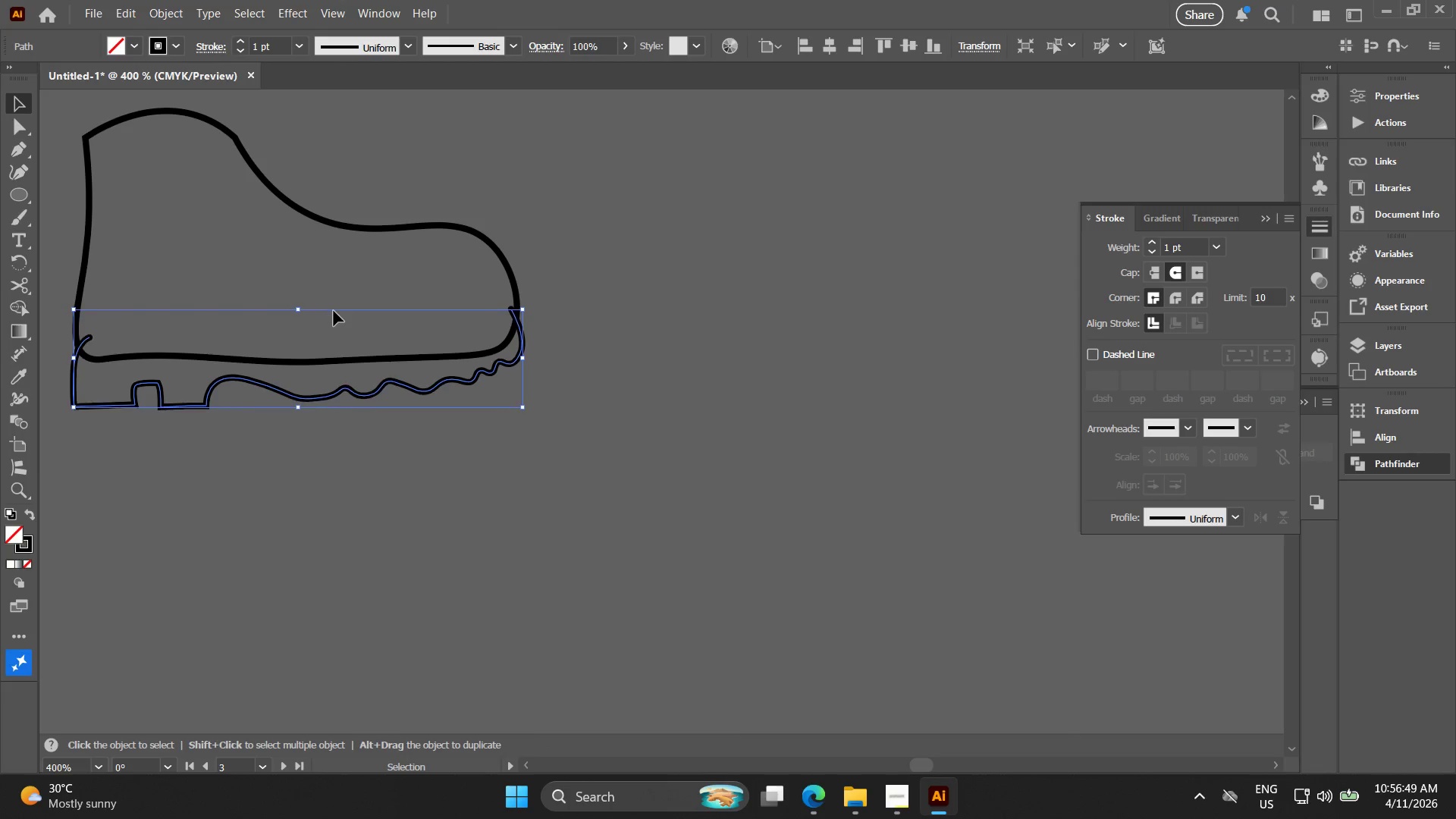 
key(ArrowUp)
 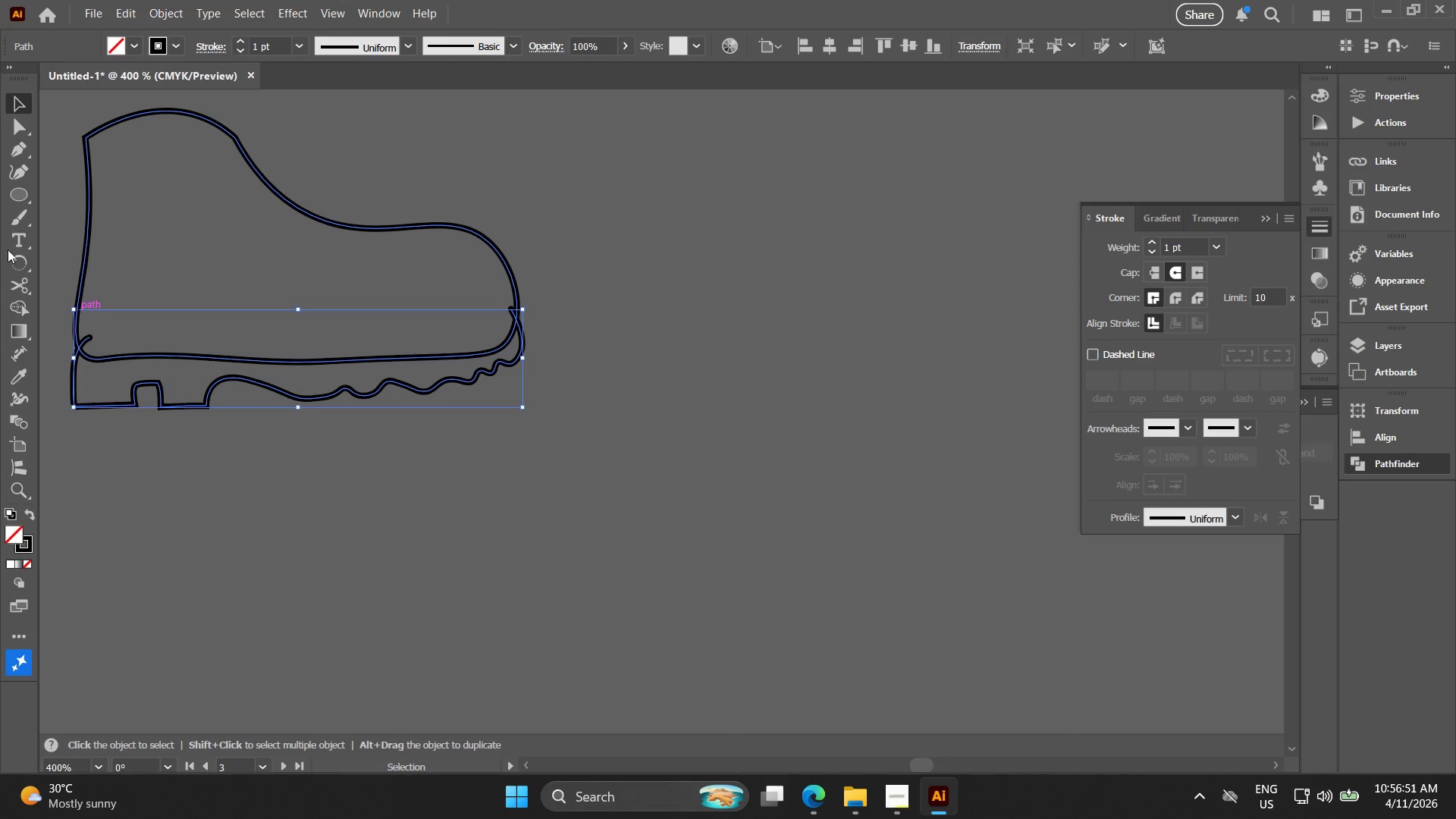 
left_click([14, 168])
 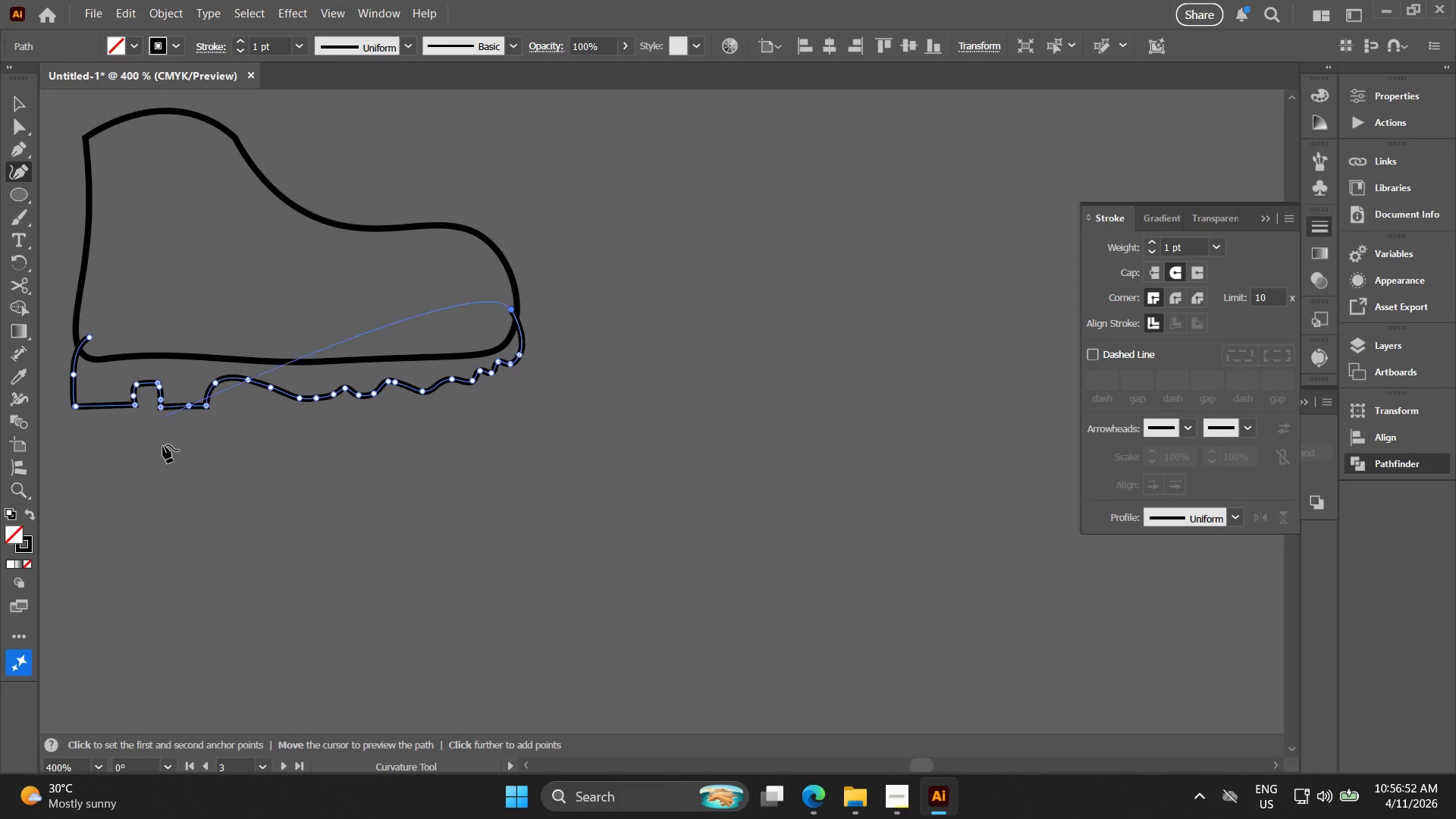 
key(Alt+AltLeft)
 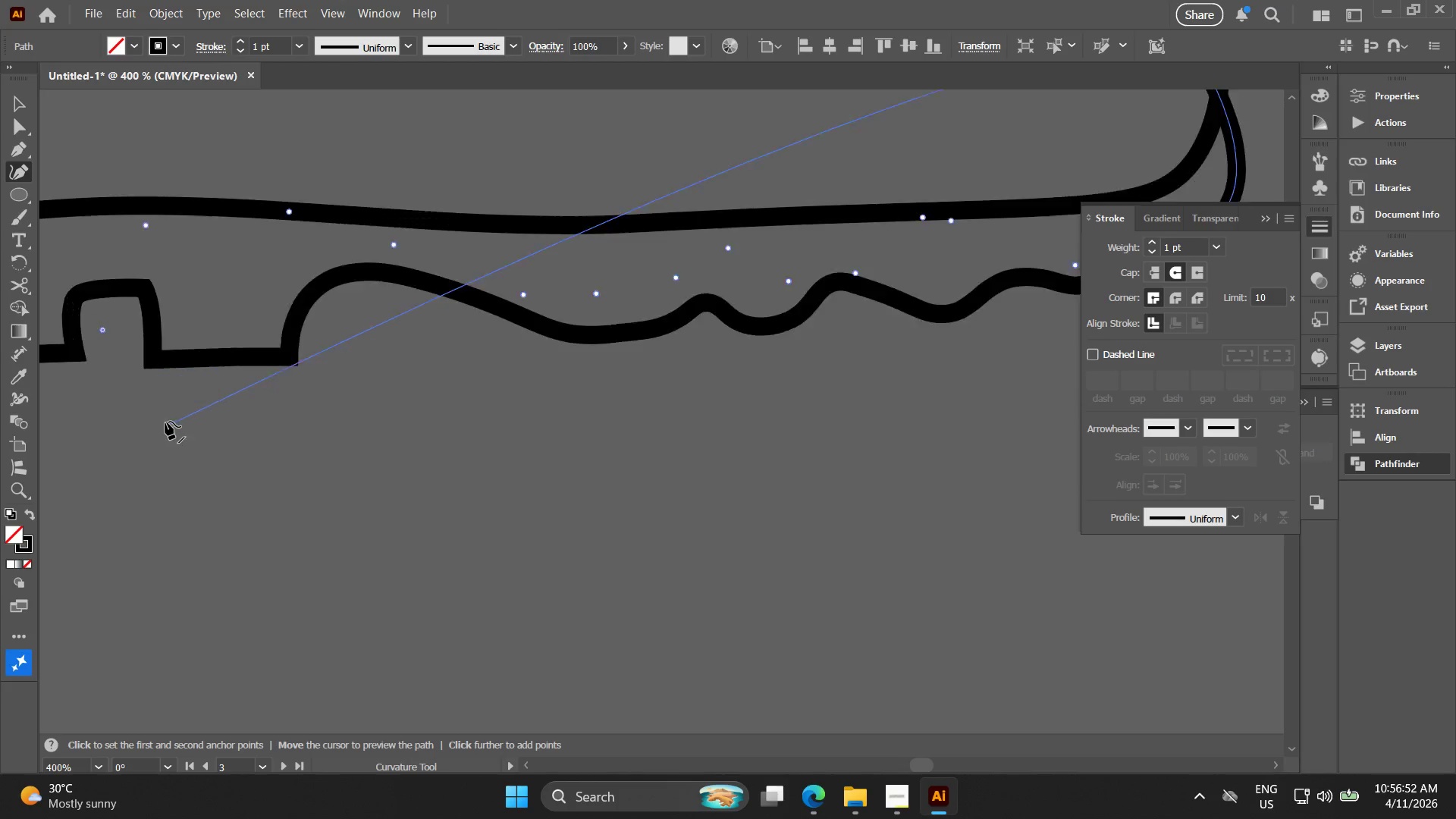 
scroll: coordinate [165, 407], scroll_direction: up, amount: 3.0
 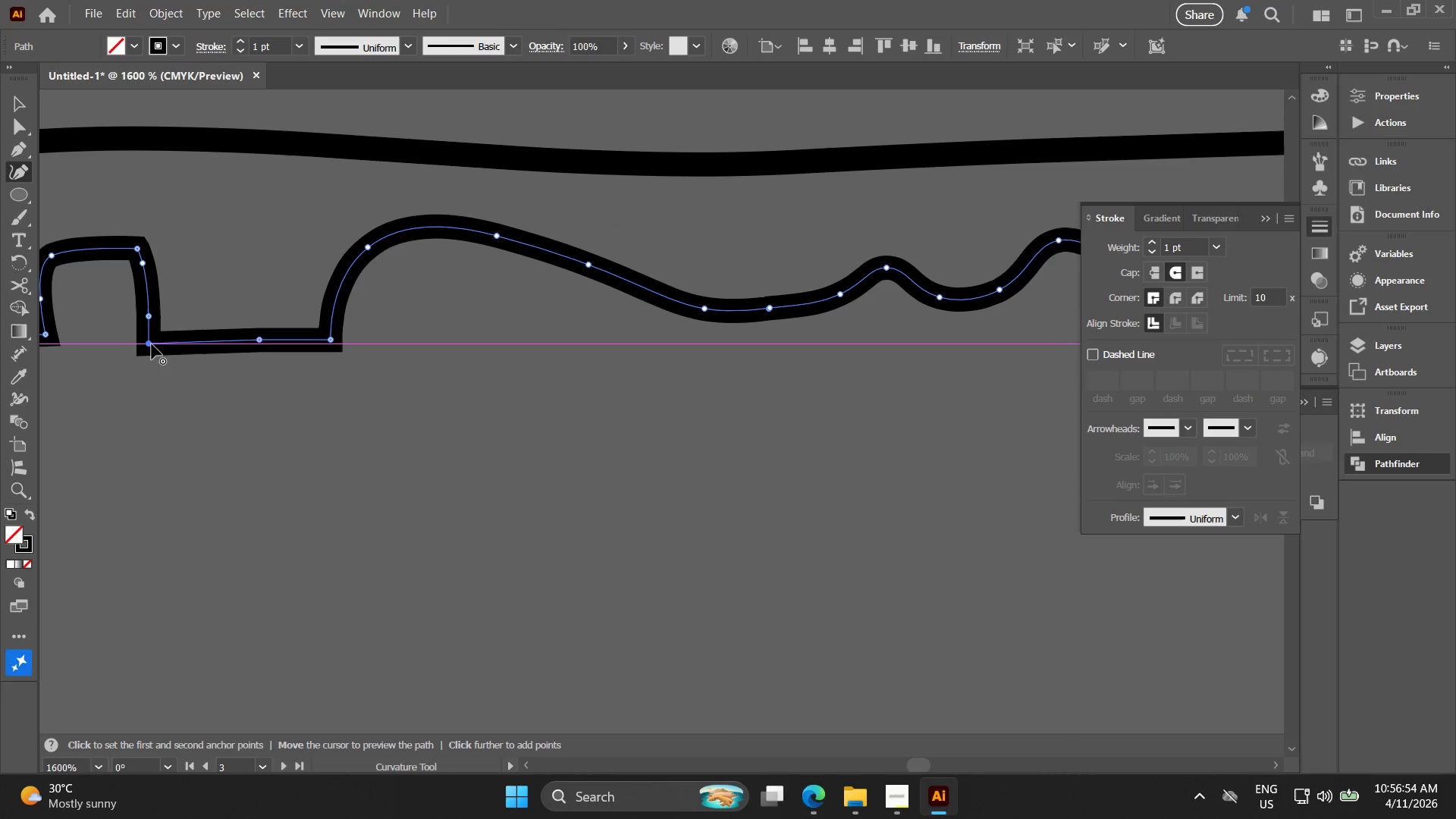 
key(Control+ControlLeft)
 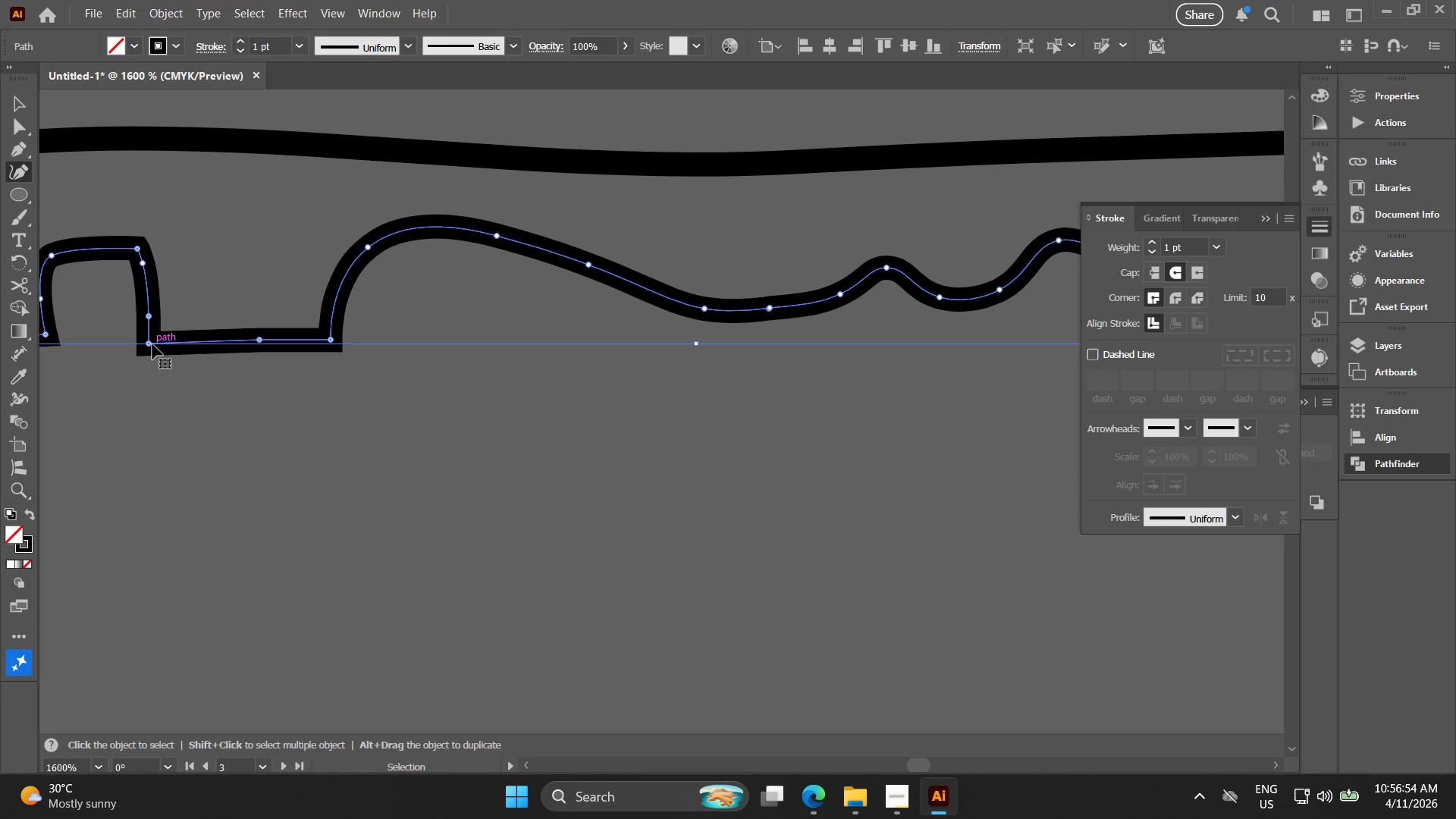 
key(Control+Z)
 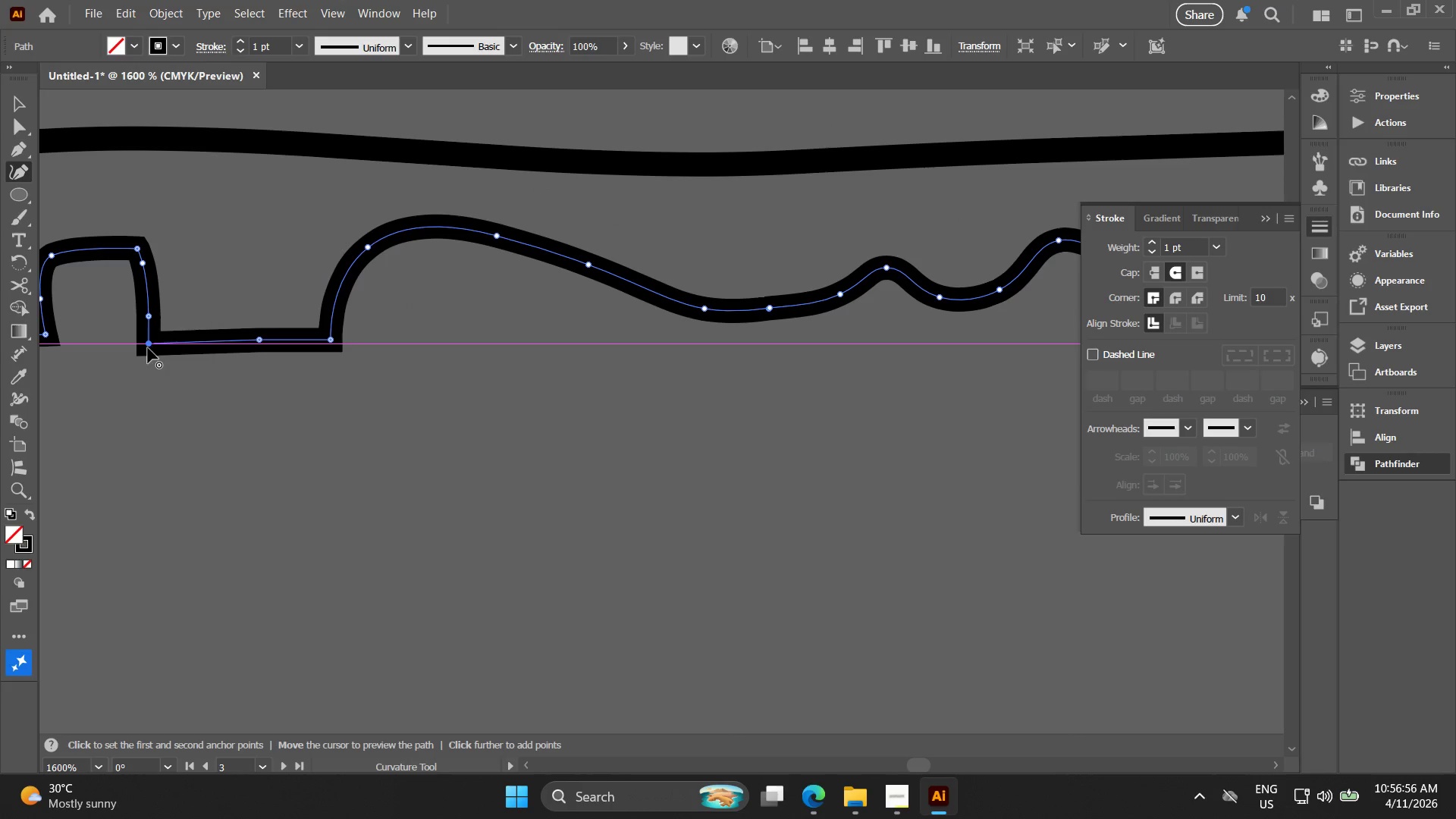 
left_click([149, 349])
 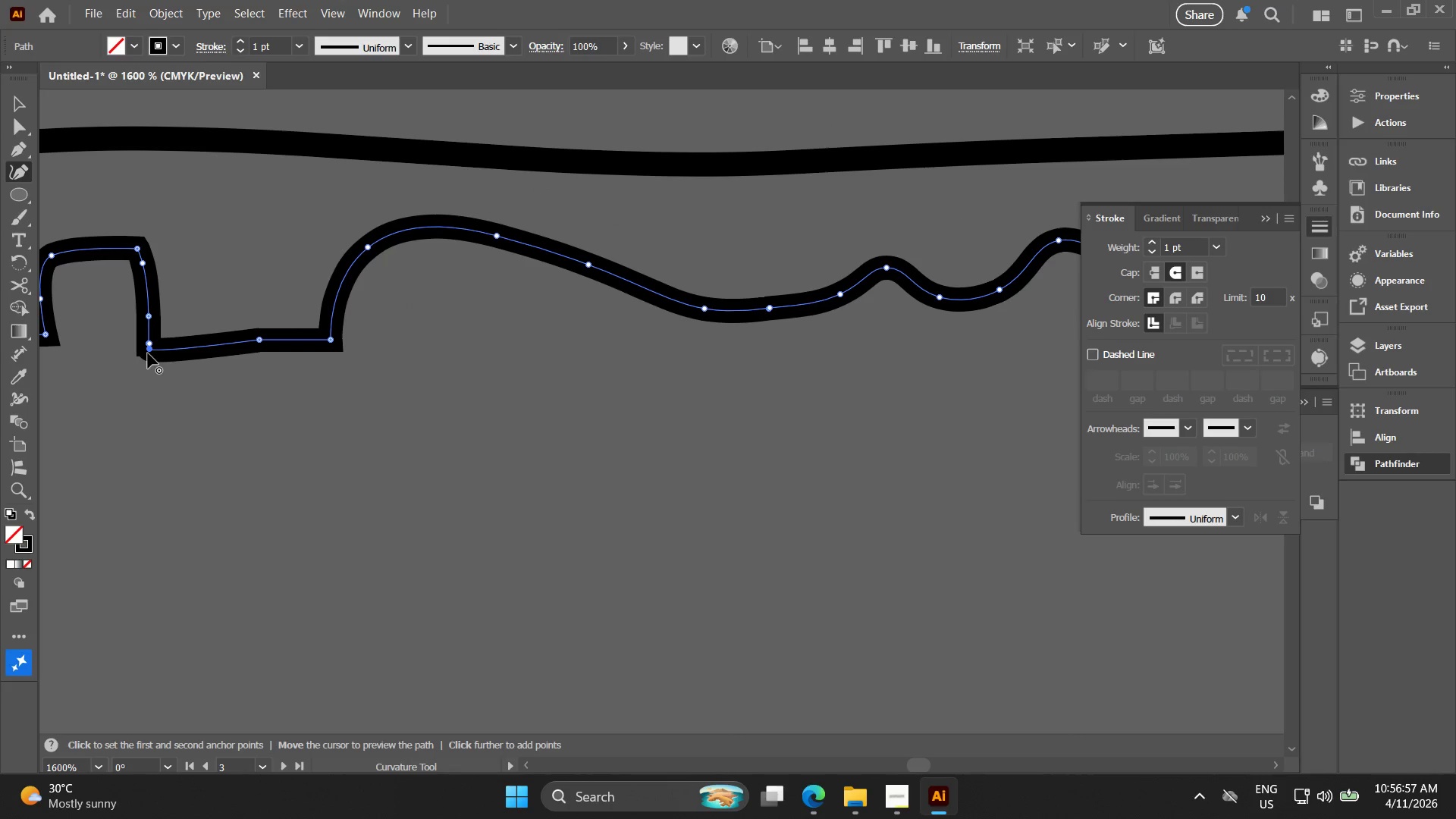 
left_click([152, 353])
 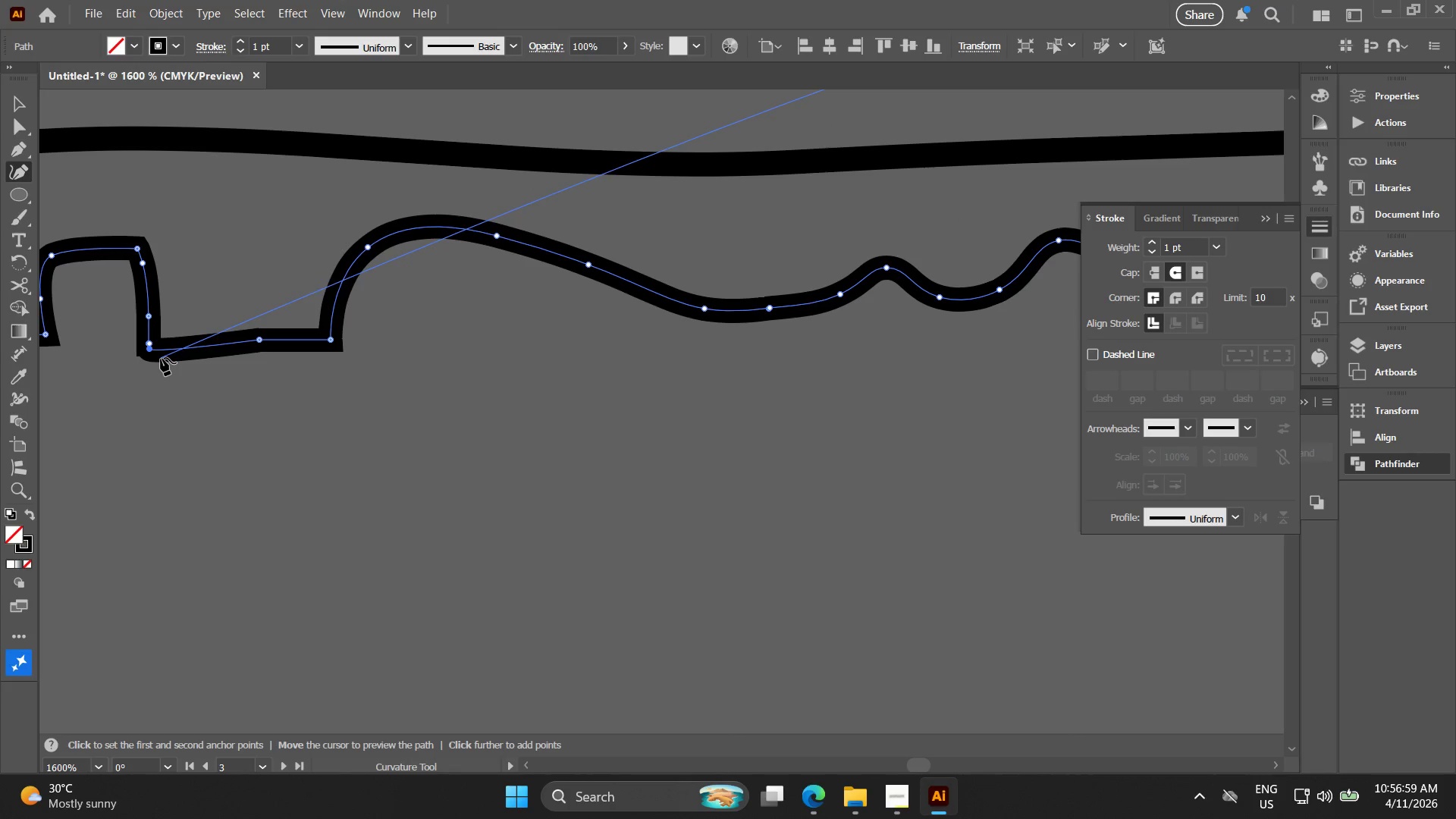 
key(Delete)
 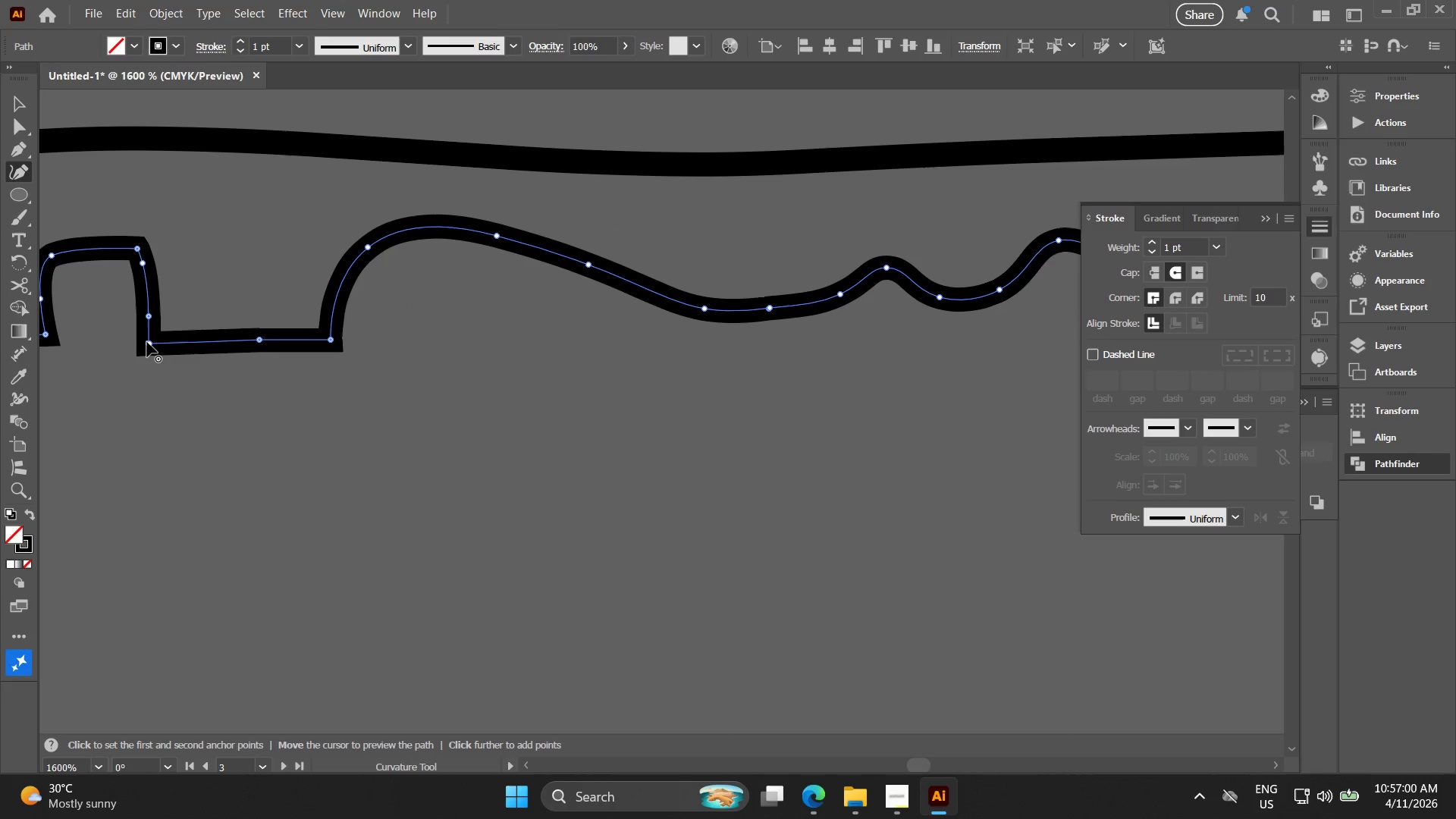 
key(Control+Z)
 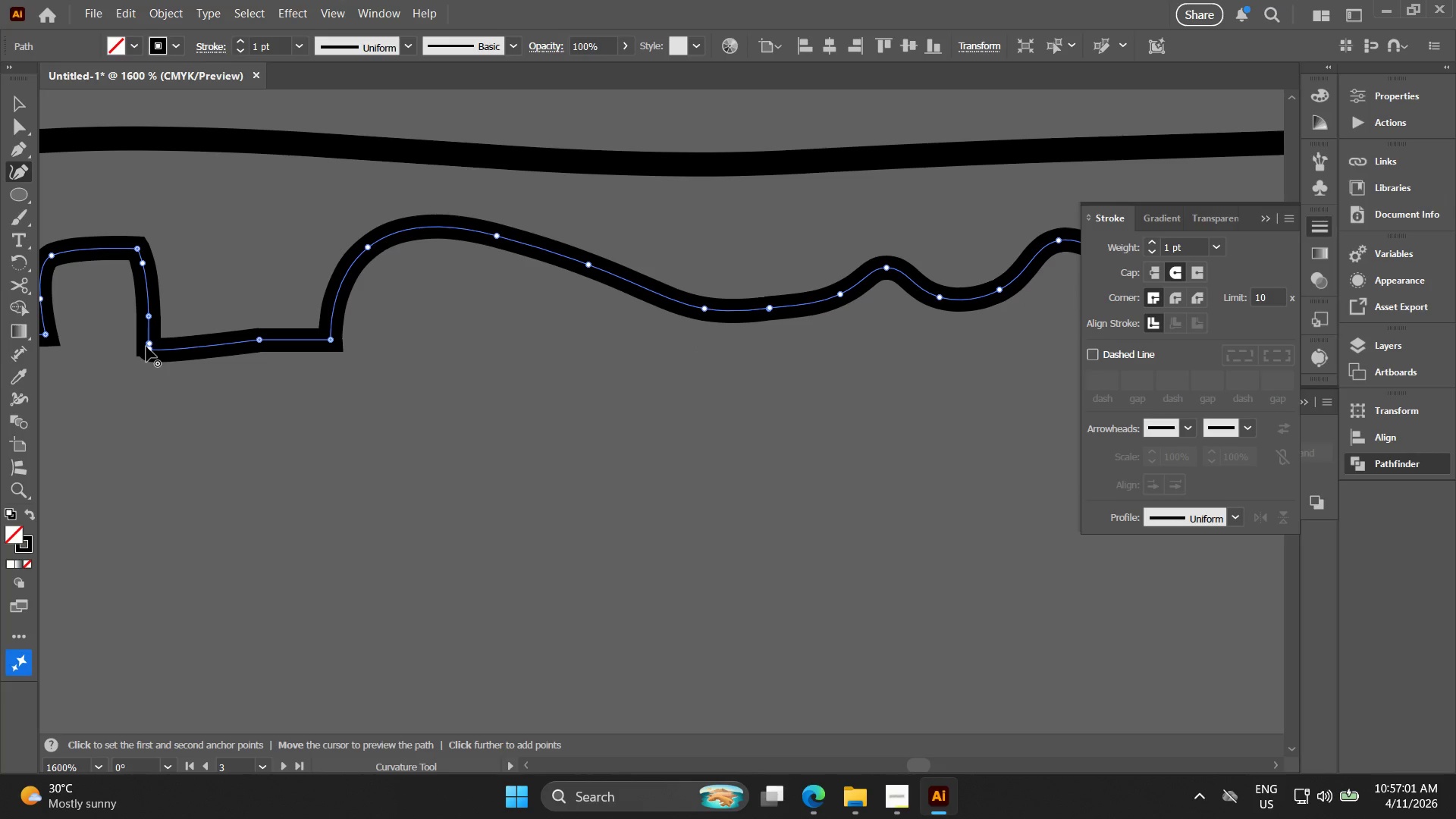 
key(Alt+AltLeft)
 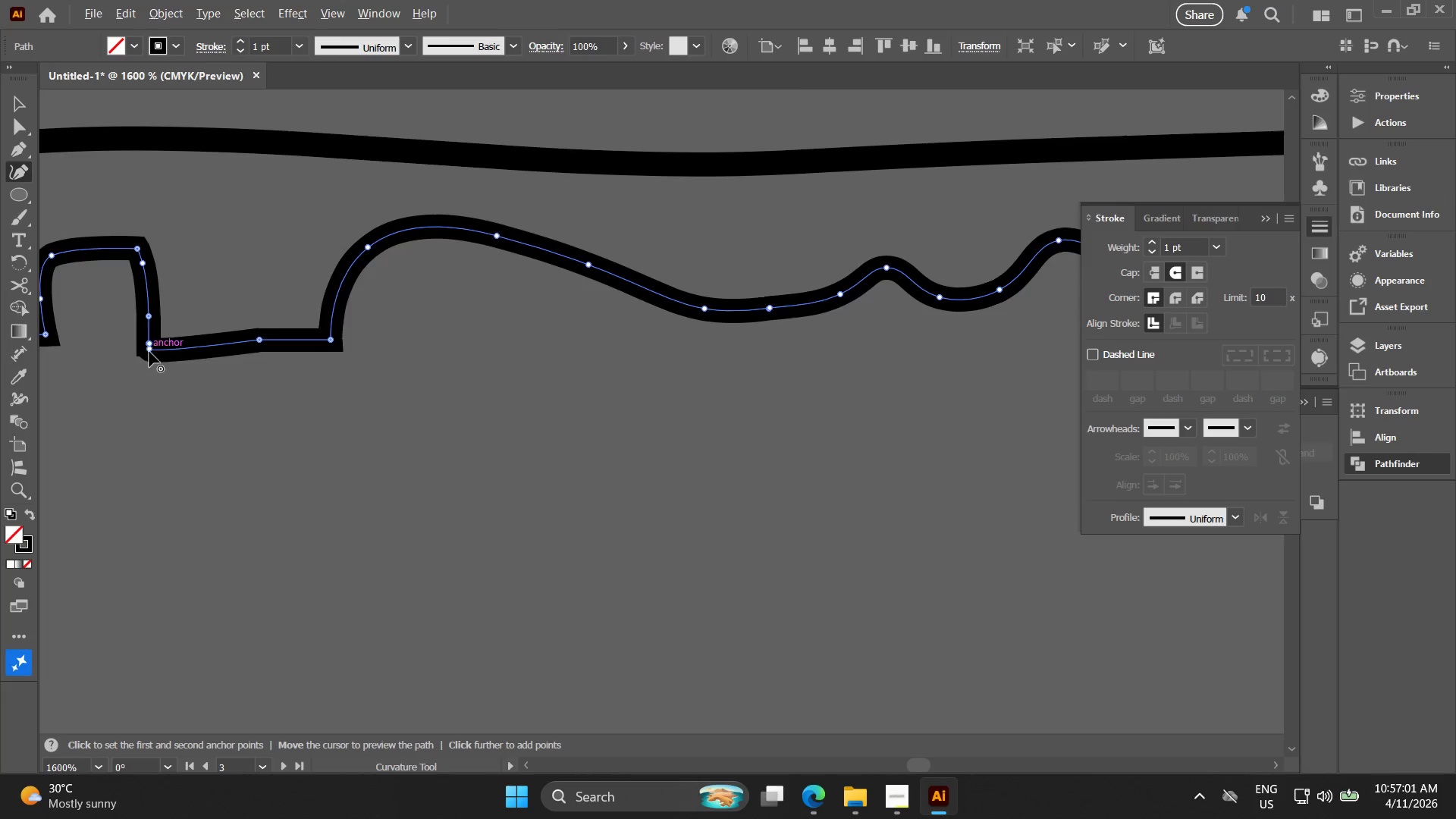 
scroll: coordinate [150, 350], scroll_direction: up, amount: 4.0
 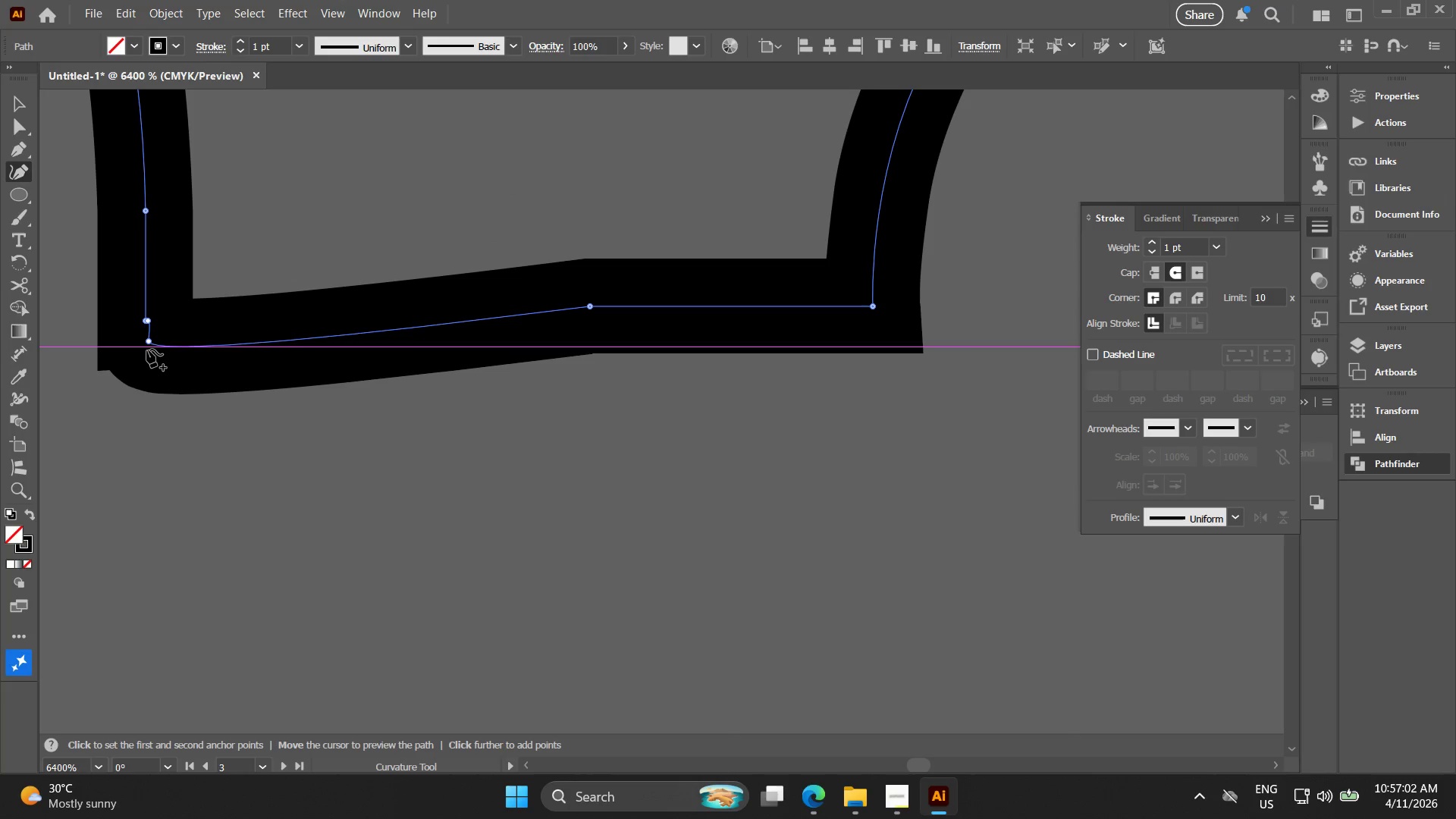 
left_click_drag(start_coordinate=[147, 347], to_coordinate=[183, 346])
 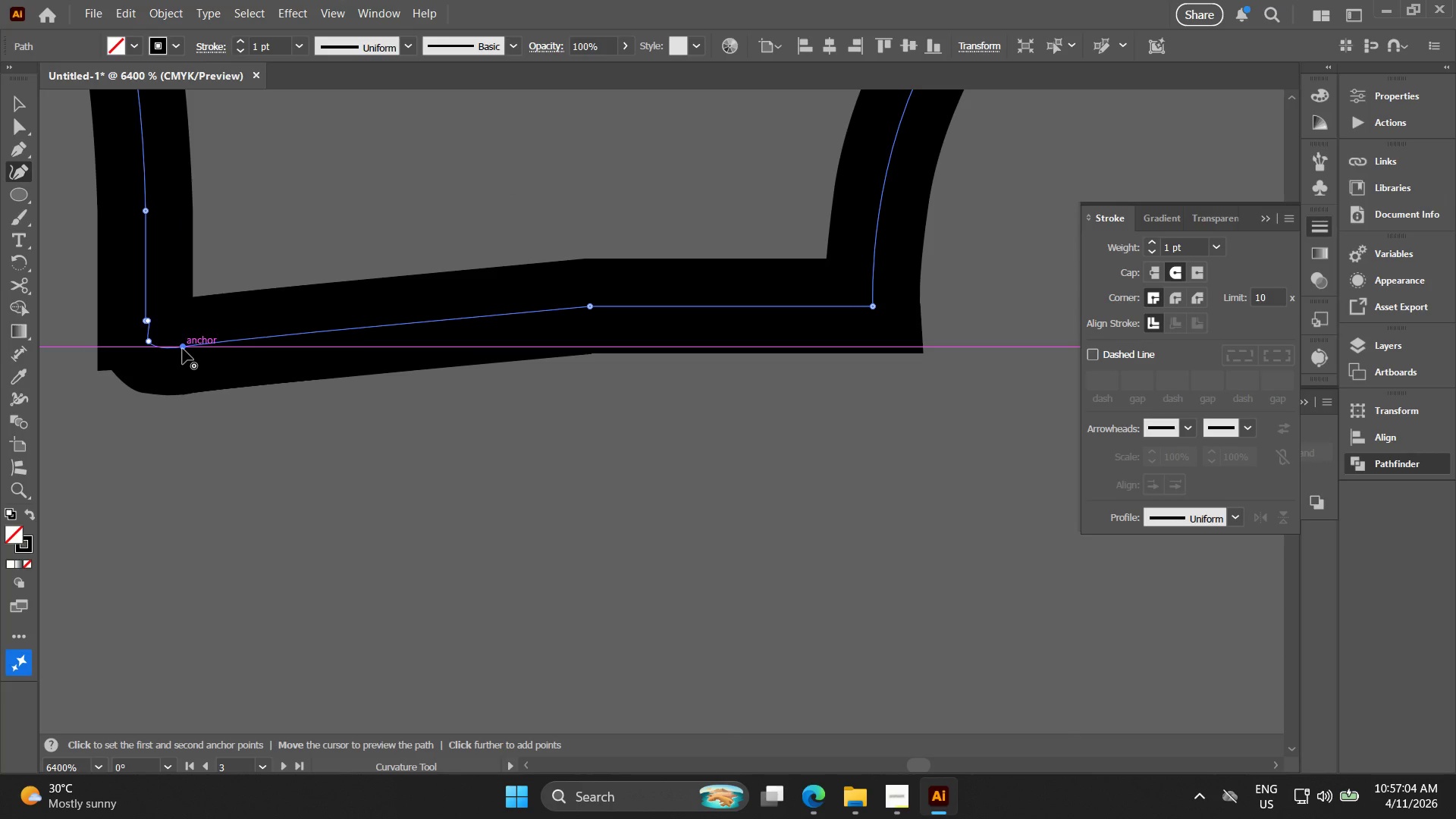 
key(Delete)
 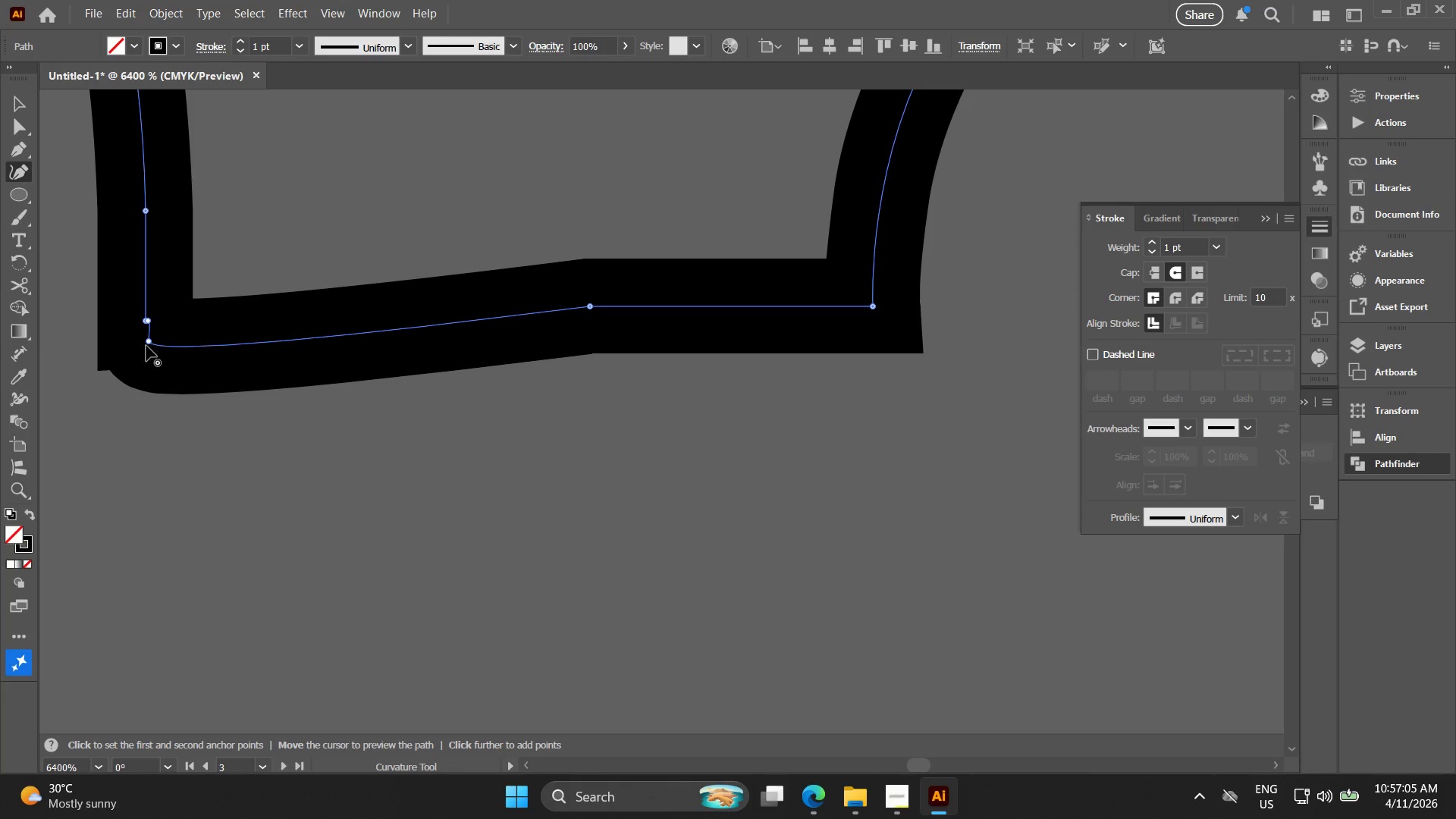 
left_click([143, 344])
 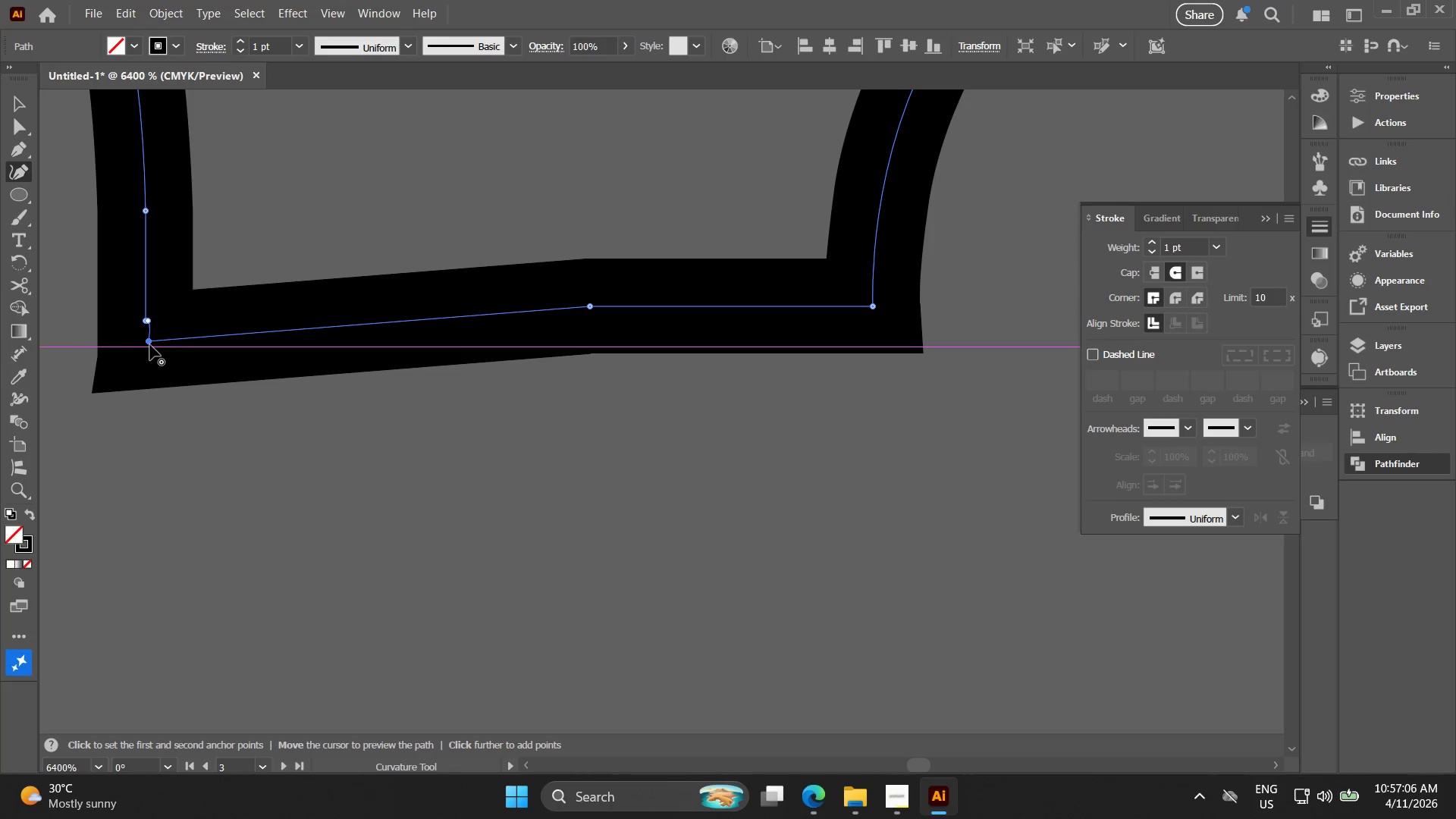 
left_click([152, 345])
 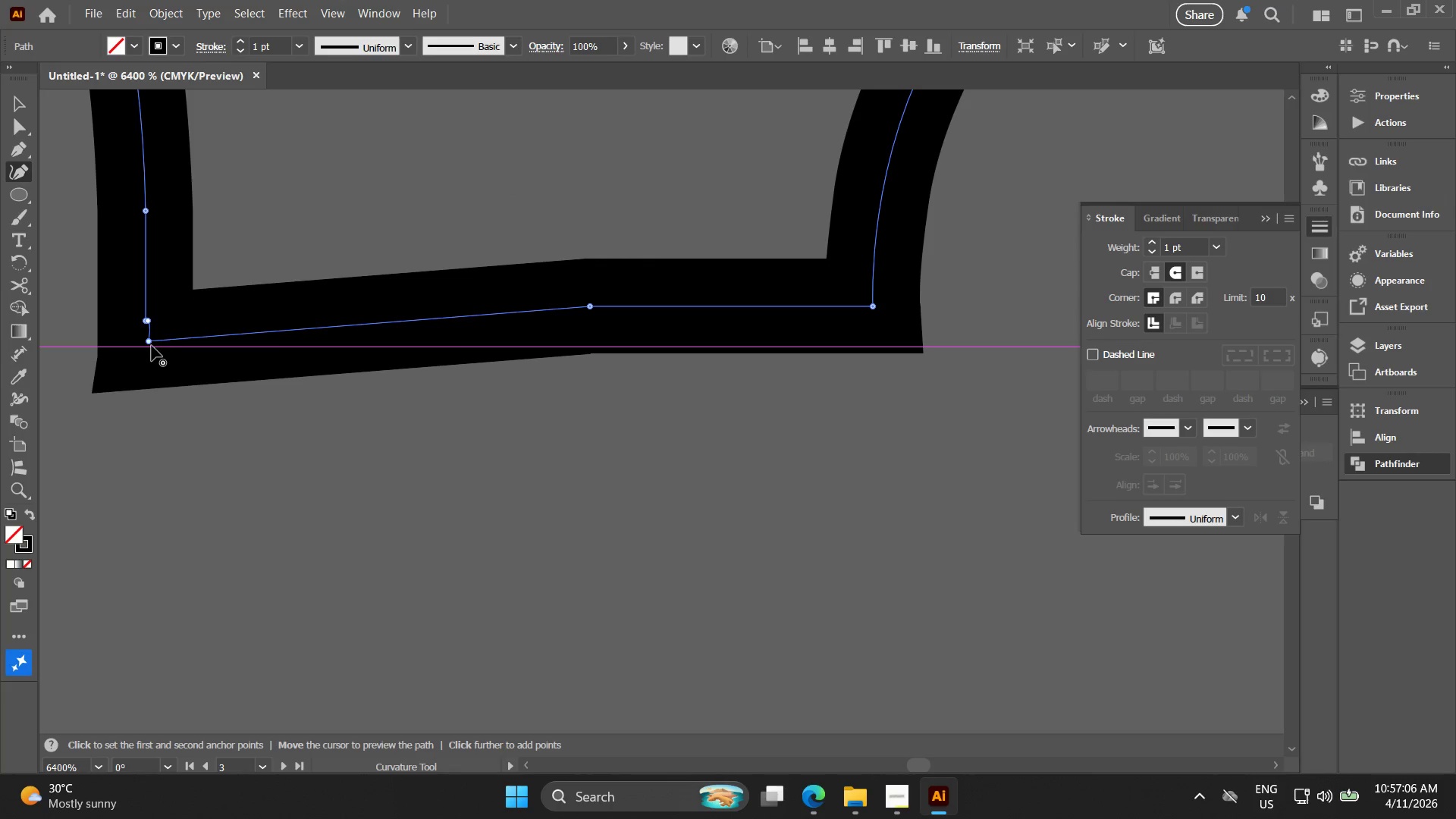 
key(Delete)
 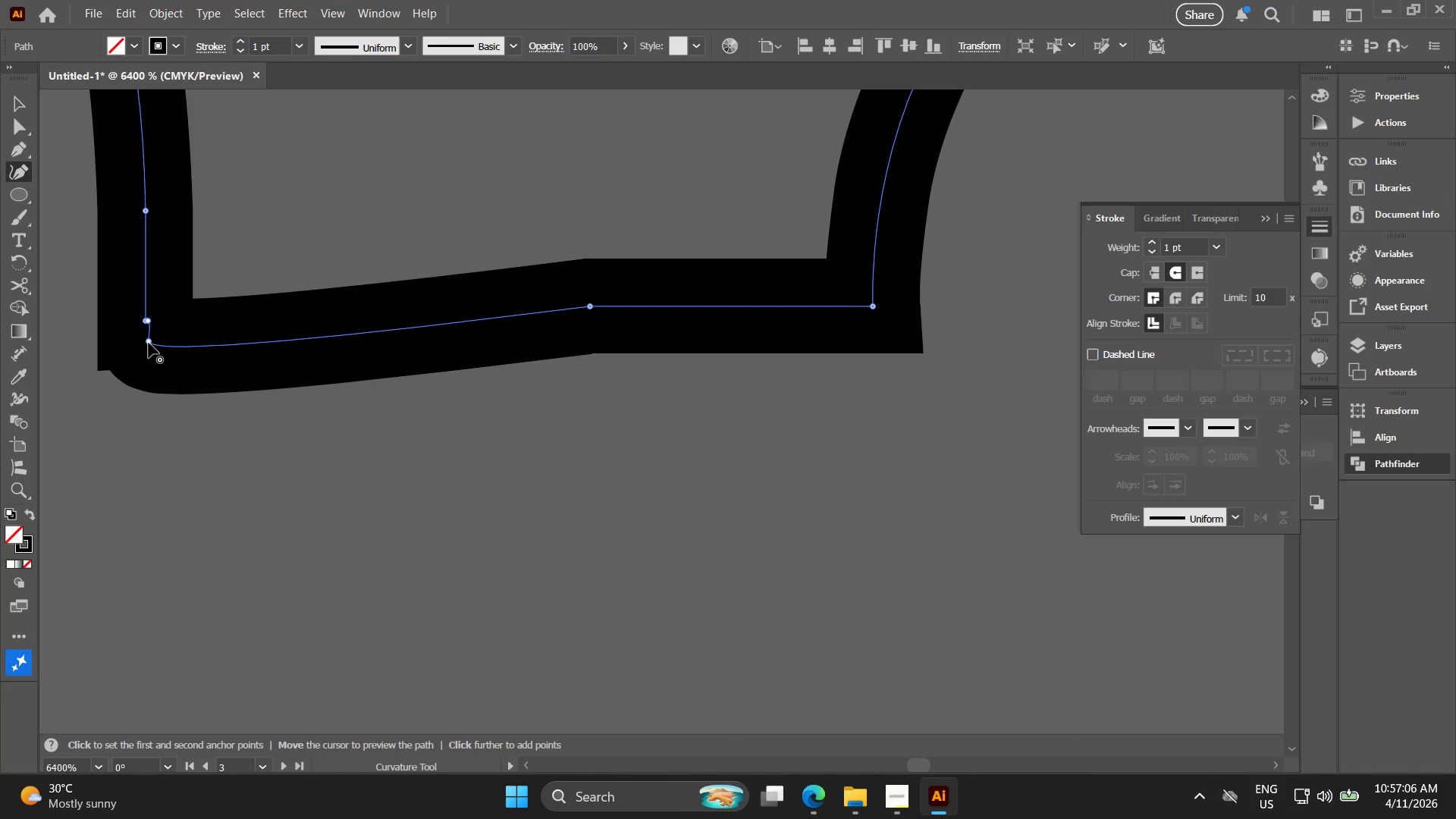 
left_click([149, 343])
 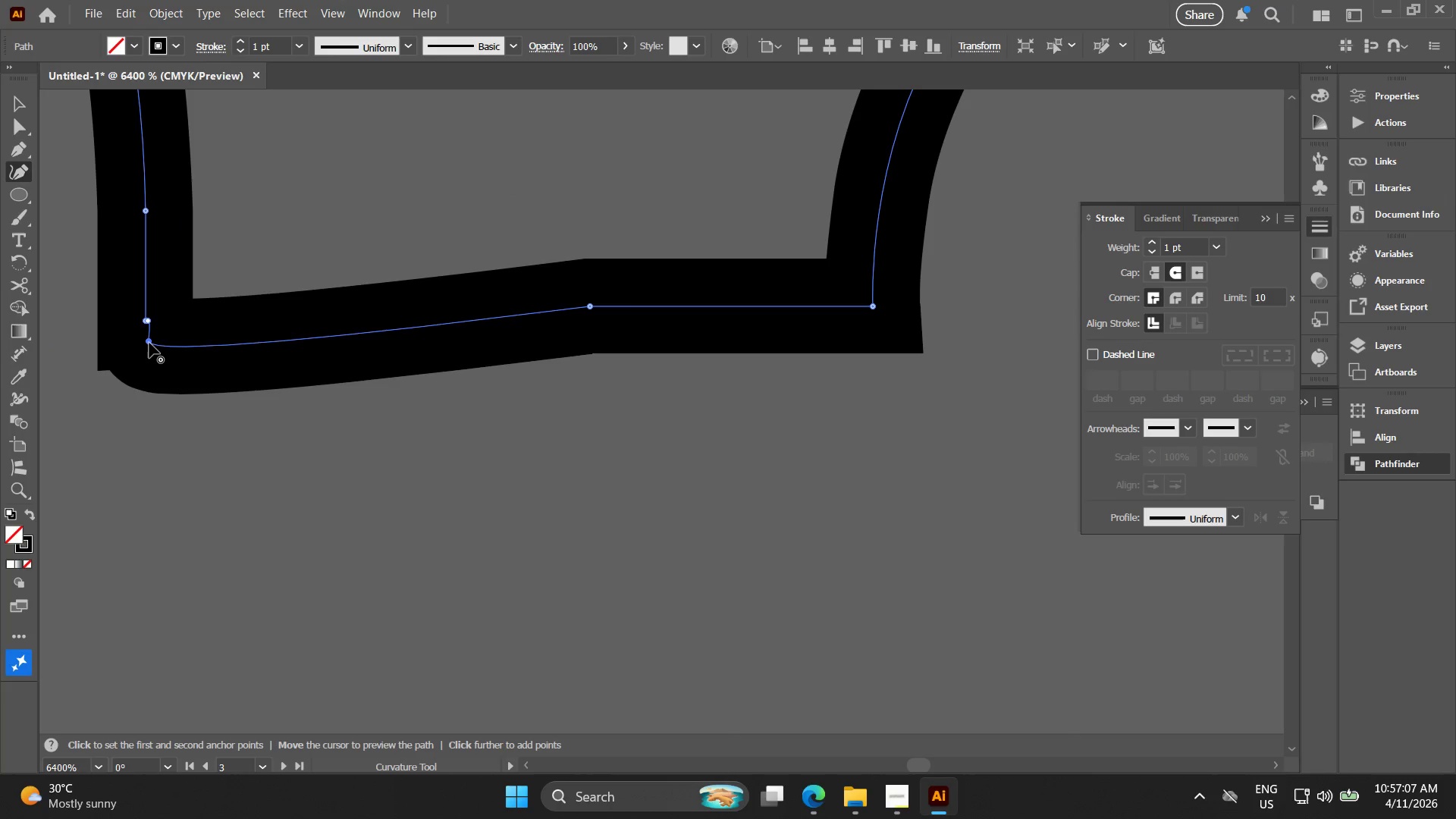 
key(Delete)
 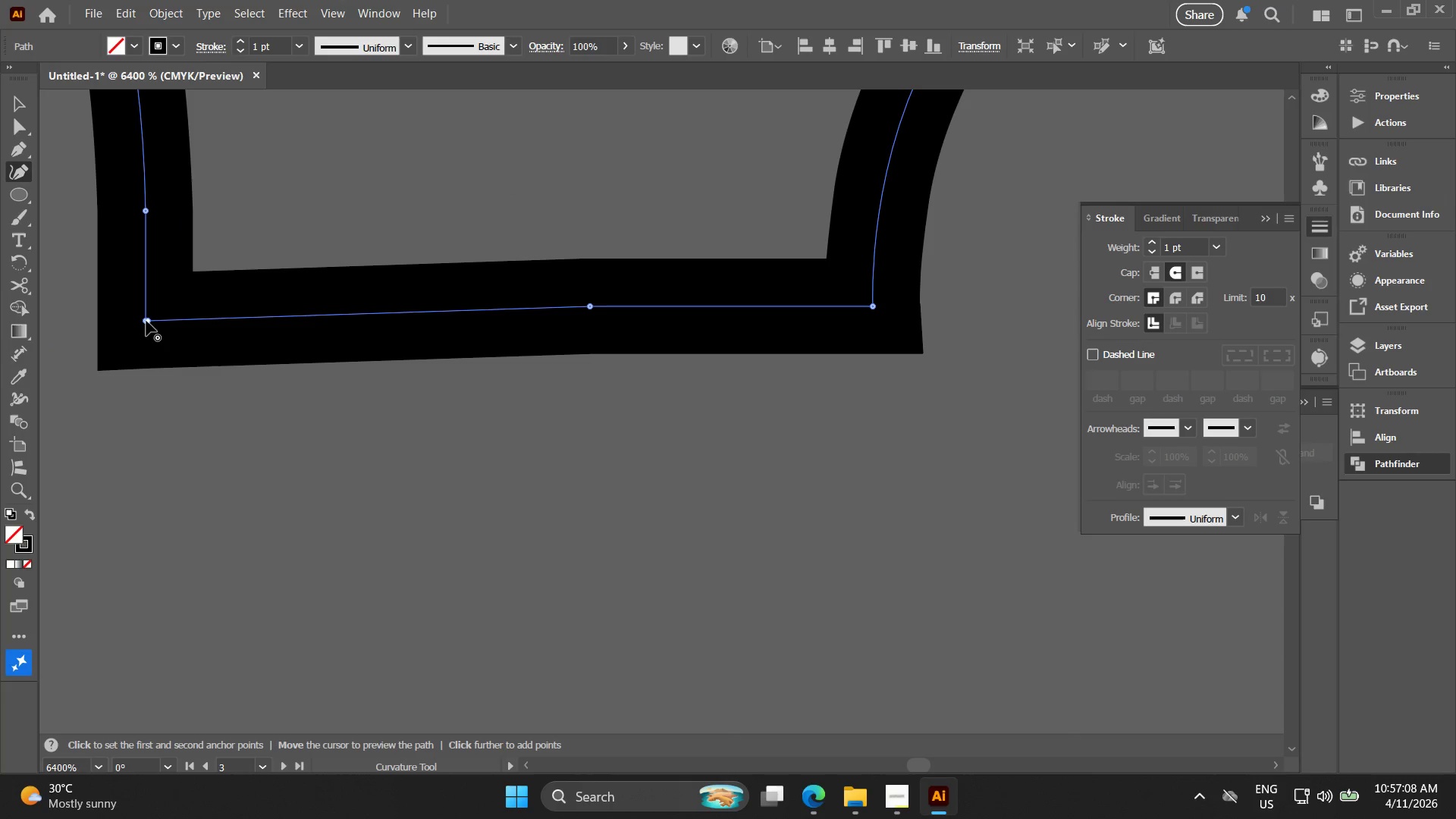 
double_click([146, 321])
 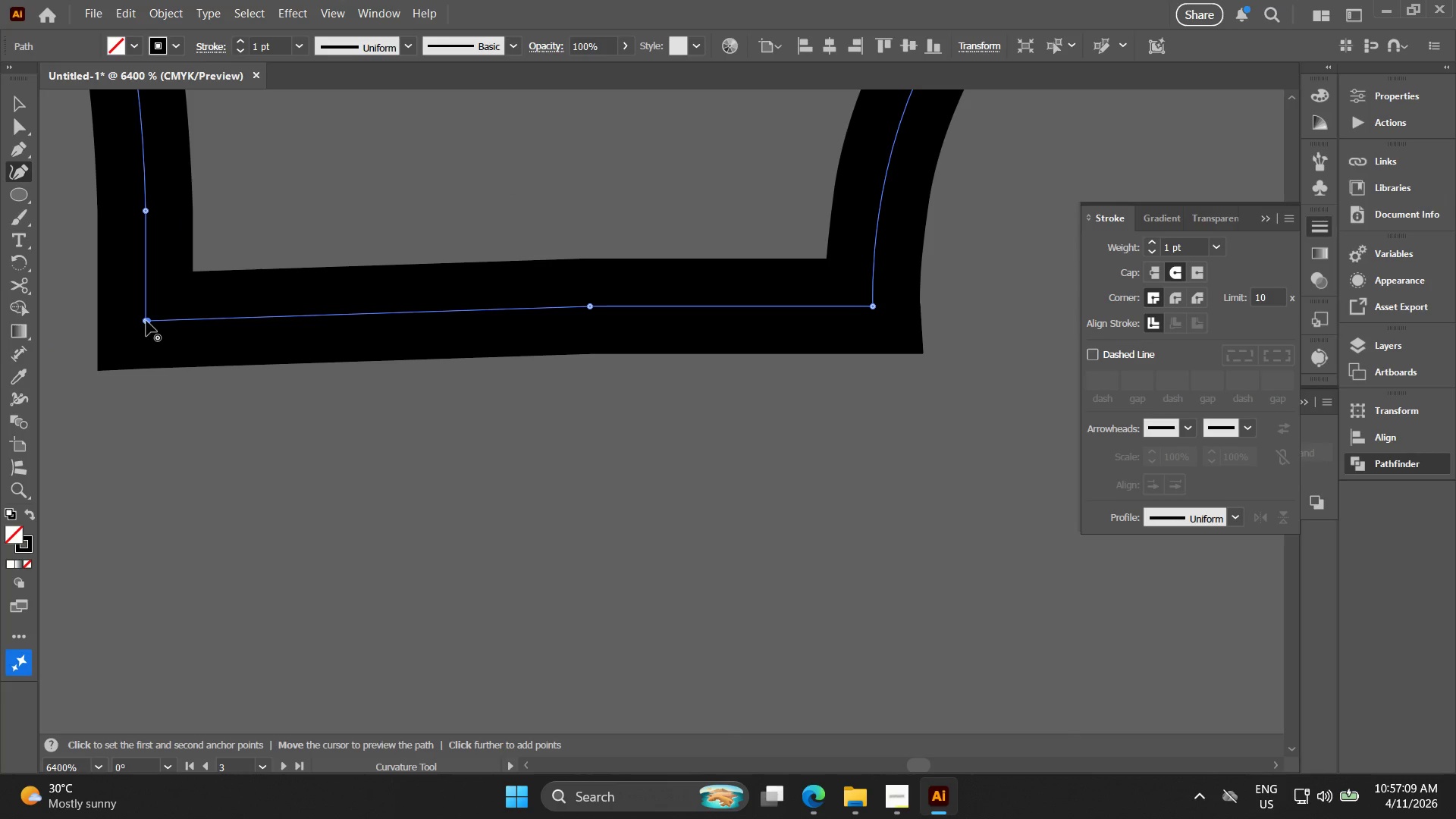 
double_click([146, 321])
 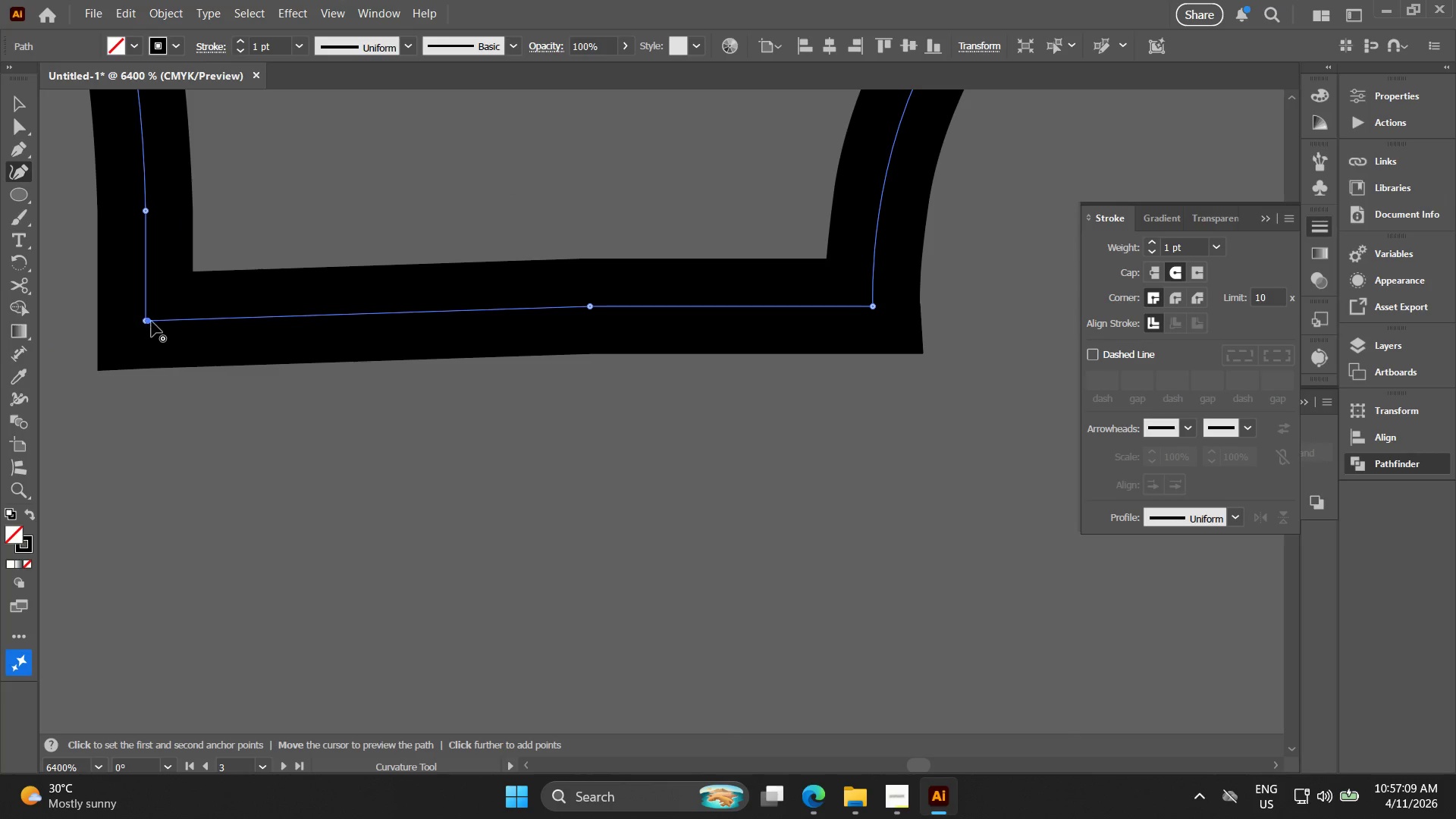 
key(Alt+AltLeft)
 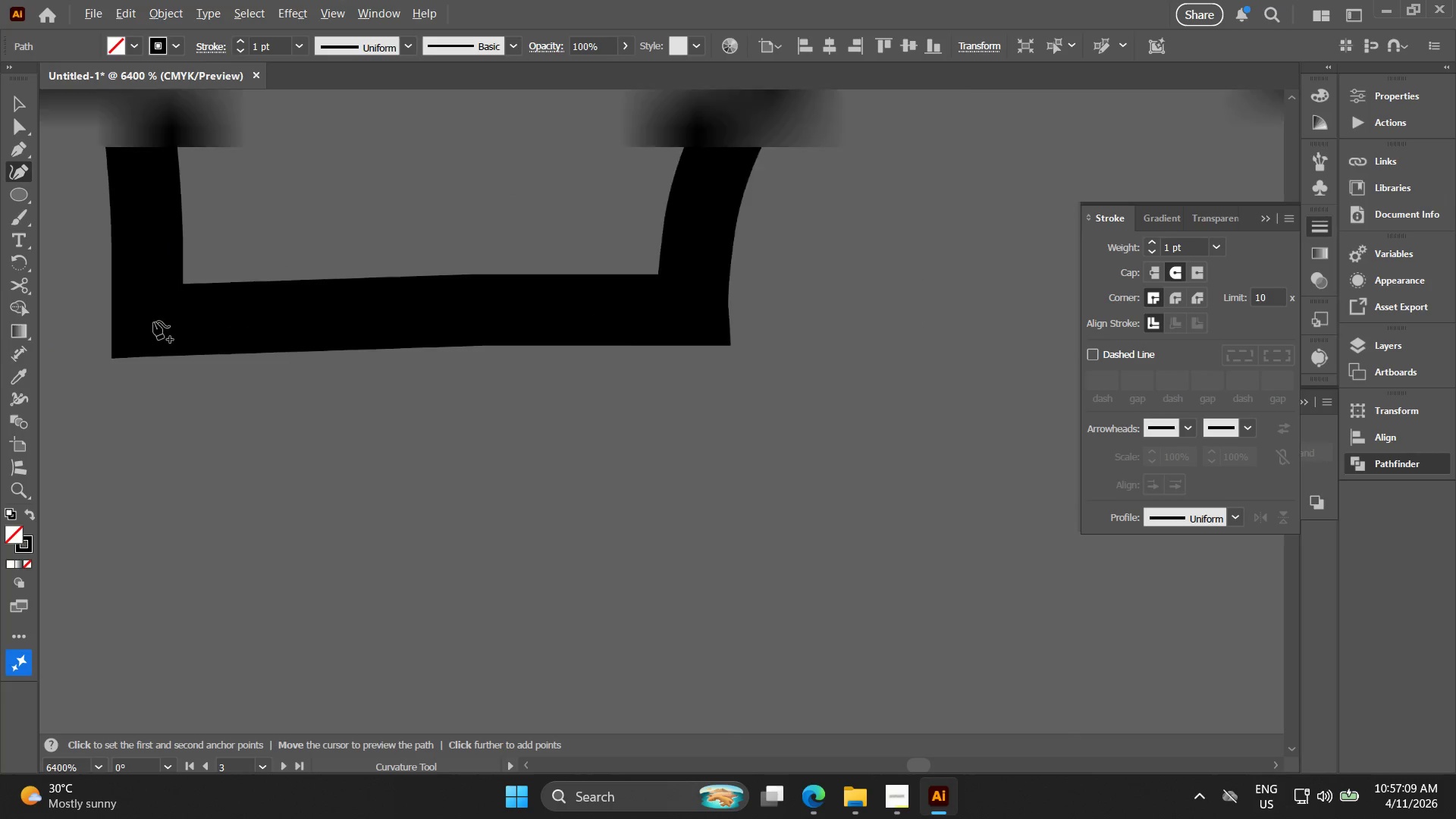 
scroll: coordinate [156, 325], scroll_direction: down, amount: 3.0
 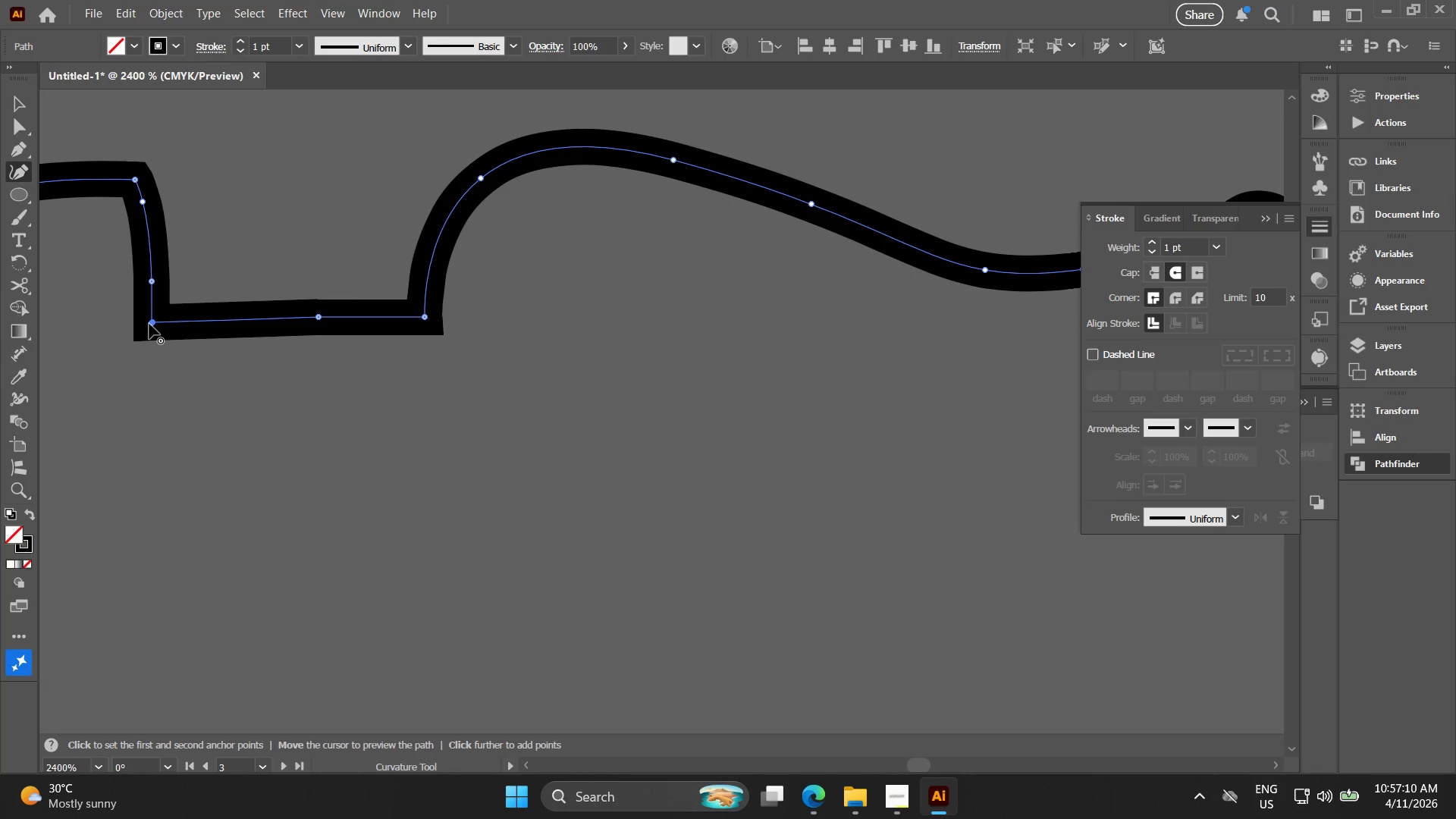 
left_click_drag(start_coordinate=[150, 320], to_coordinate=[155, 312])
 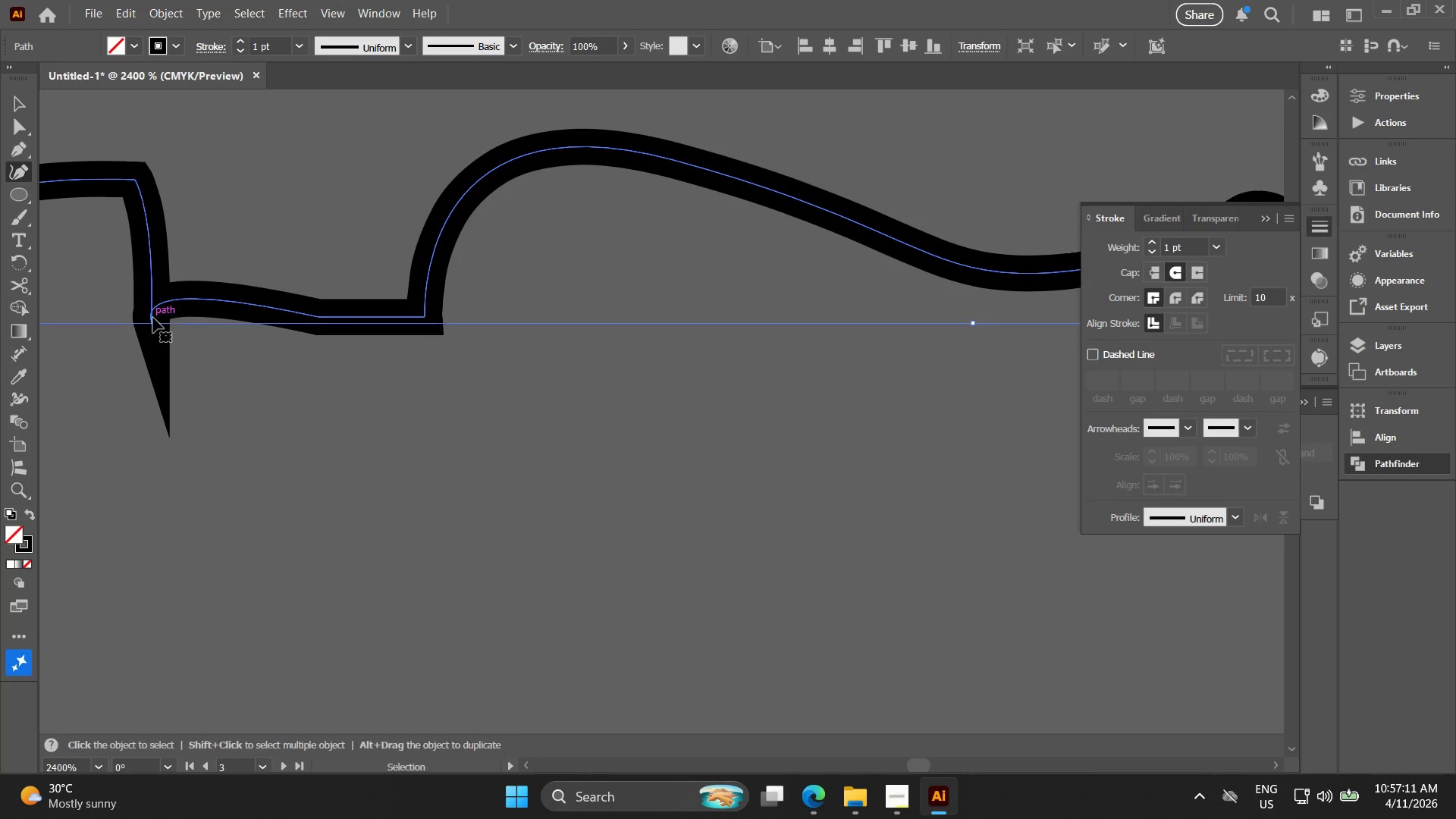 
key(Control+ControlLeft)
 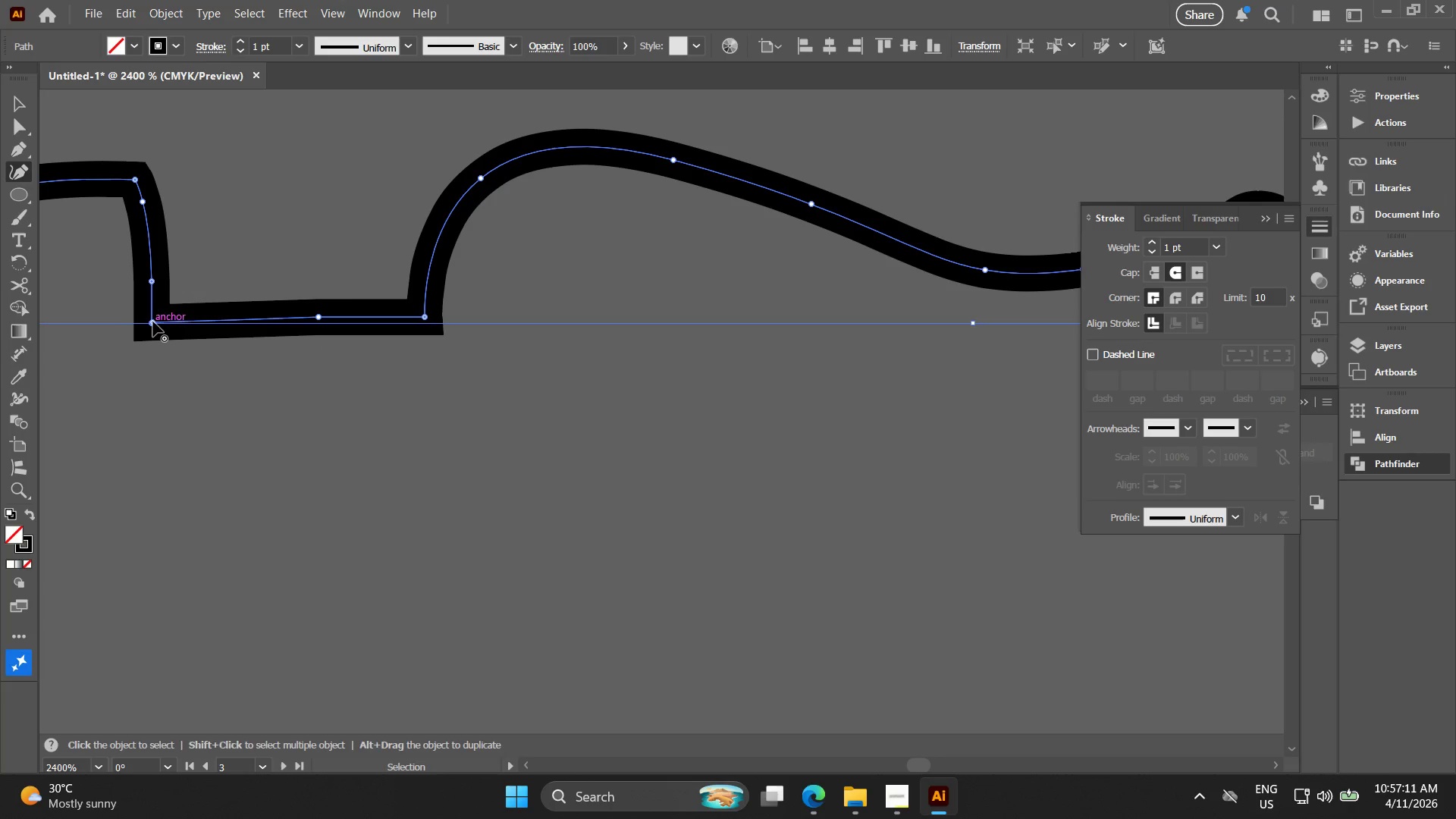 
key(Control+Z)
 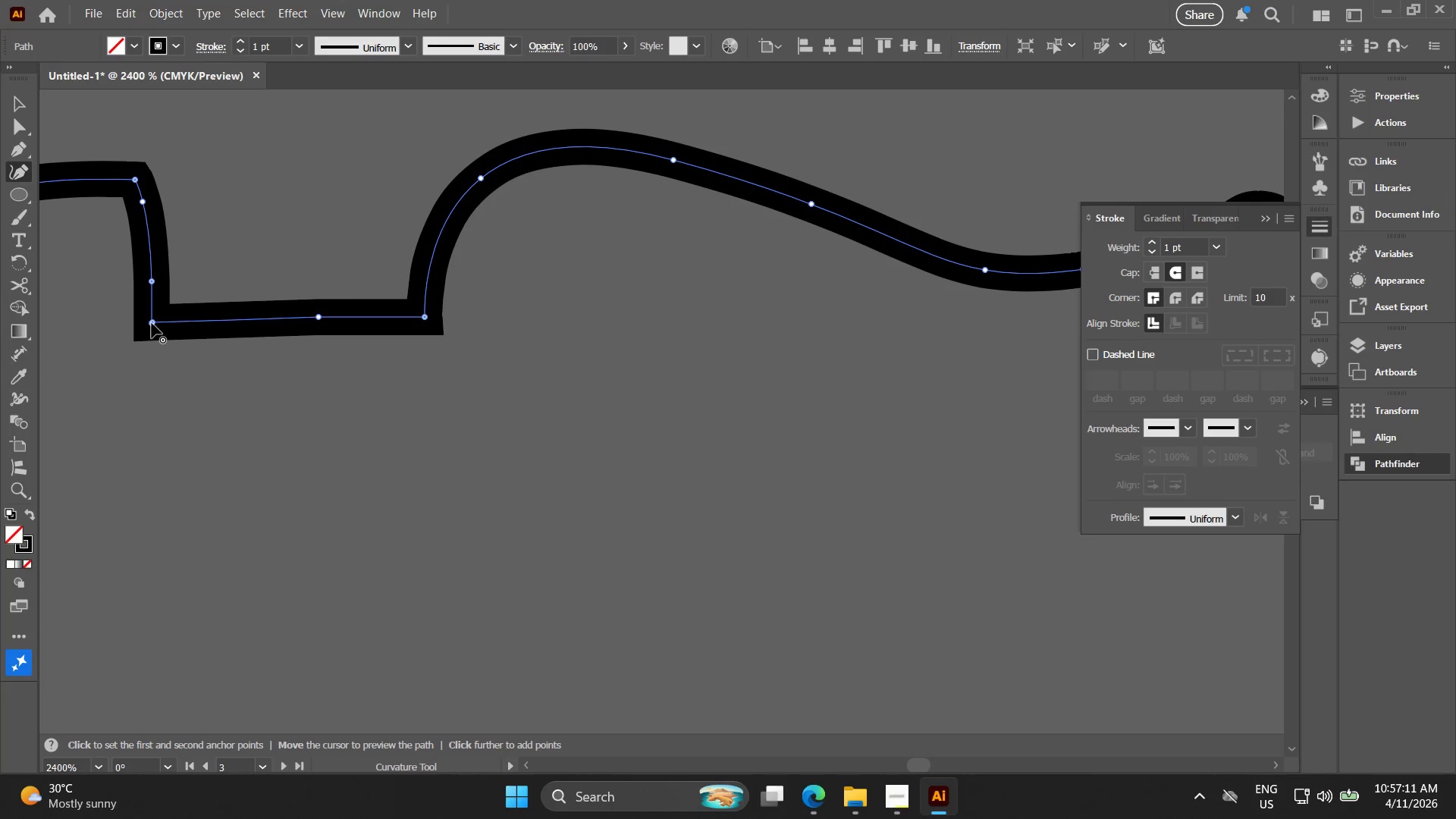 
key(Alt+AltLeft)
 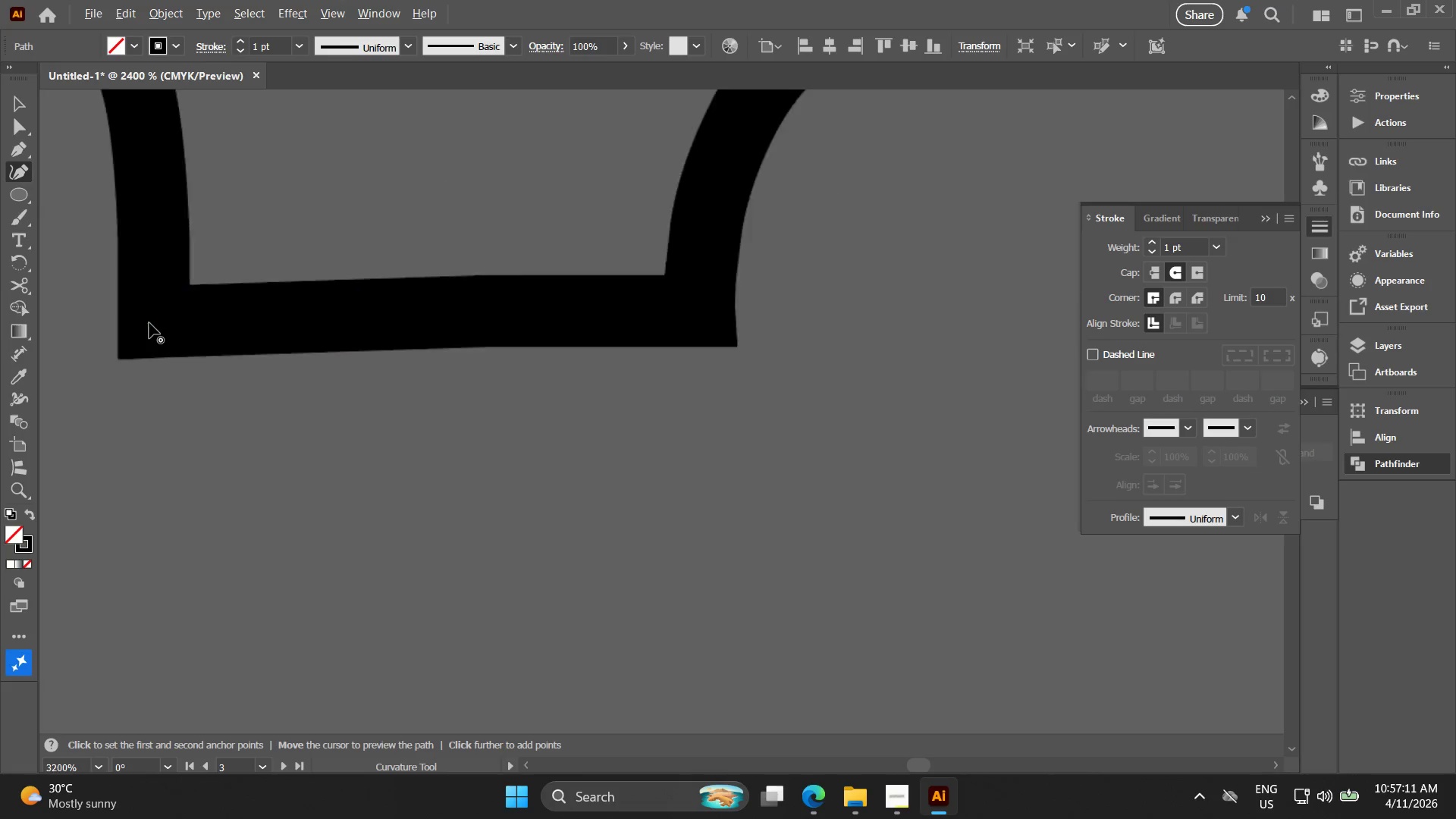 
scroll: coordinate [149, 323], scroll_direction: up, amount: 3.0
 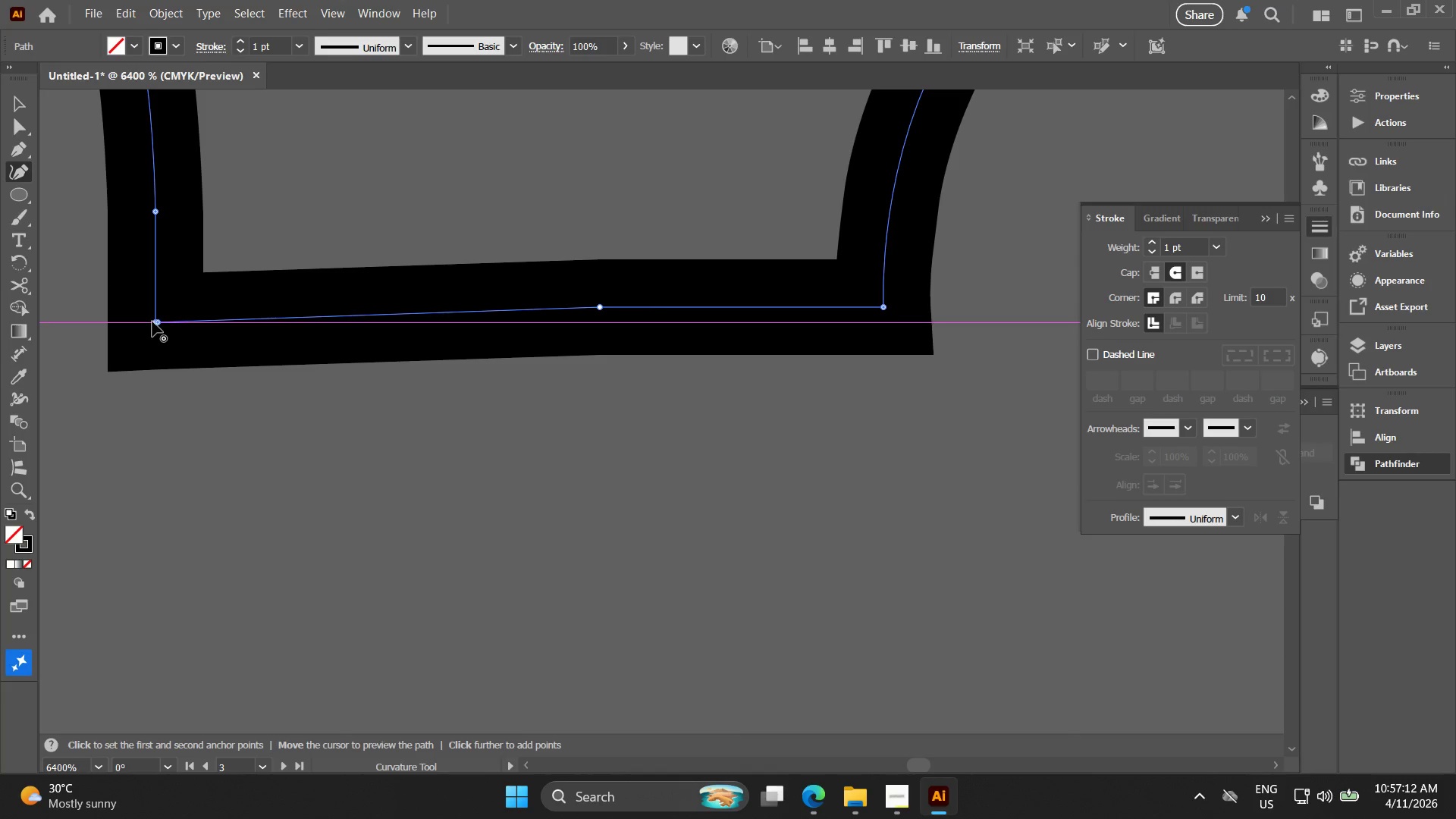 
left_click_drag(start_coordinate=[153, 321], to_coordinate=[165, 312])
 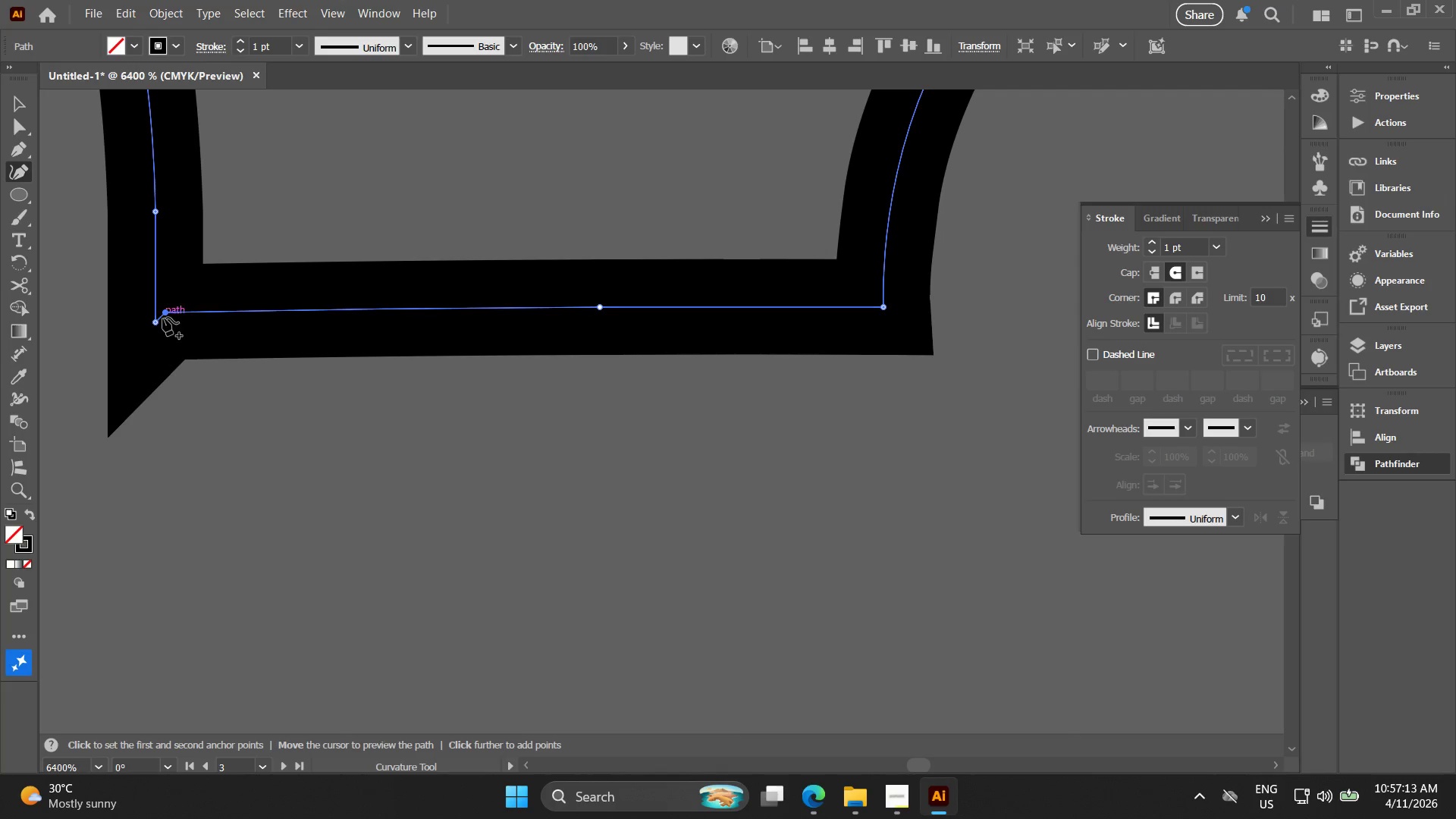 
key(Control+ControlLeft)
 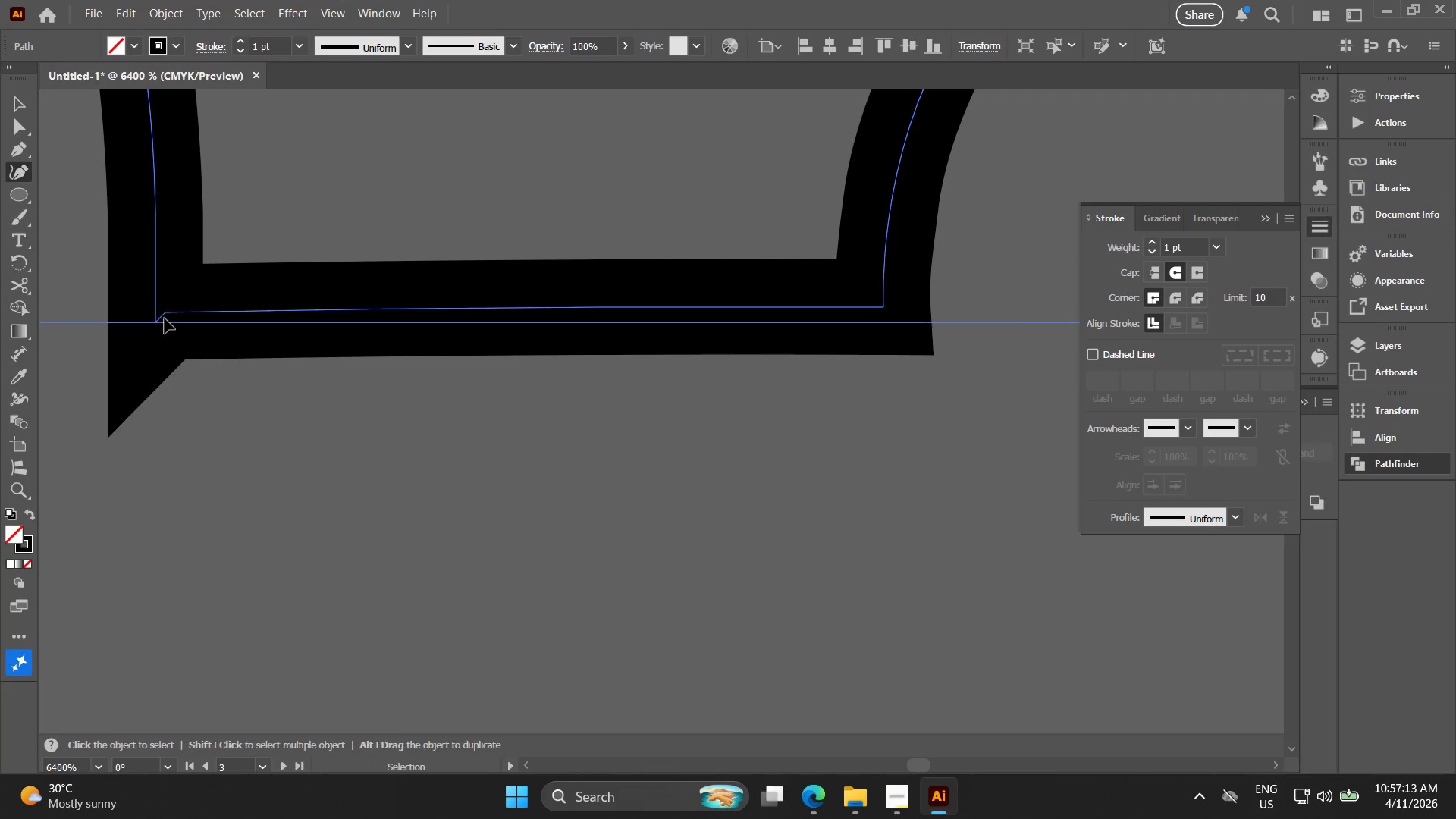 
key(Control+Z)
 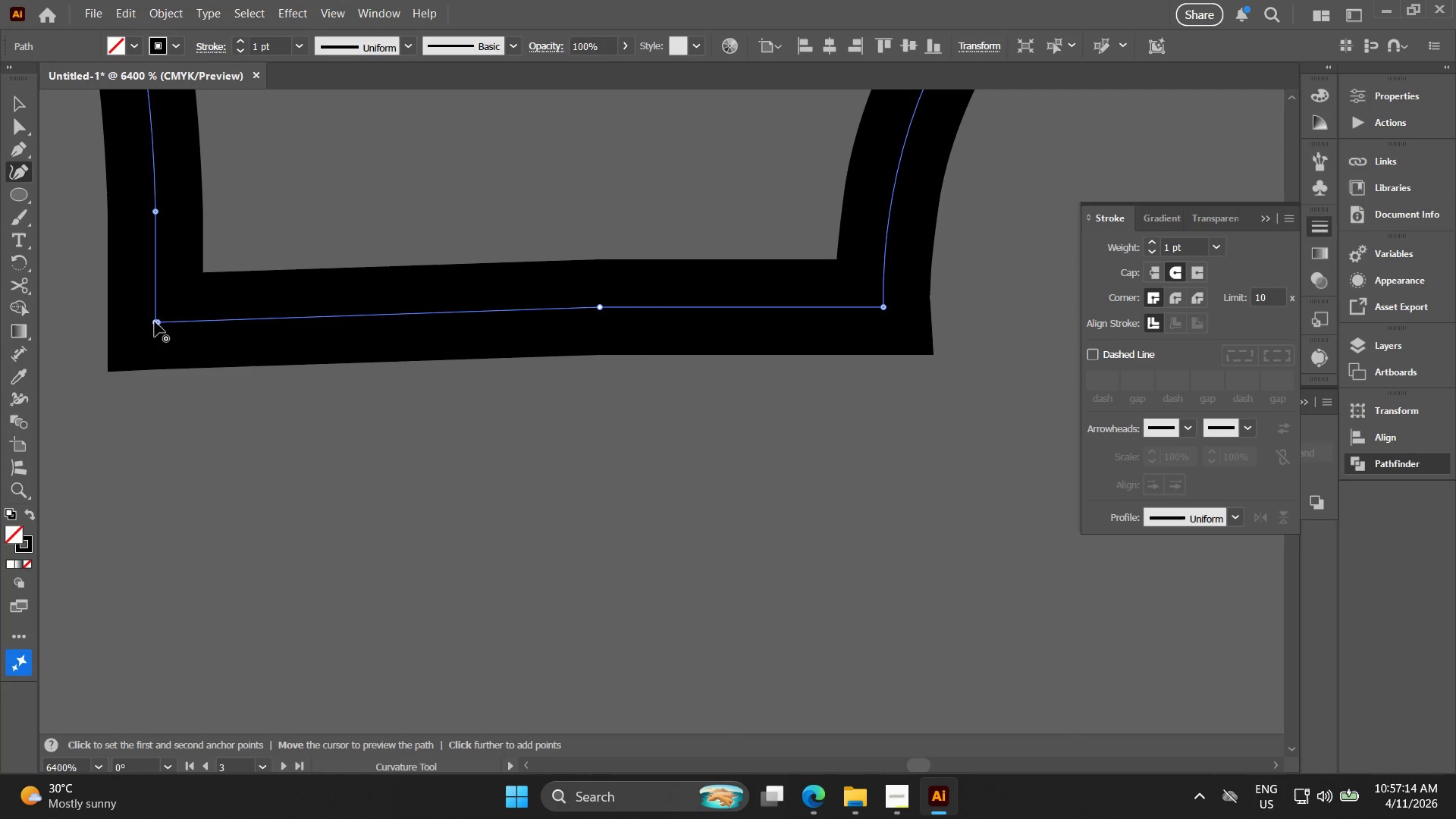 
left_click([155, 320])
 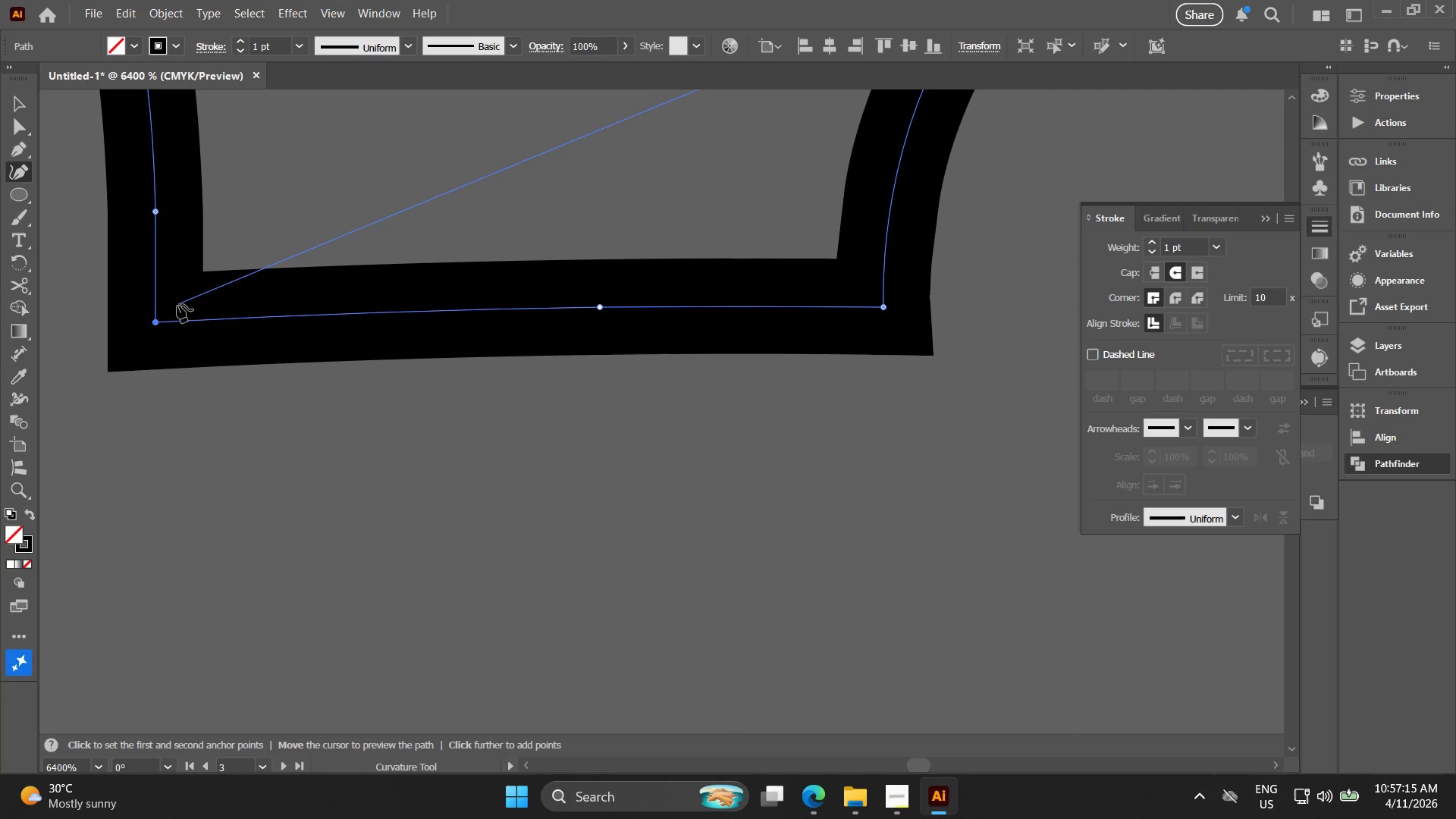 
key(Alt+AltLeft)
 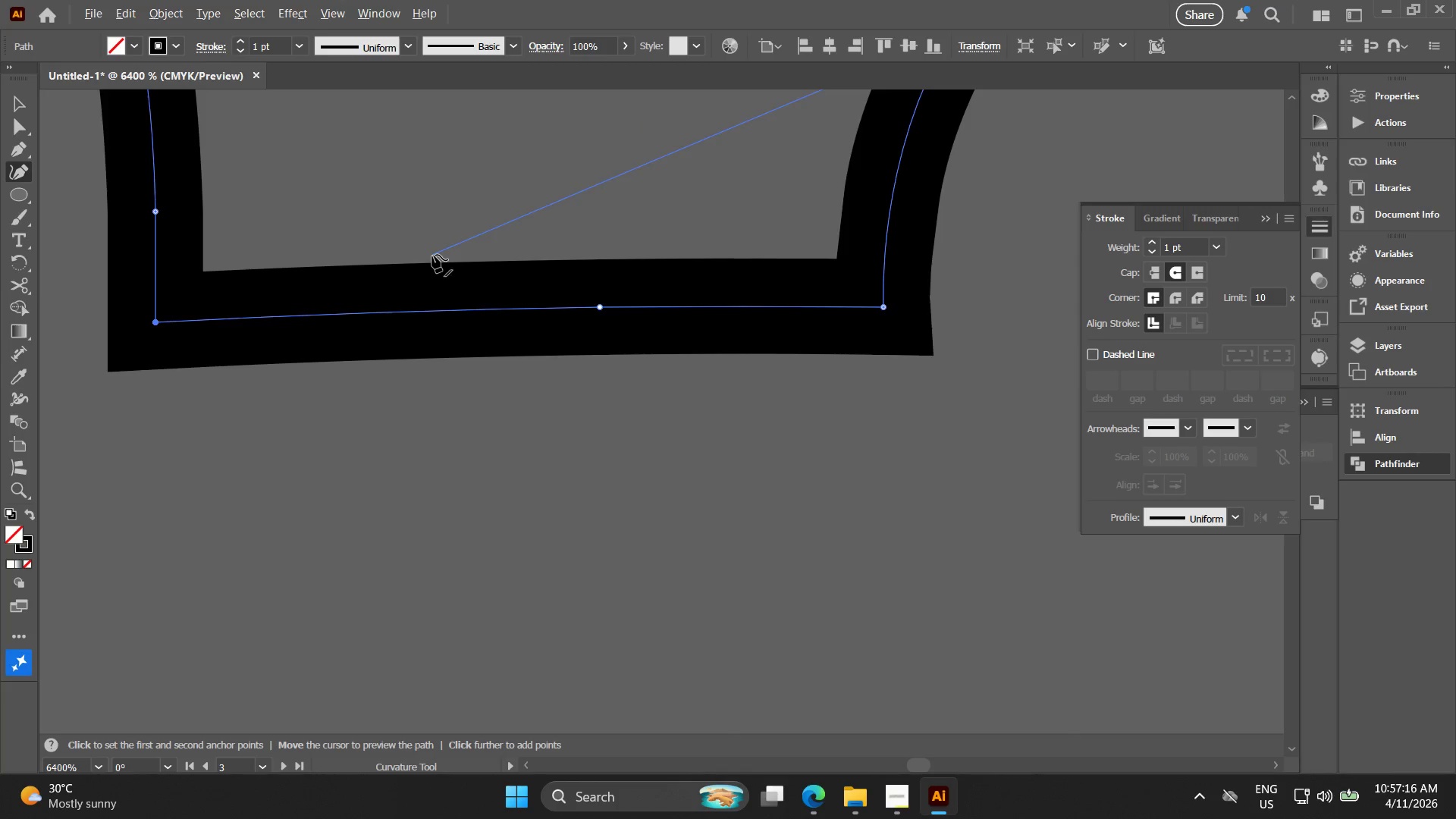 
key(Alt+AltLeft)
 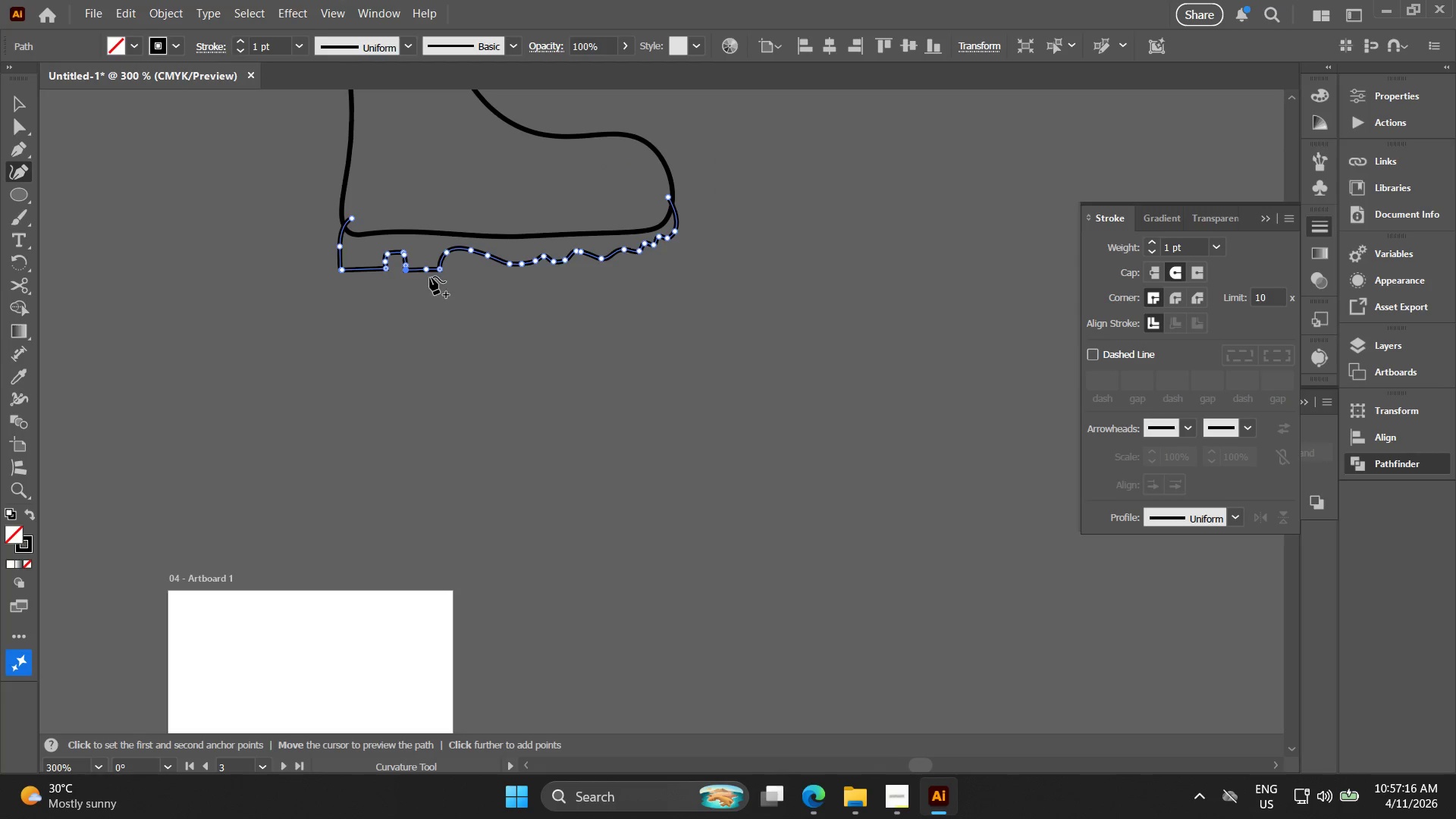 
hold_key(key=Space, duration=0.34)
 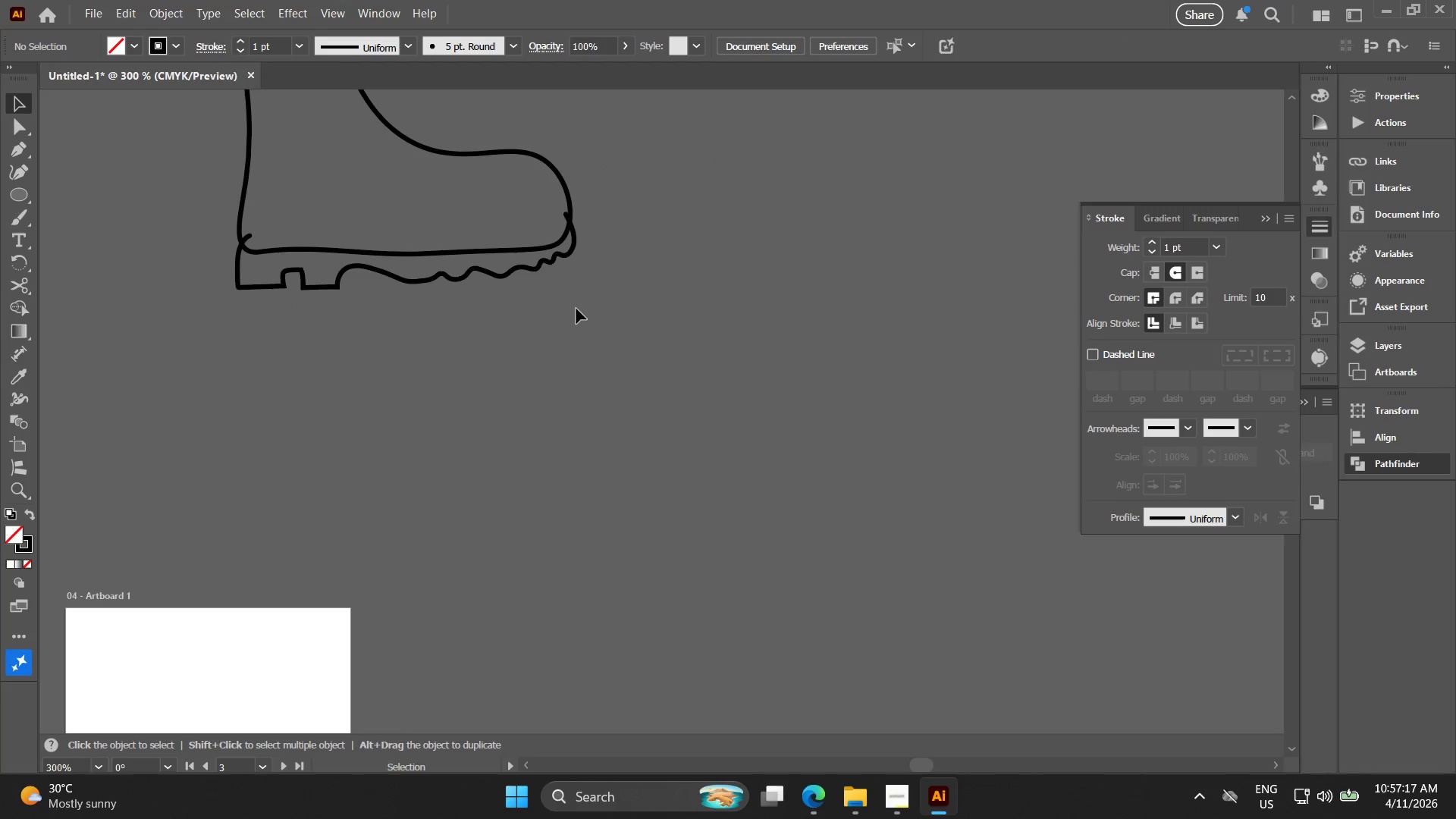 
left_click_drag(start_coordinate=[386, 293], to_coordinate=[284, 312])
 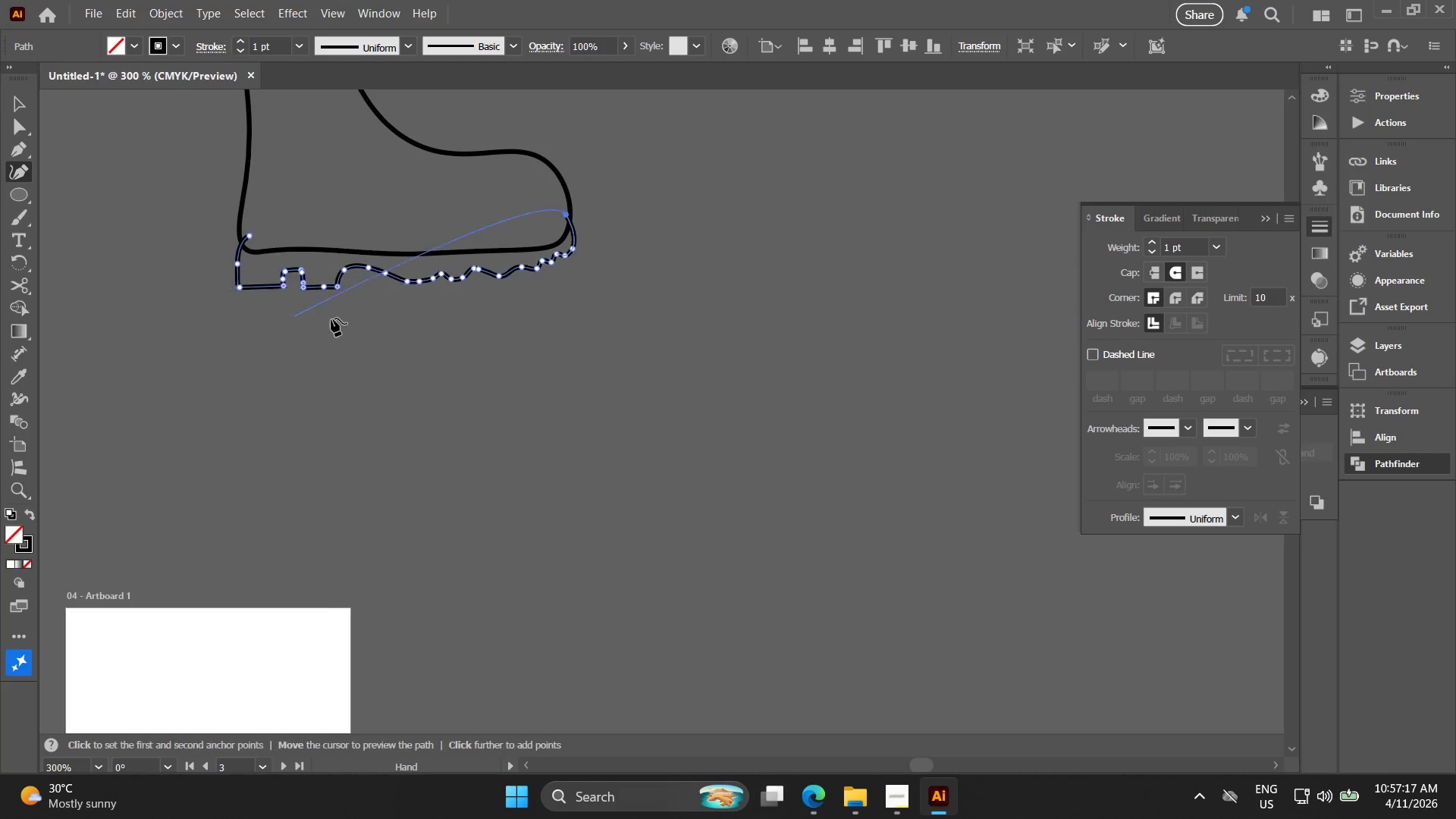 
scroll: coordinate [415, 271], scroll_direction: down, amount: 9.0
 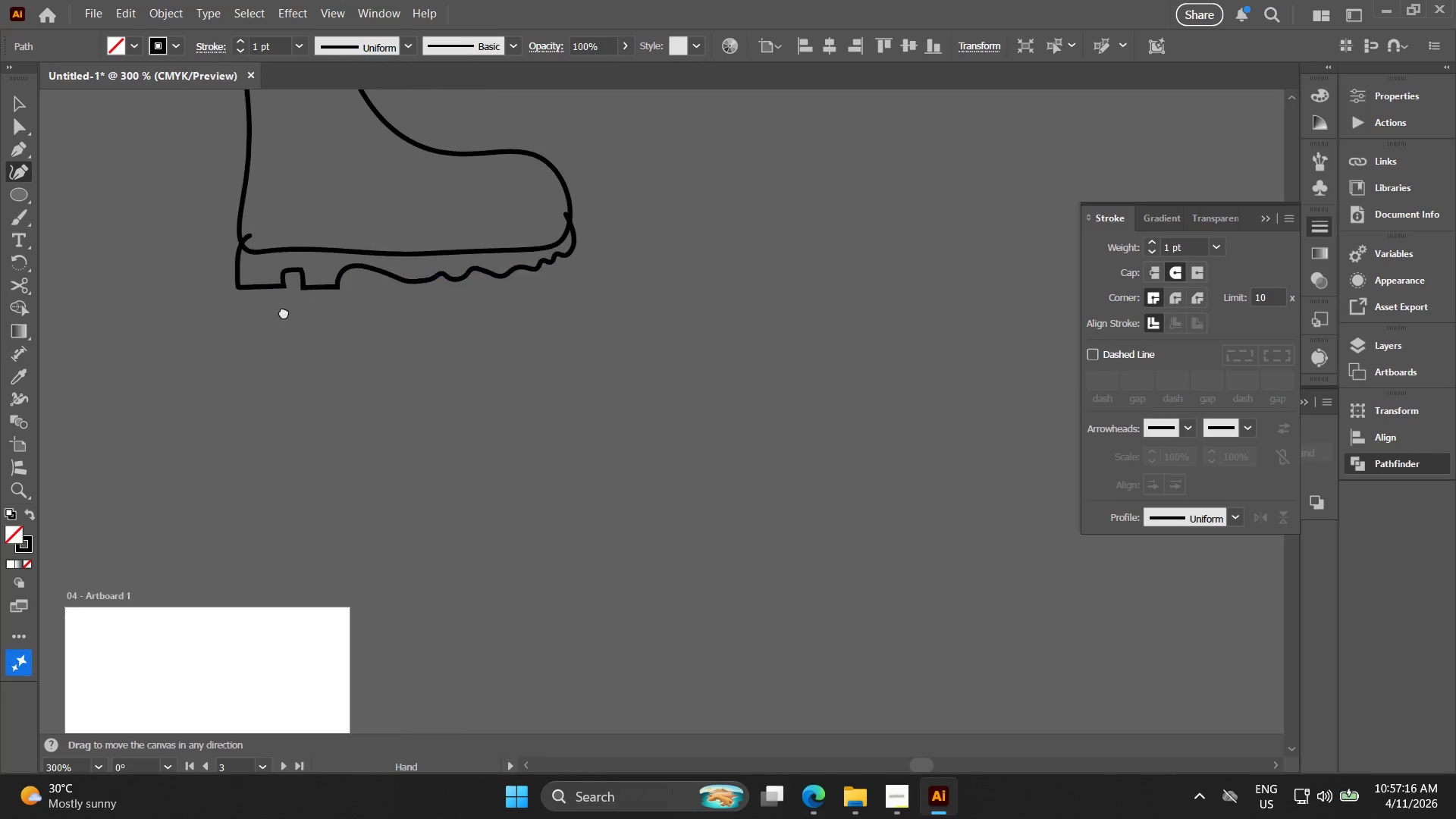 
key(V)
 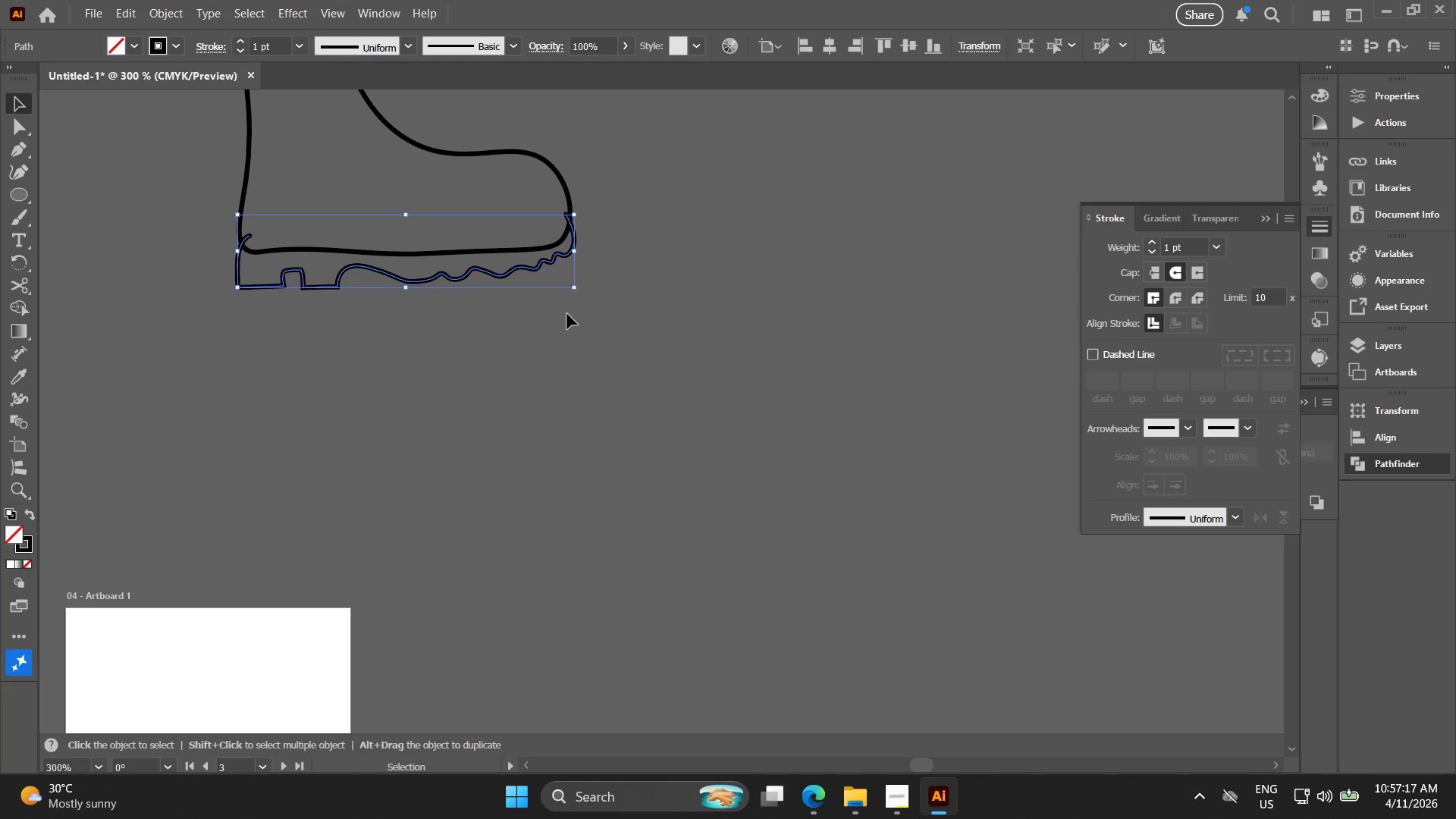 
left_click([567, 314])
 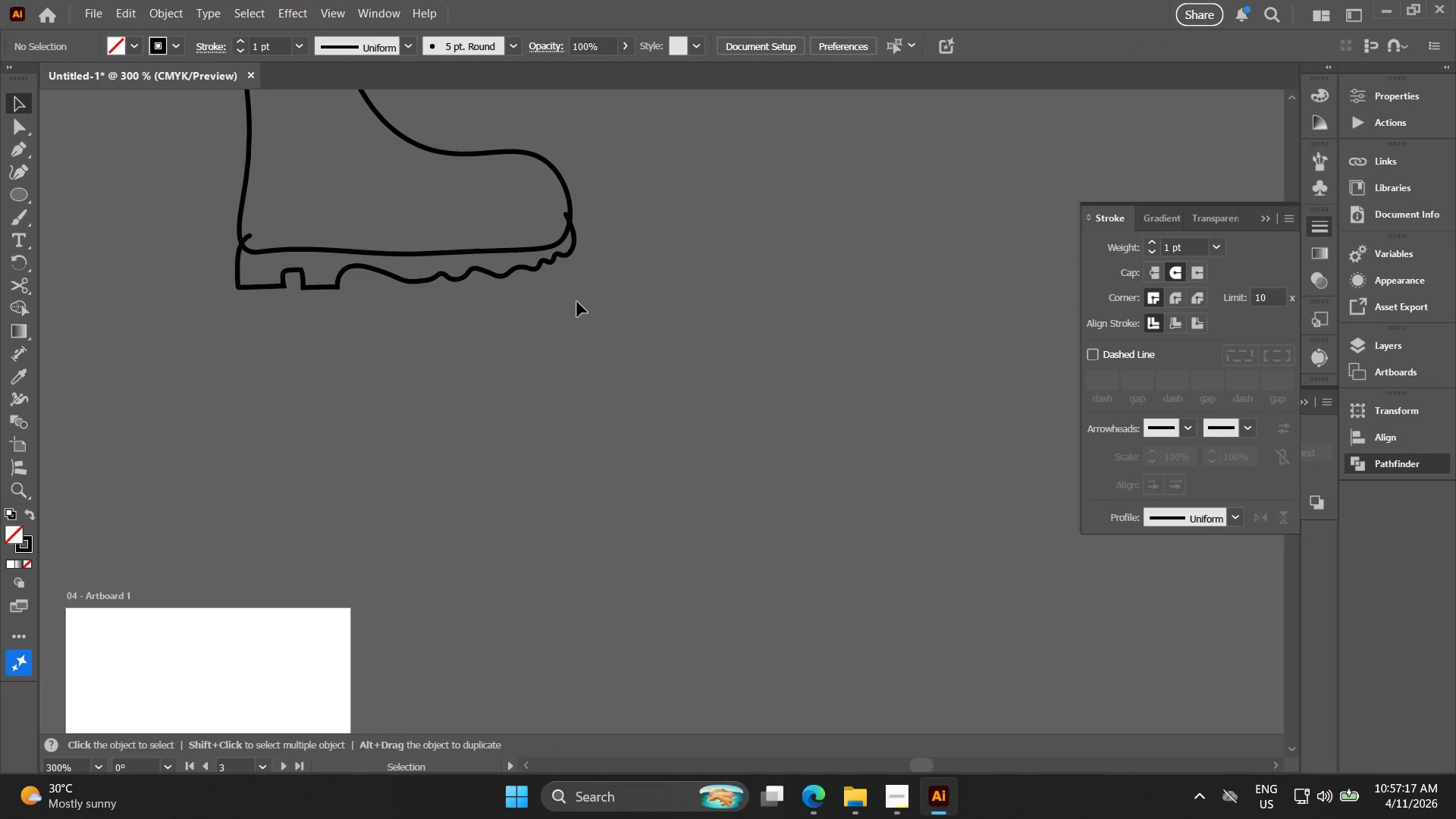 
key(Alt+AltLeft)
 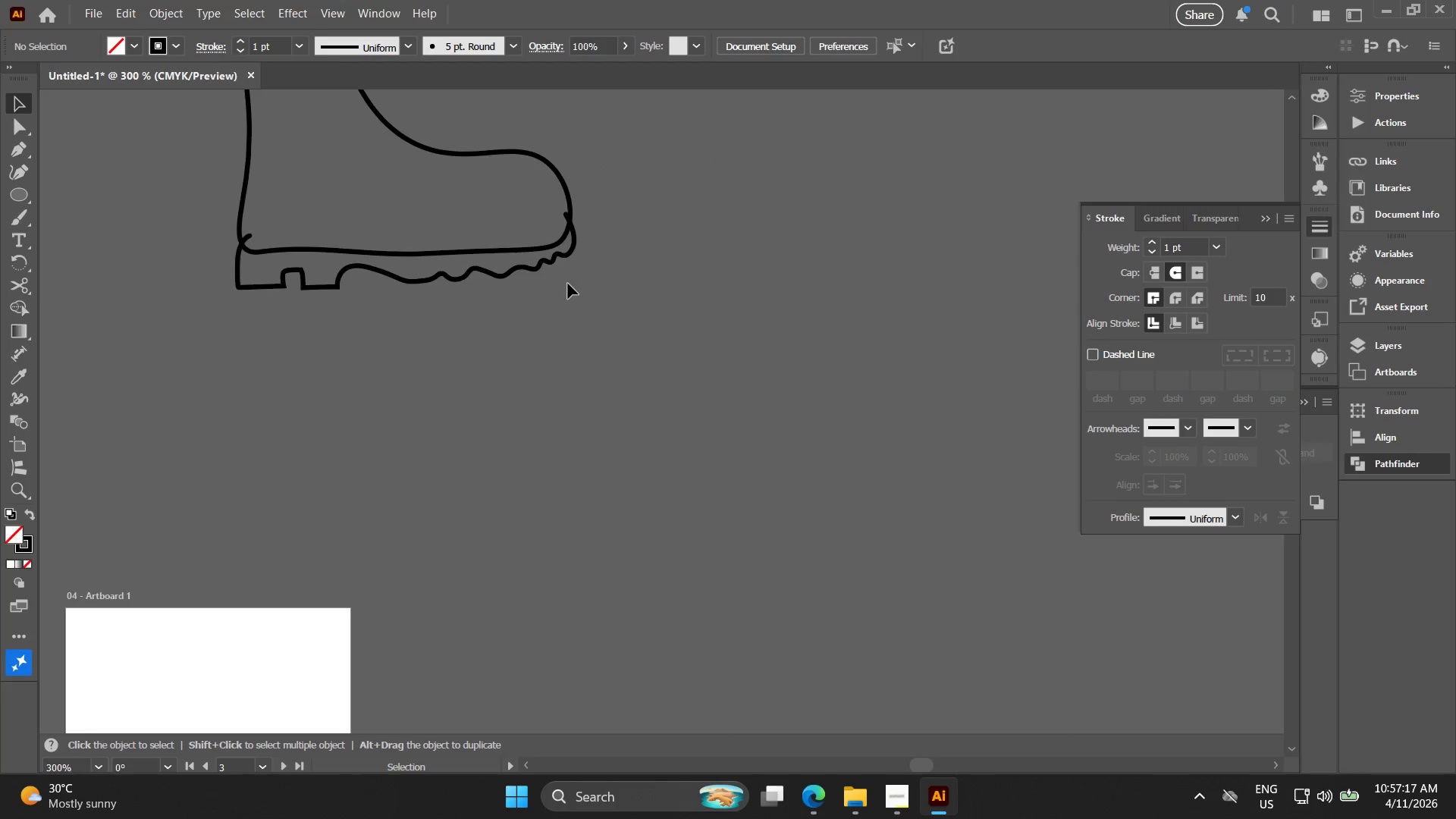 
left_click_drag(start_coordinate=[642, 278], to_coordinate=[245, 93])
 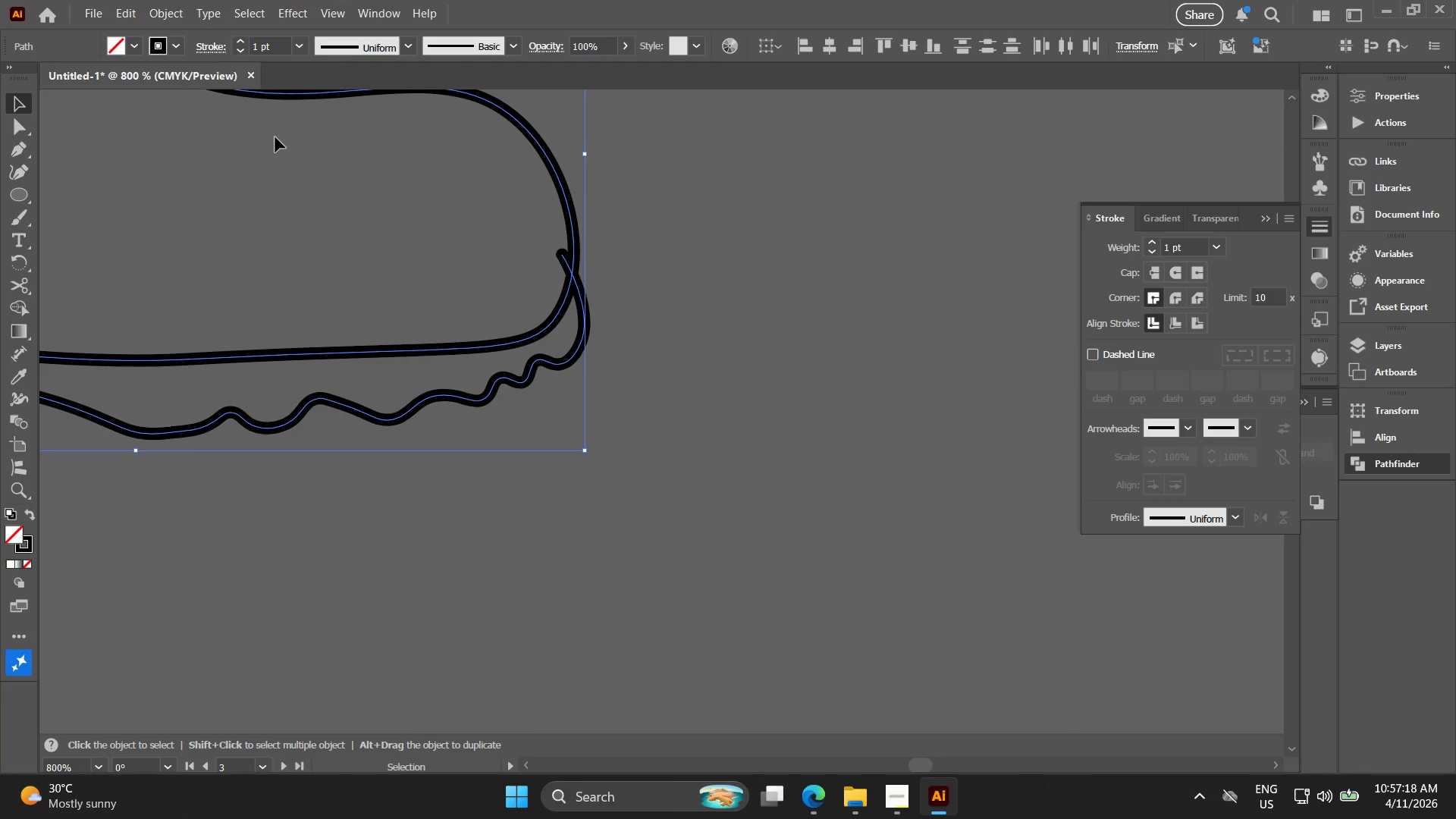 
scroll: coordinate [568, 278], scroll_direction: up, amount: 3.0
 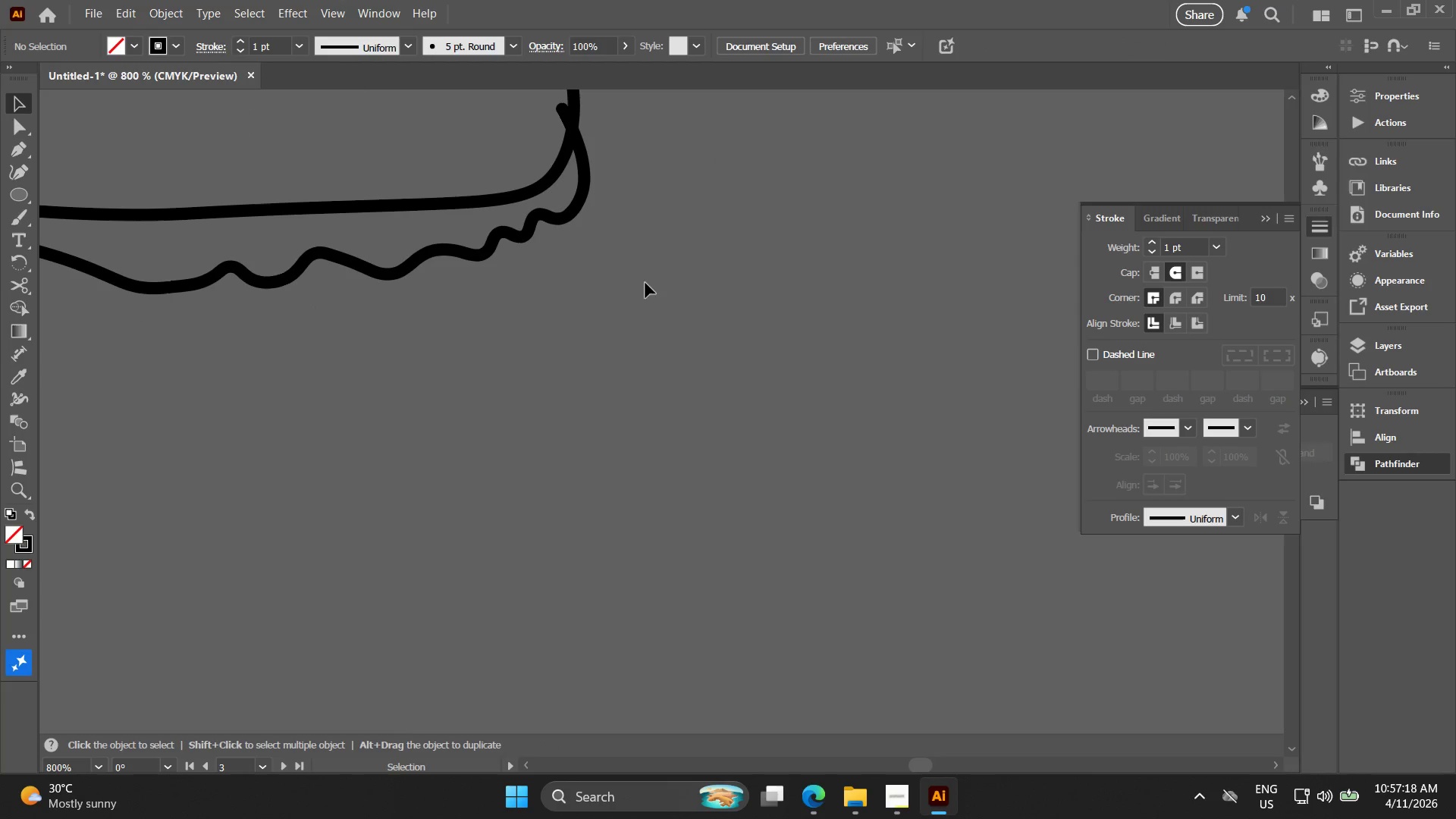 
key(Alt+AltLeft)
 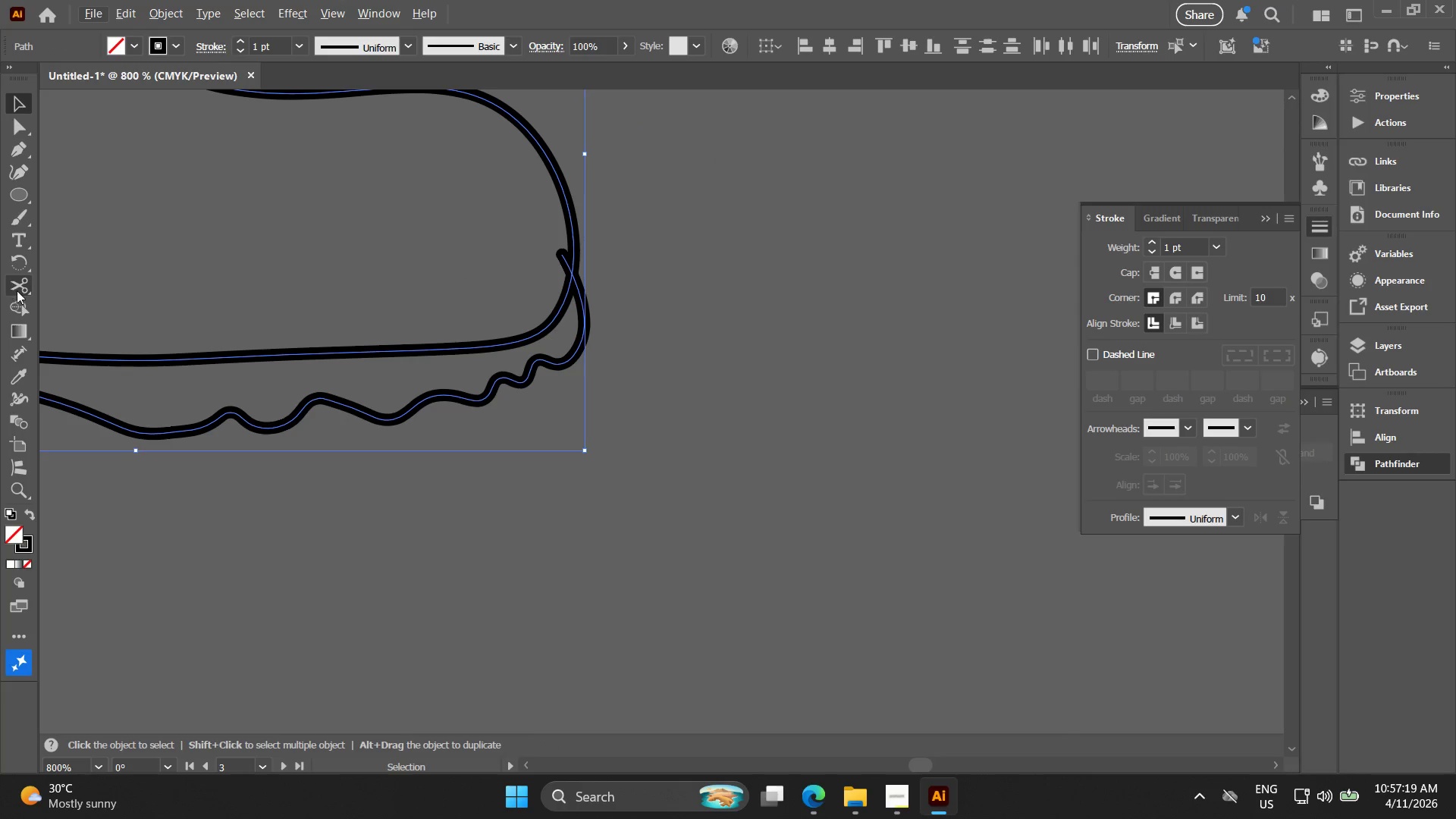 
left_click([20, 312])
 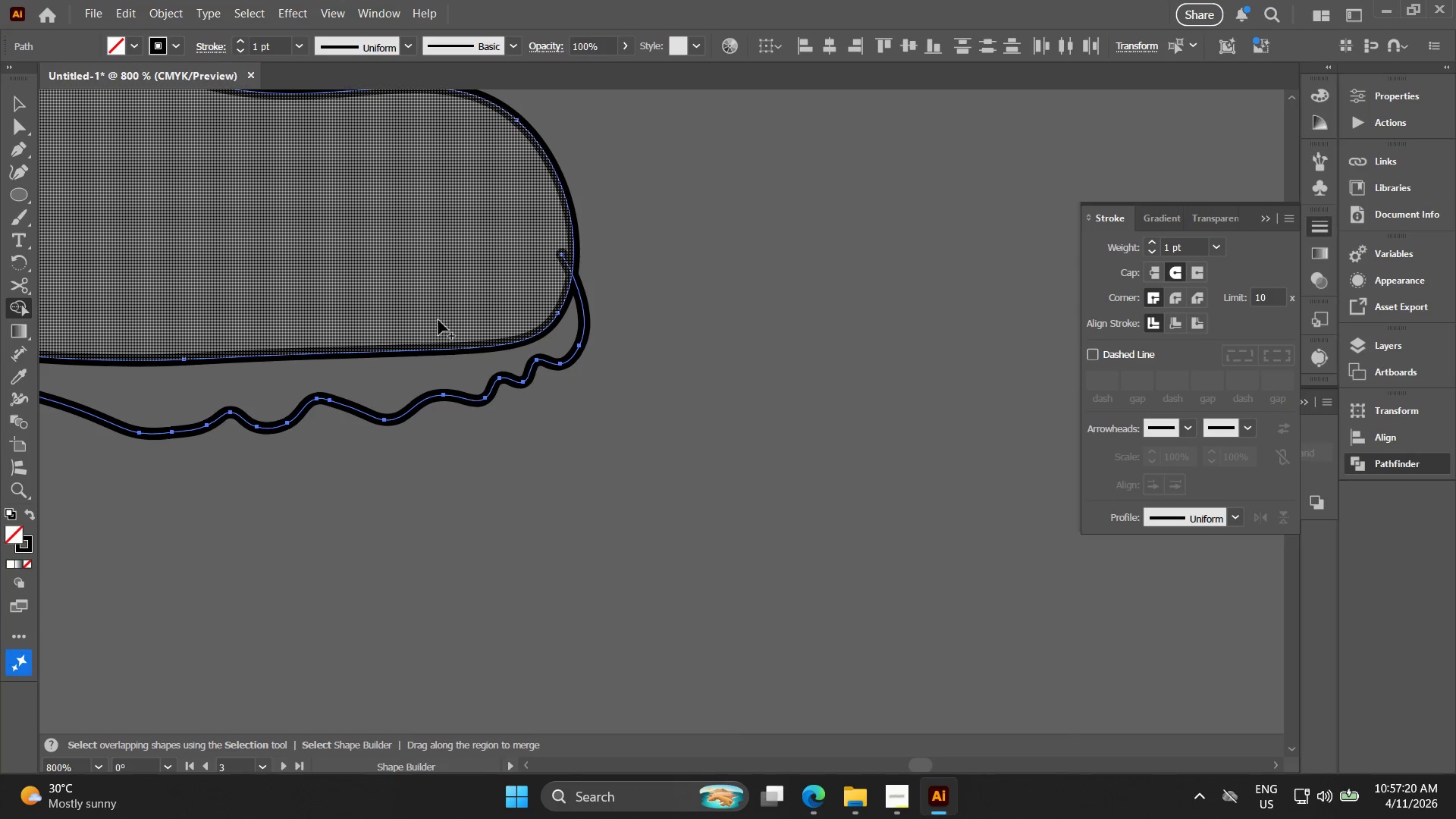 
hold_key(key=AltLeft, duration=1.5)
left_click([566, 261])
 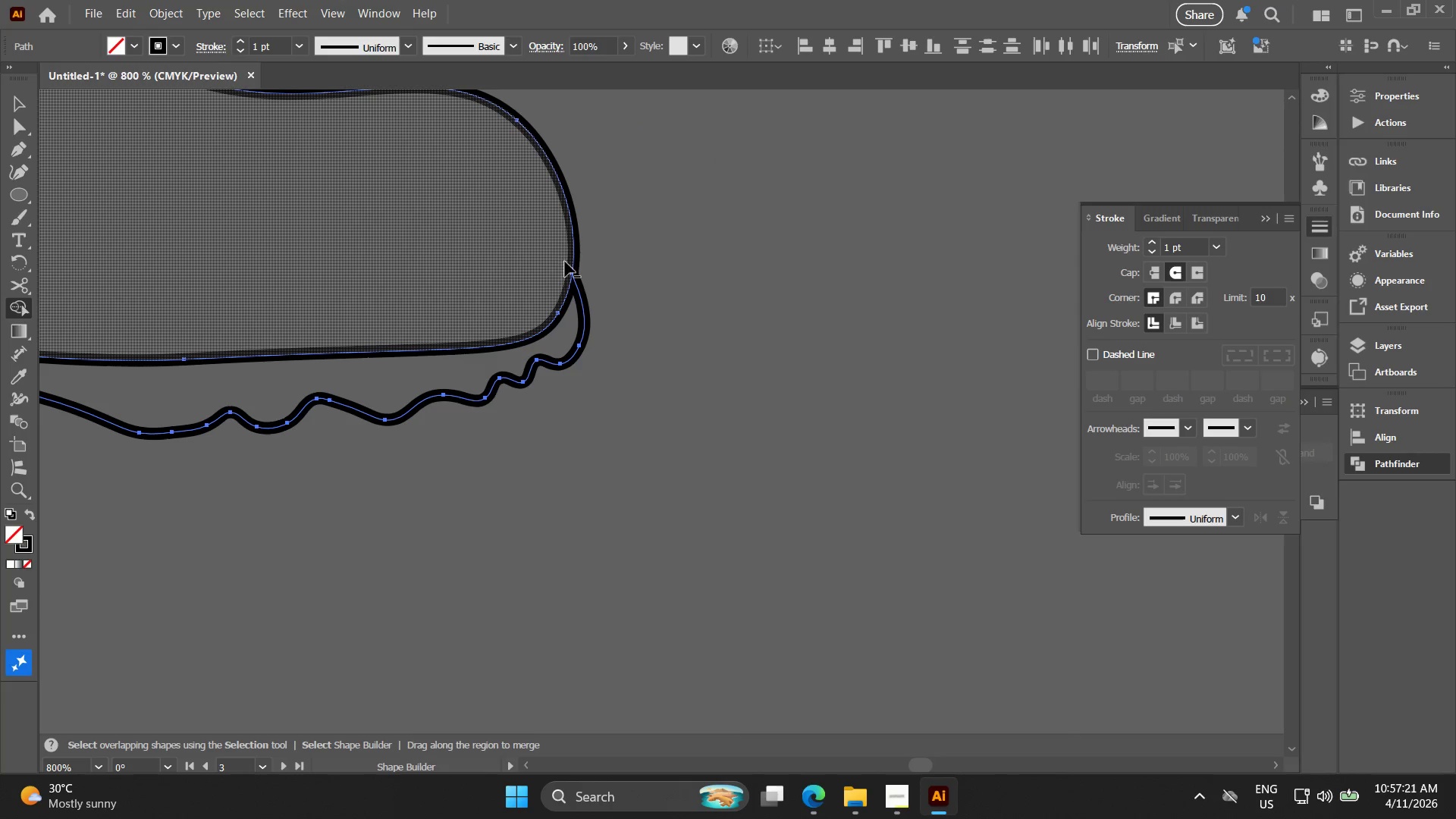 
key(Alt+AltLeft)
 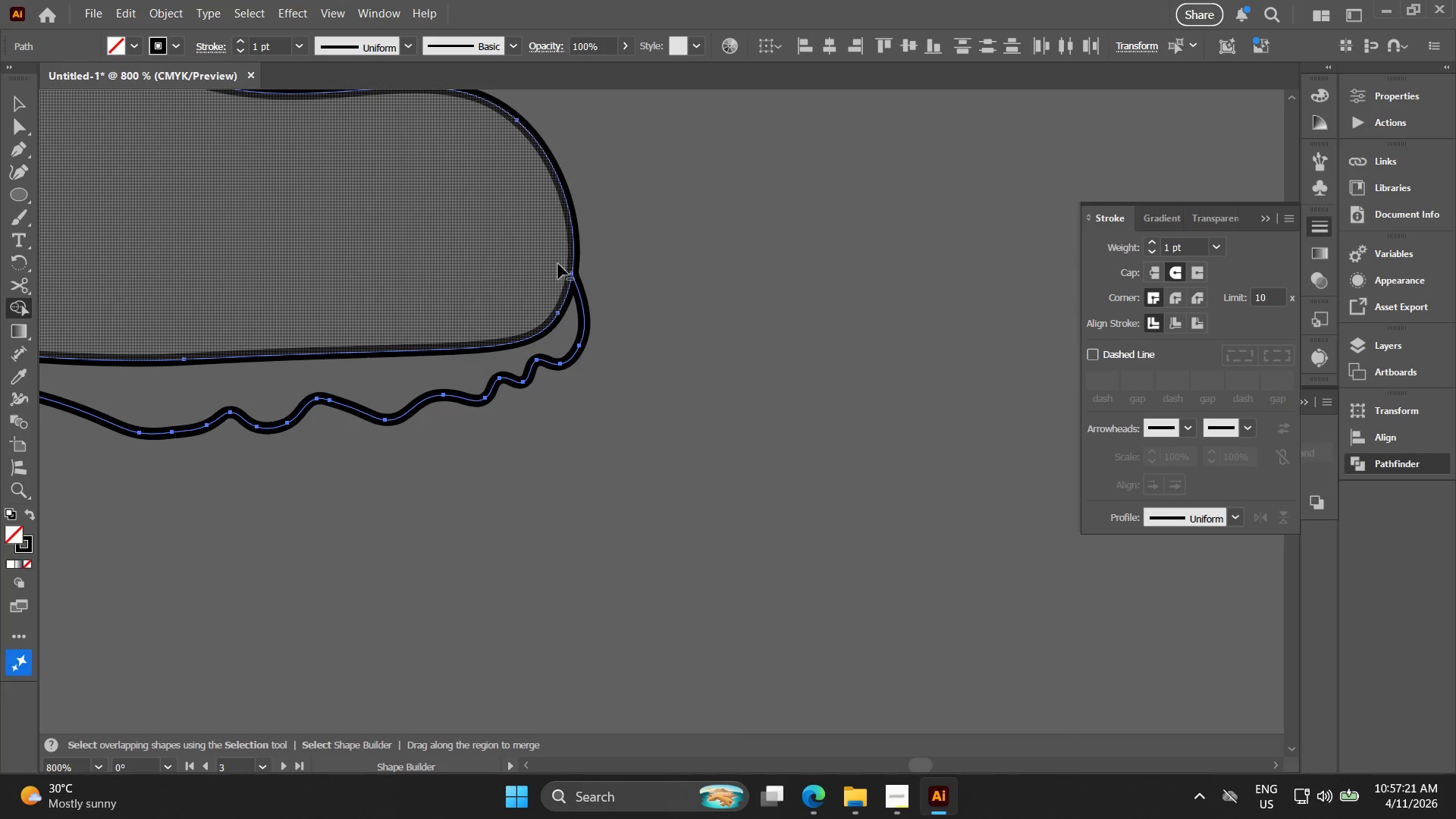 
key(Alt+AltLeft)
 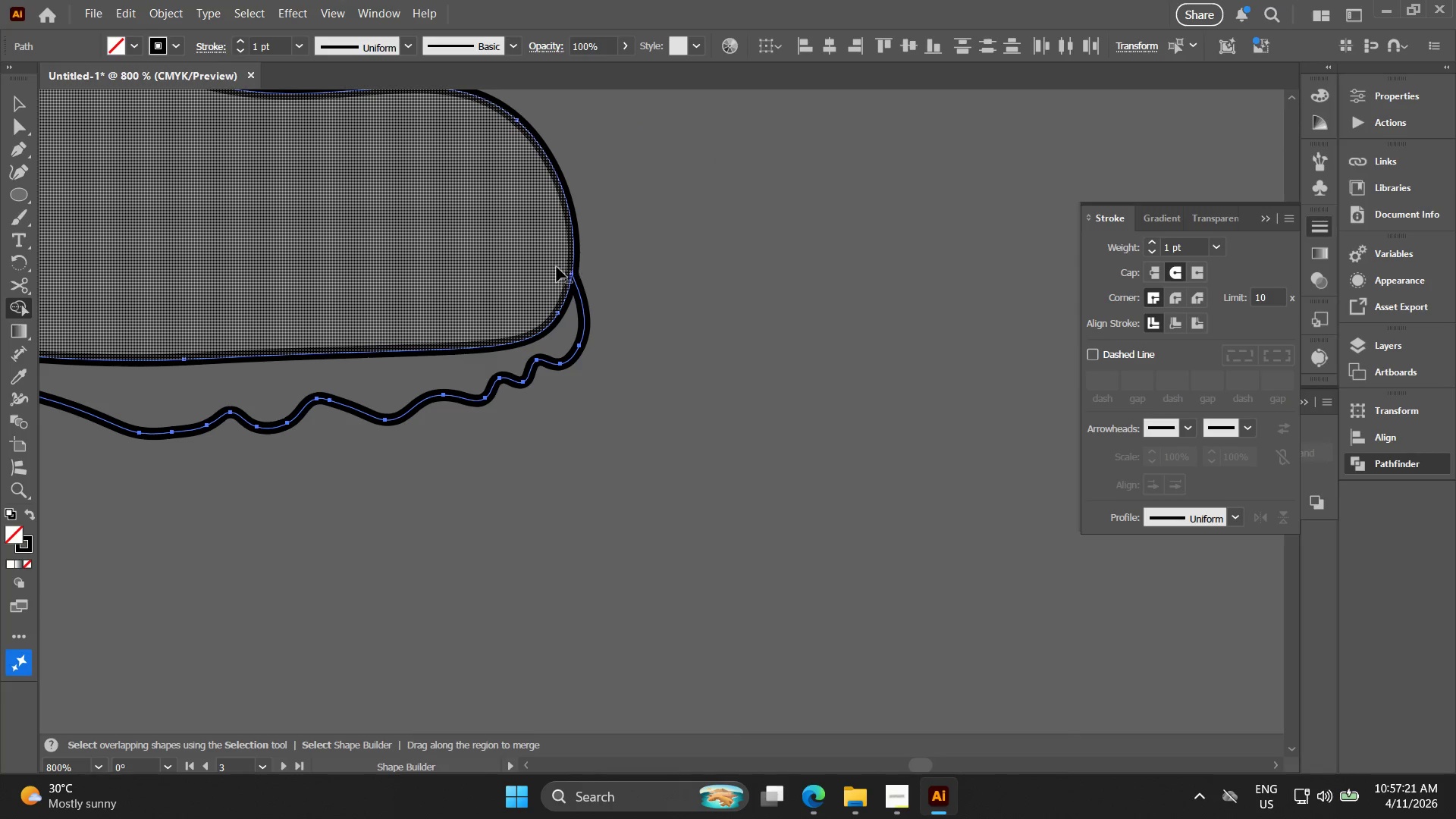 
key(Alt+AltLeft)
 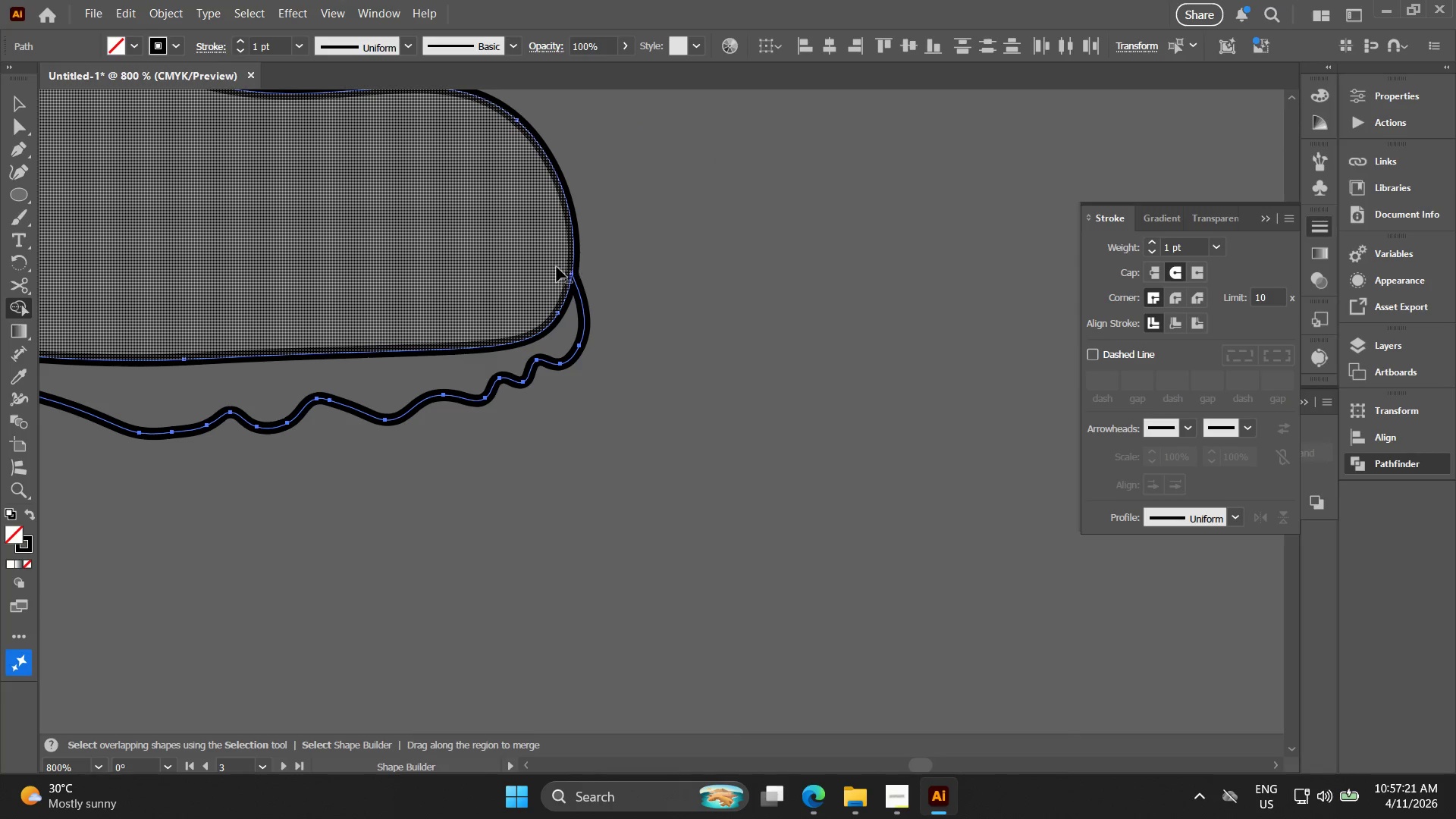 
key(Alt+AltLeft)
 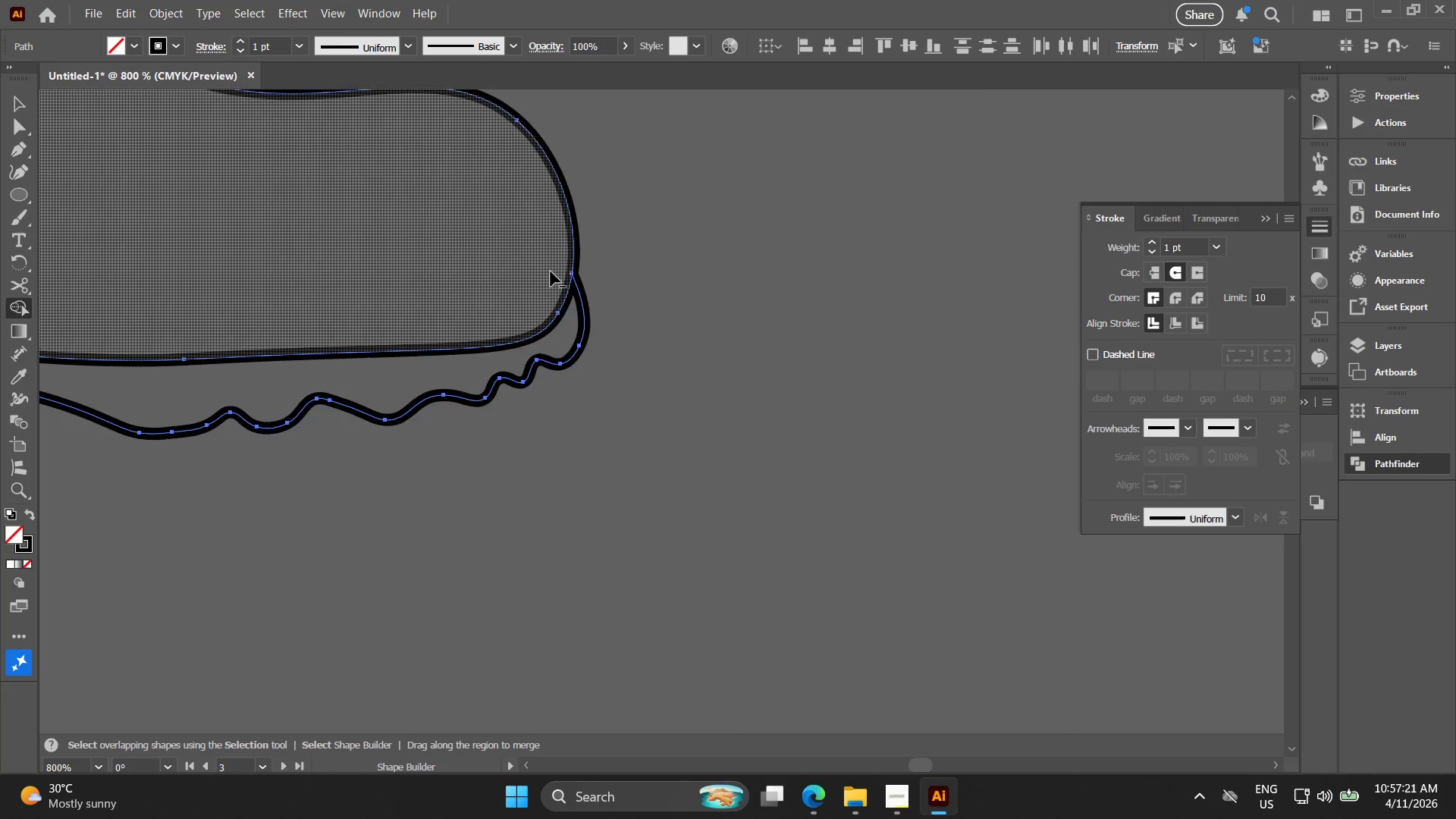 
key(Alt+AltLeft)
 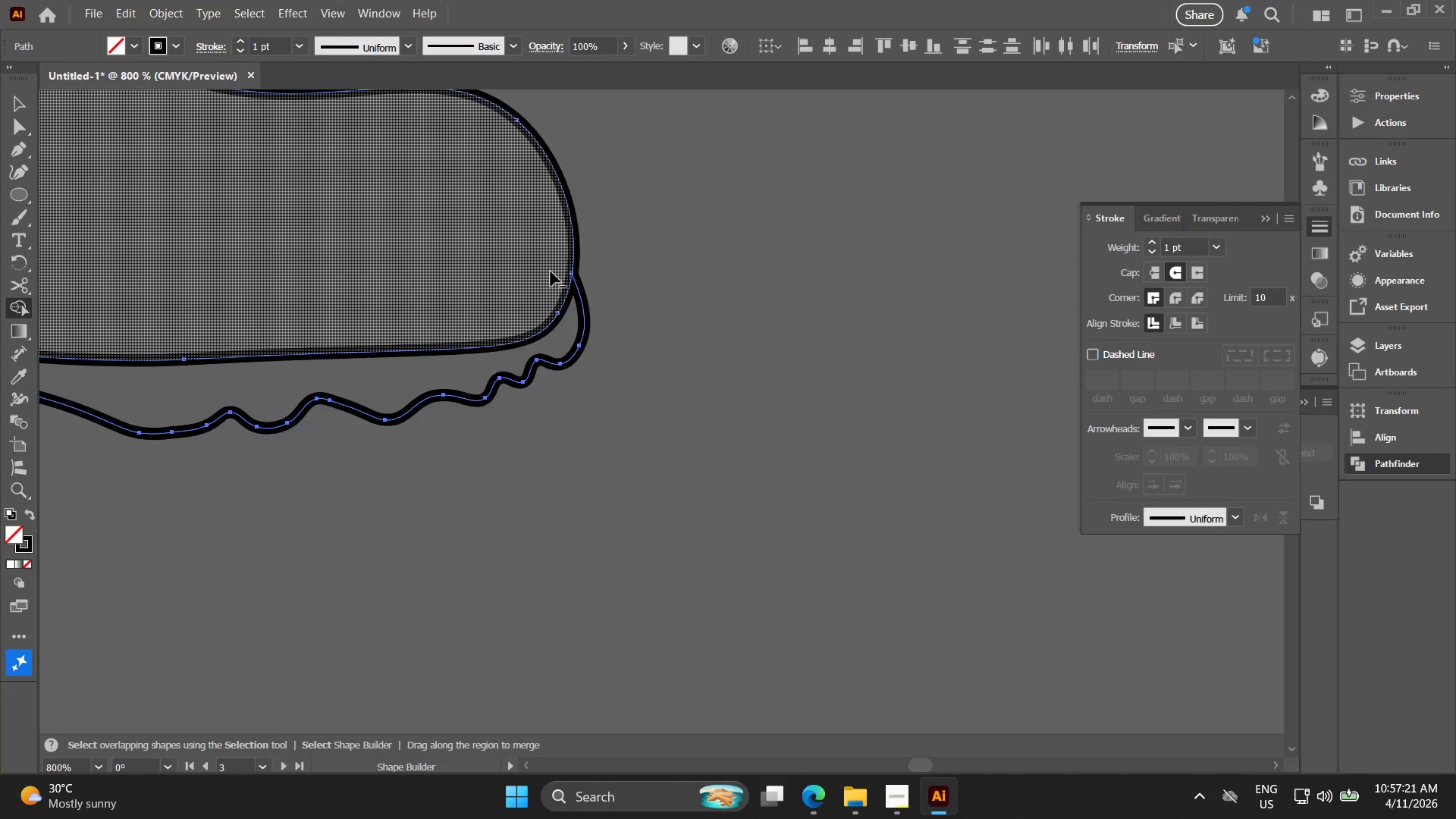 
key(Alt+AltLeft)
 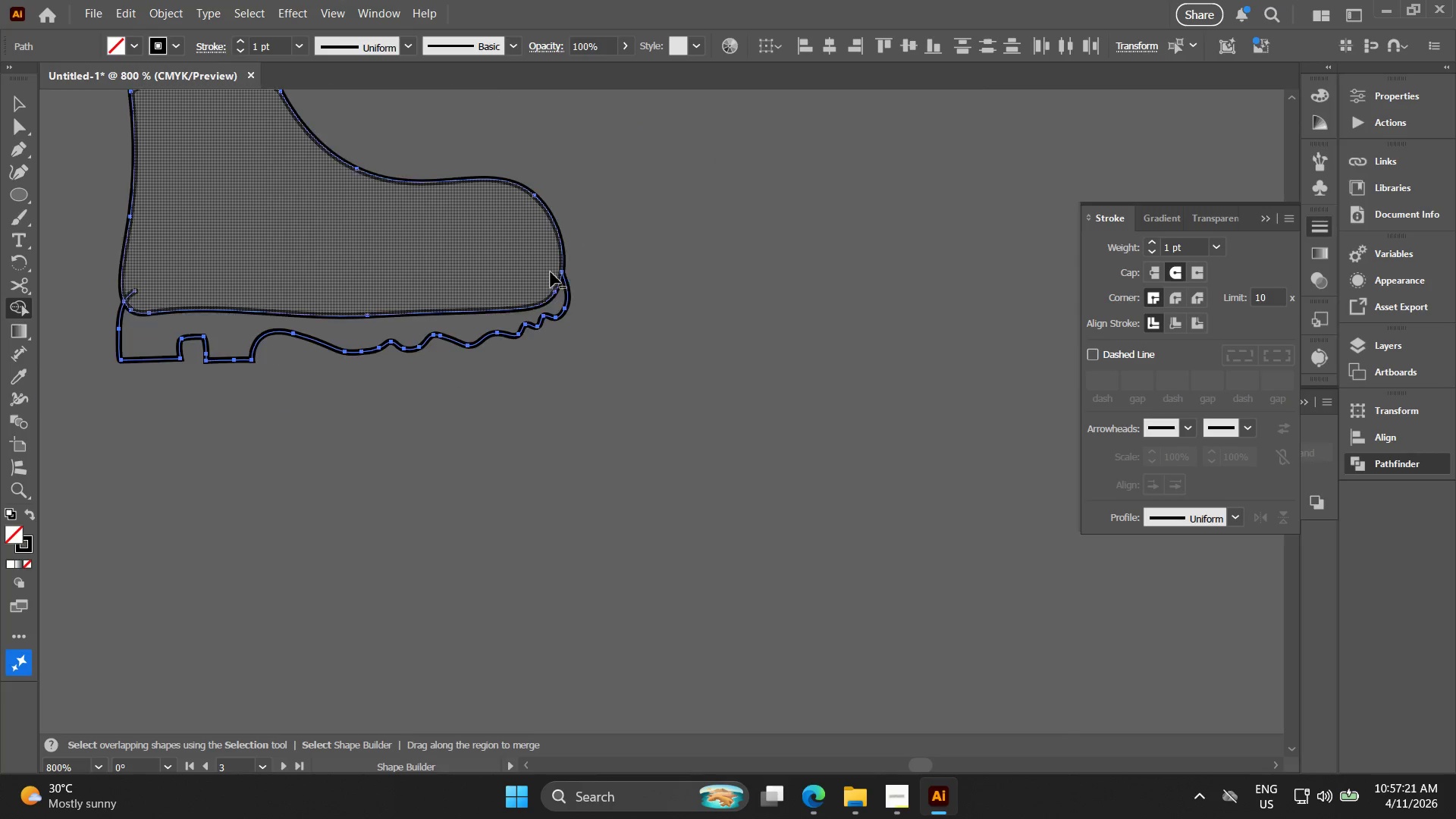 
key(Alt+AltLeft)
 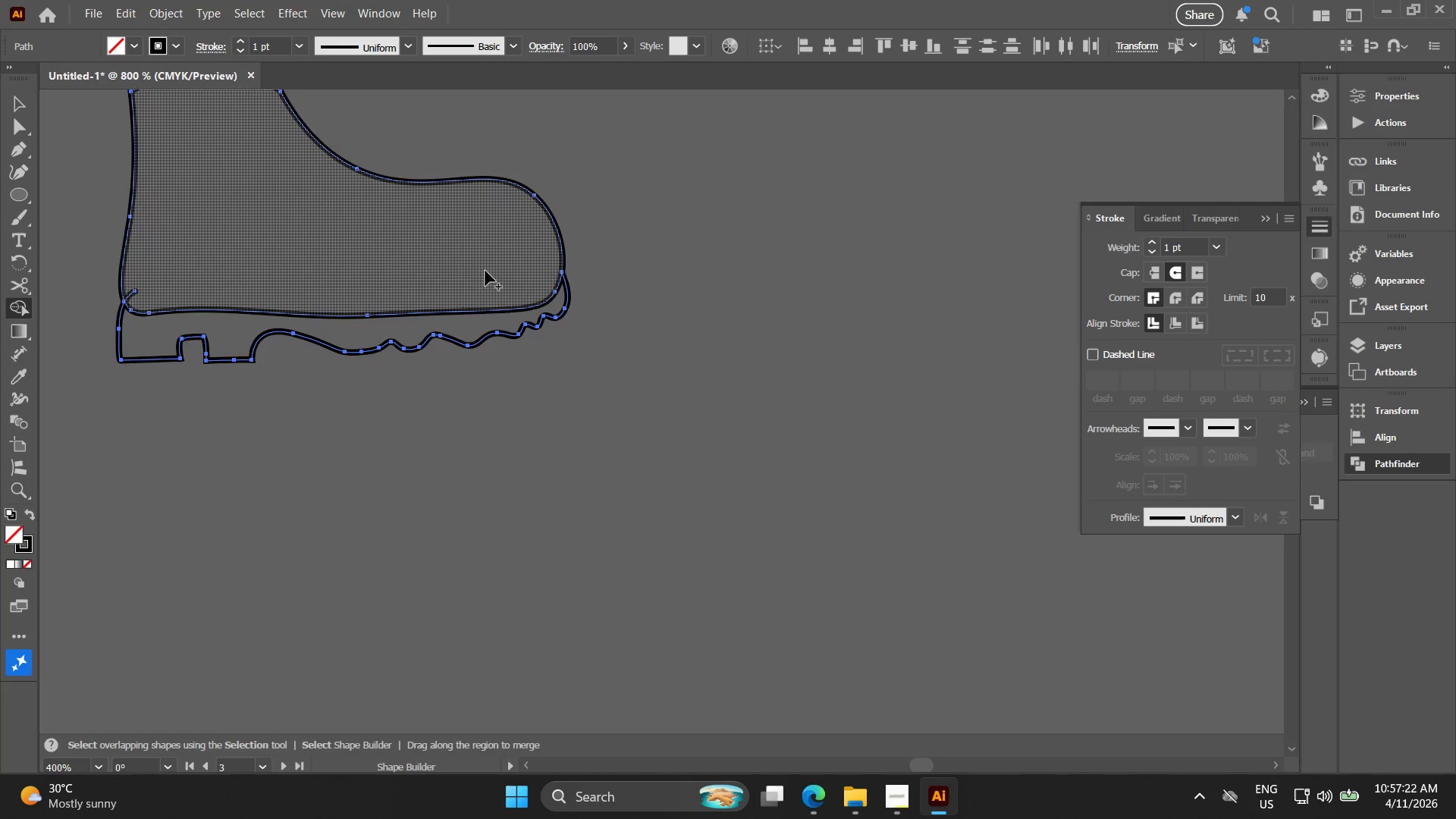 
hold_key(key=Space, duration=0.41)
 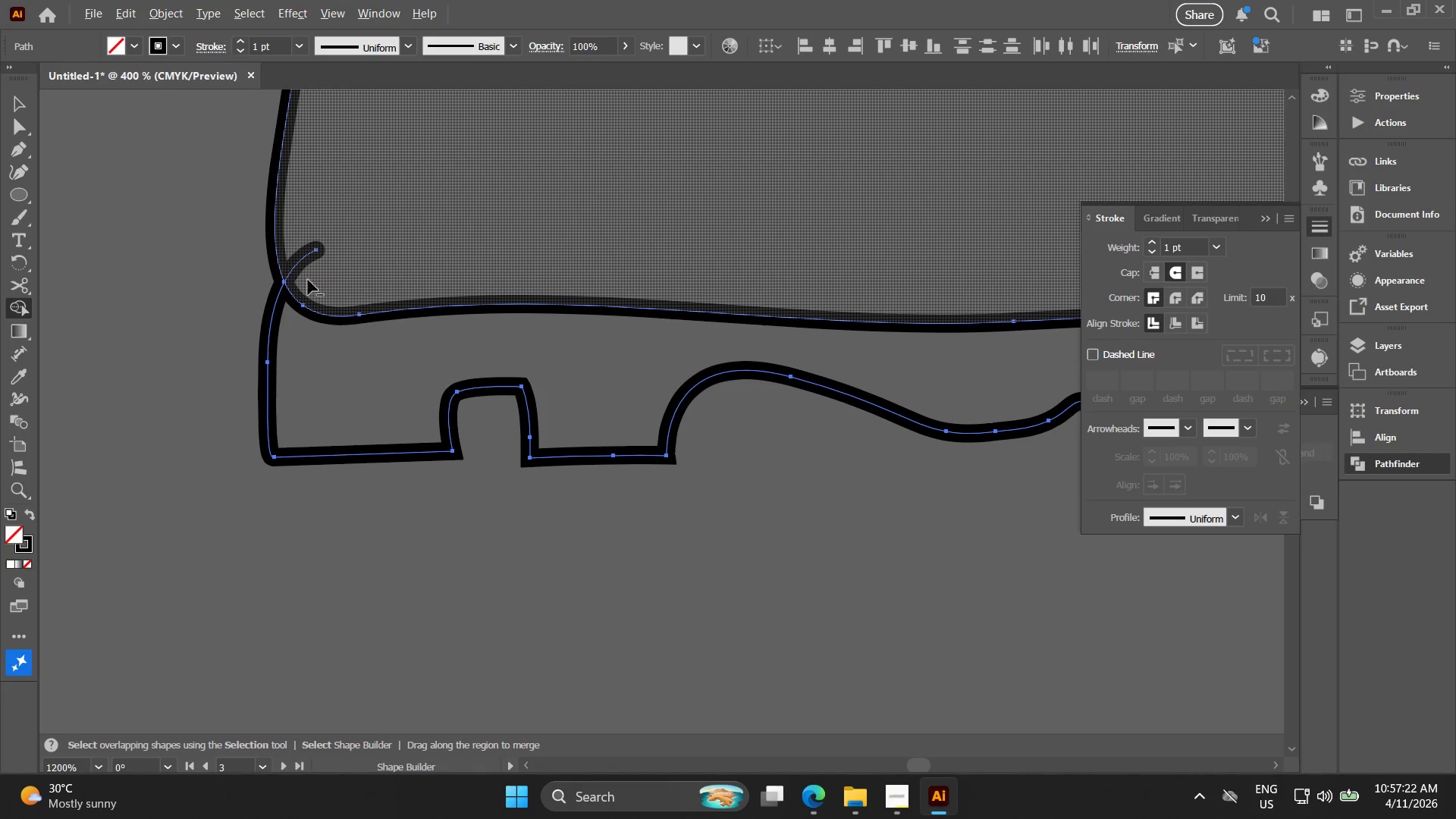 
left_click_drag(start_coordinate=[430, 272], to_coordinate=[654, 262])
 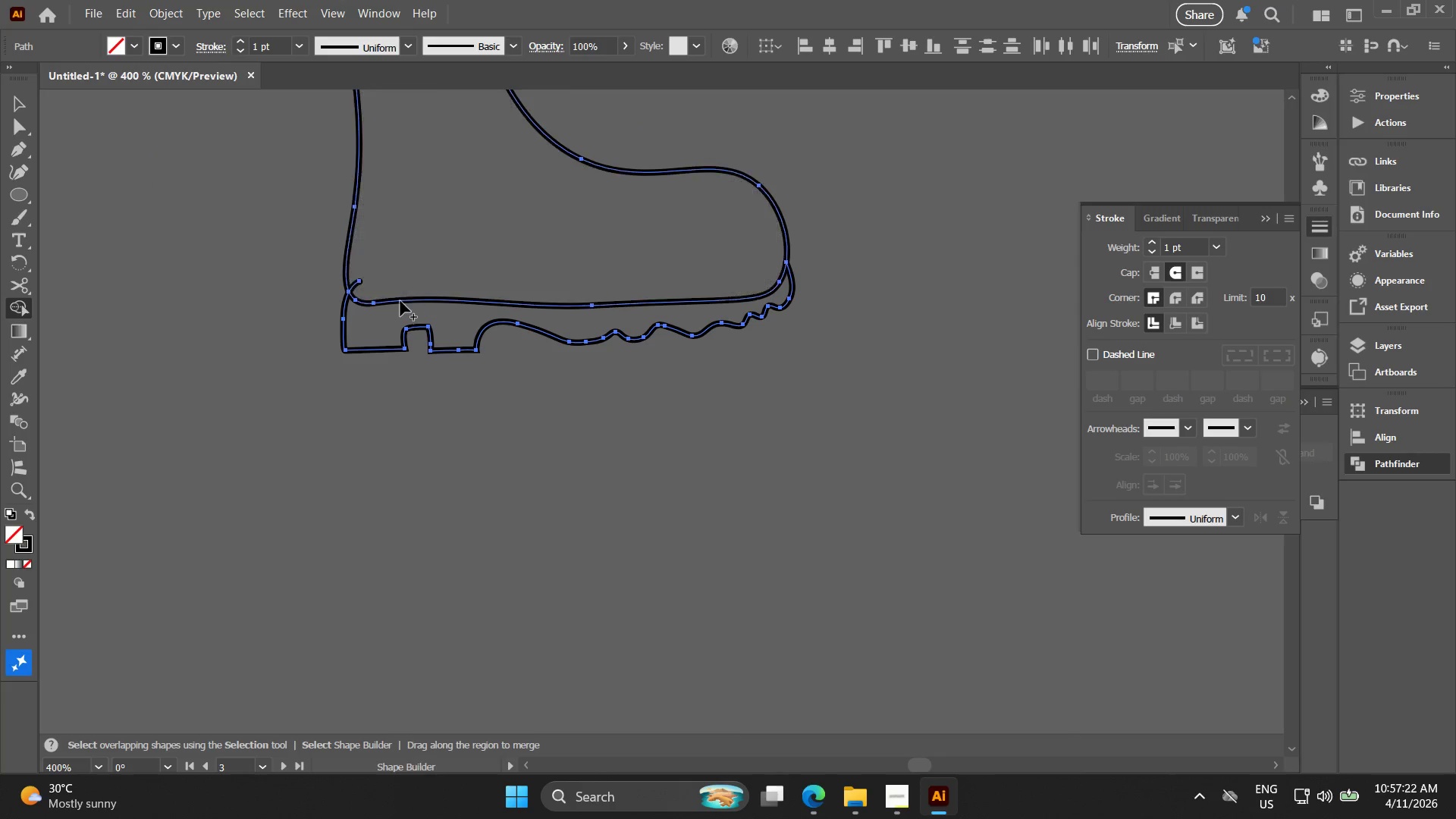 
scroll: coordinate [551, 271], scroll_direction: down, amount: 2.0
 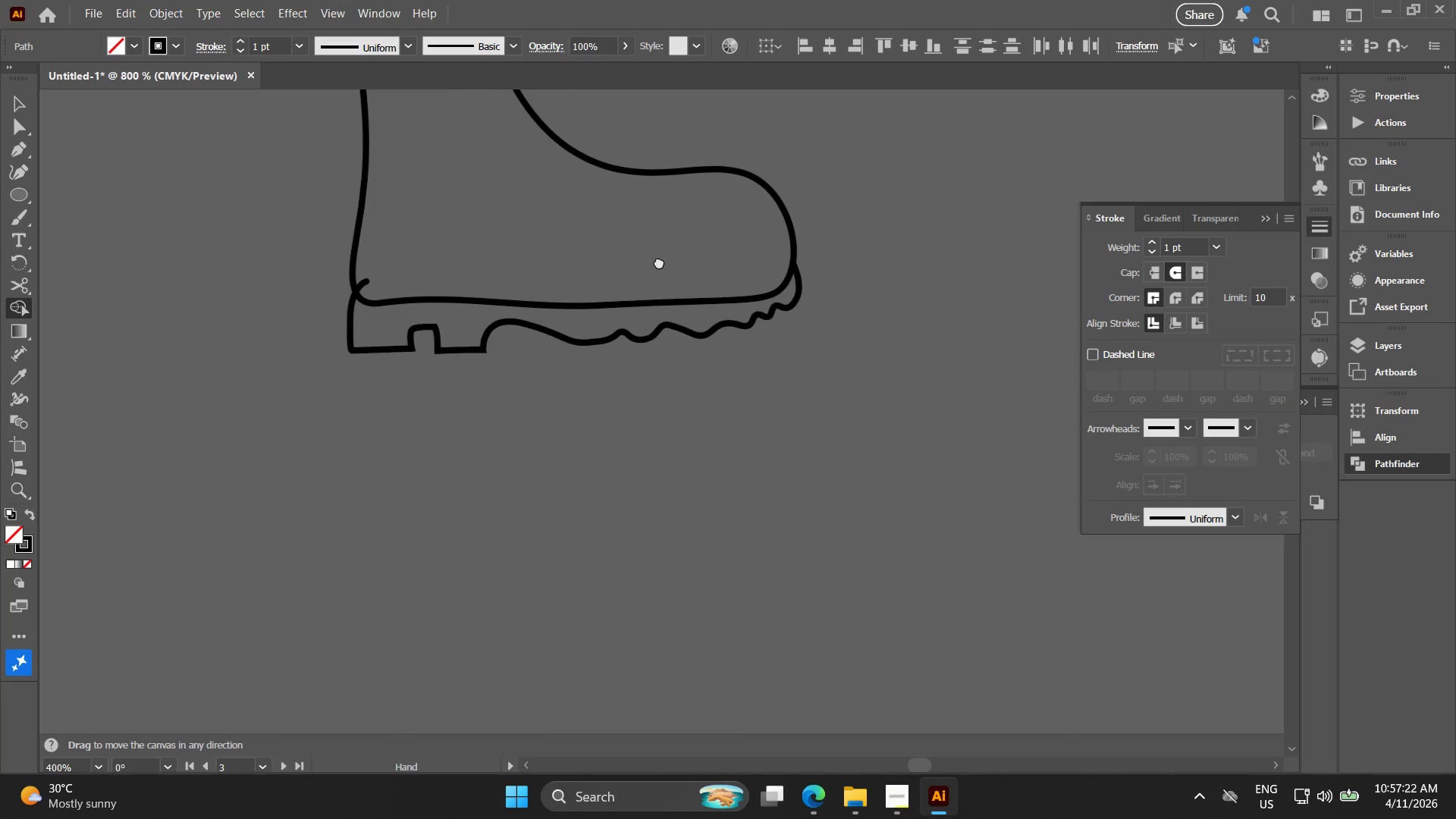 
hold_key(key=AltLeft, duration=1.5)
scroll: coordinate [381, 297], scroll_direction: up, amount: 3.0
 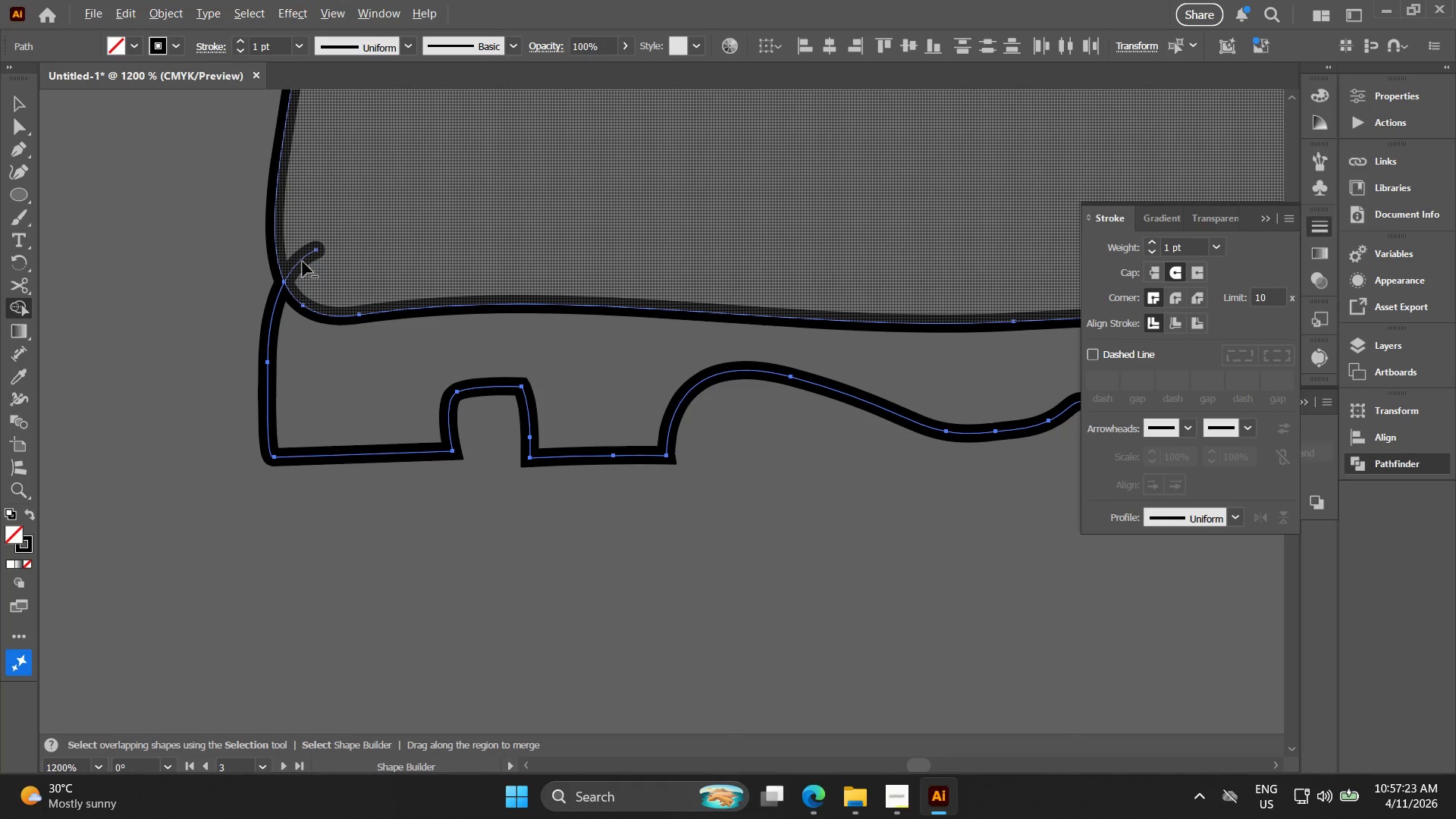 
left_click([306, 257])
 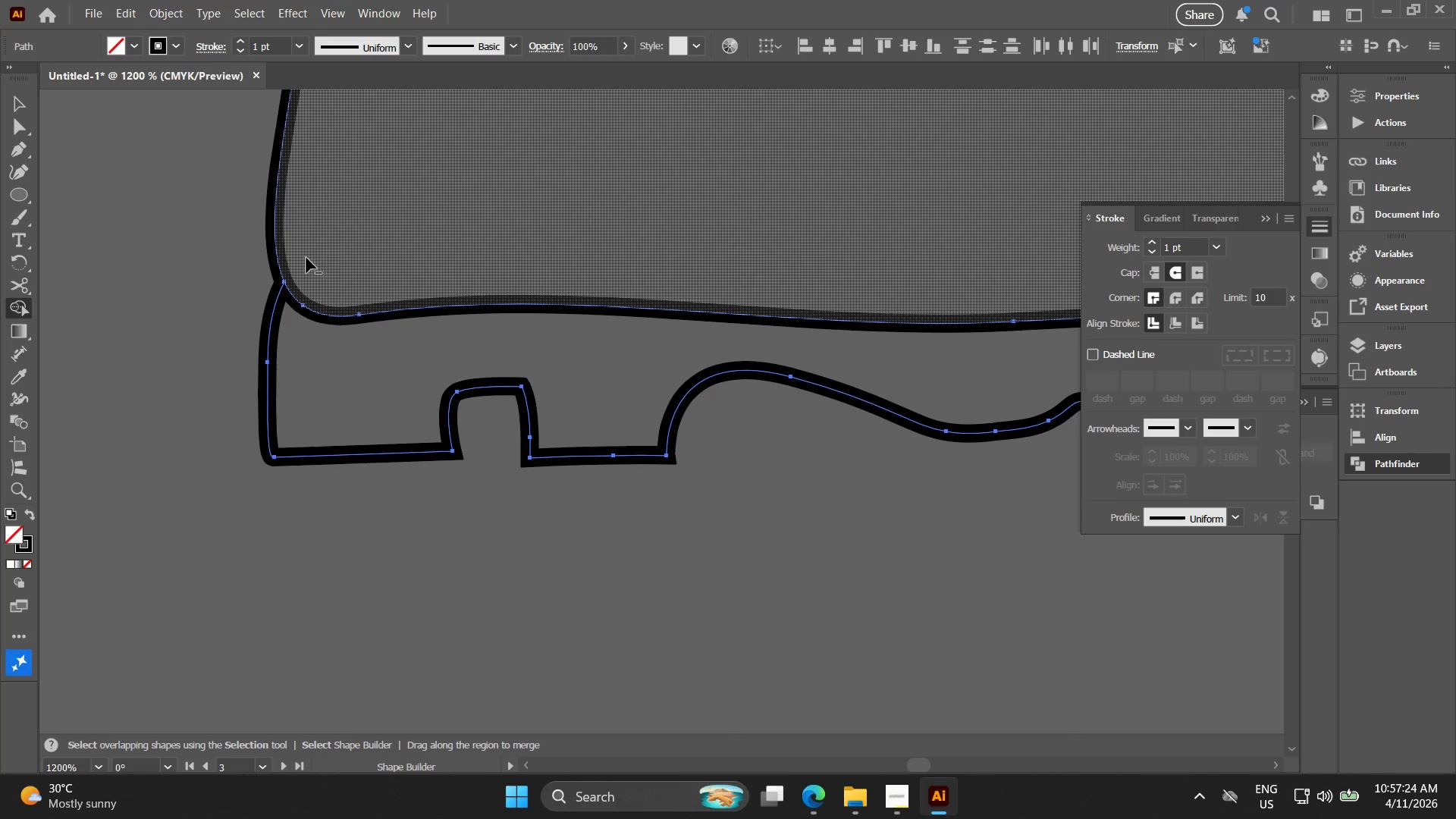 
hold_key(key=AltLeft, duration=0.34)
 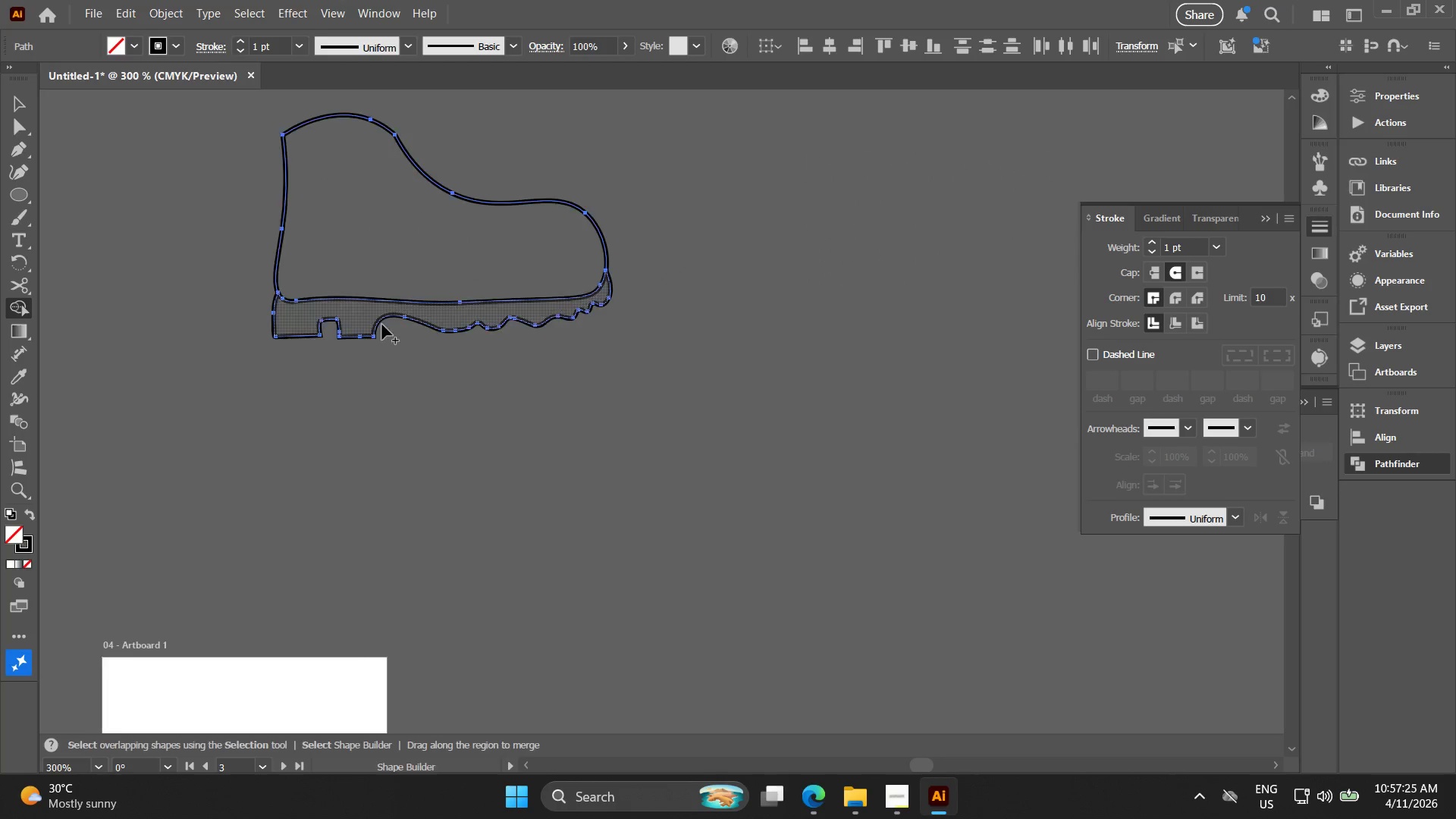 
key(Space)
 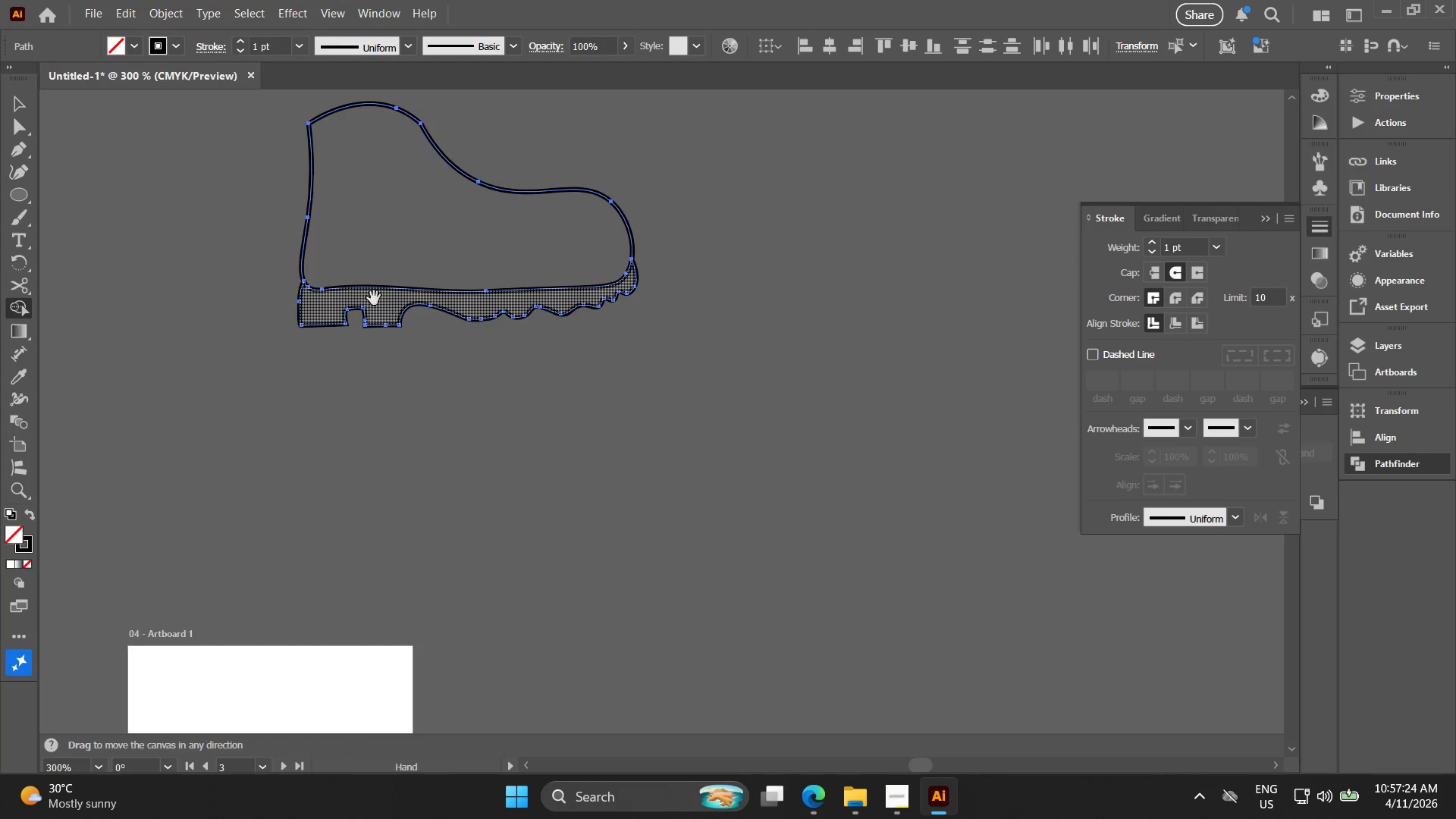 
left_click_drag(start_coordinate=[370, 300], to_coordinate=[344, 311])
 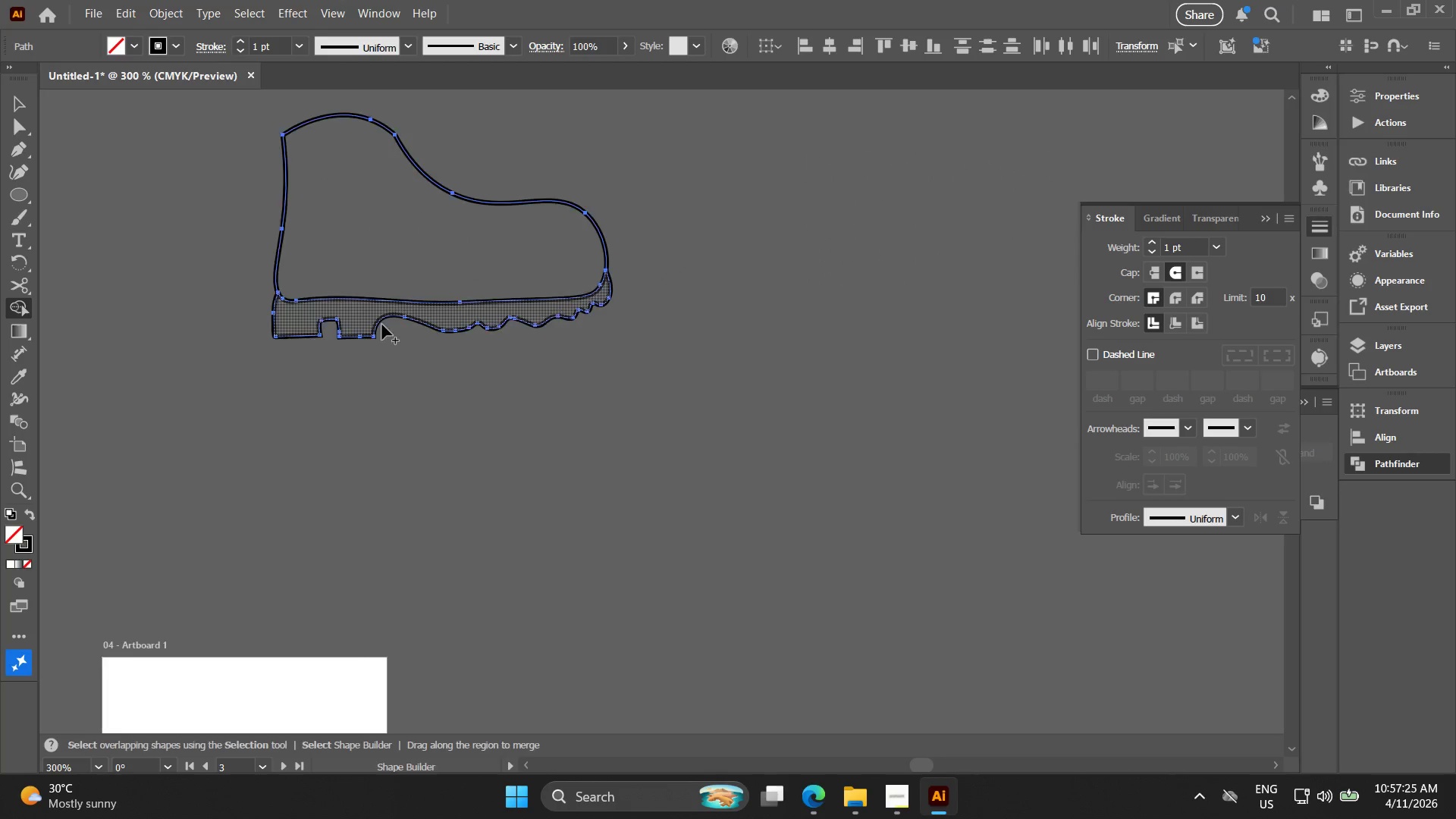 
scroll: coordinate [310, 284], scroll_direction: down, amount: 4.0
 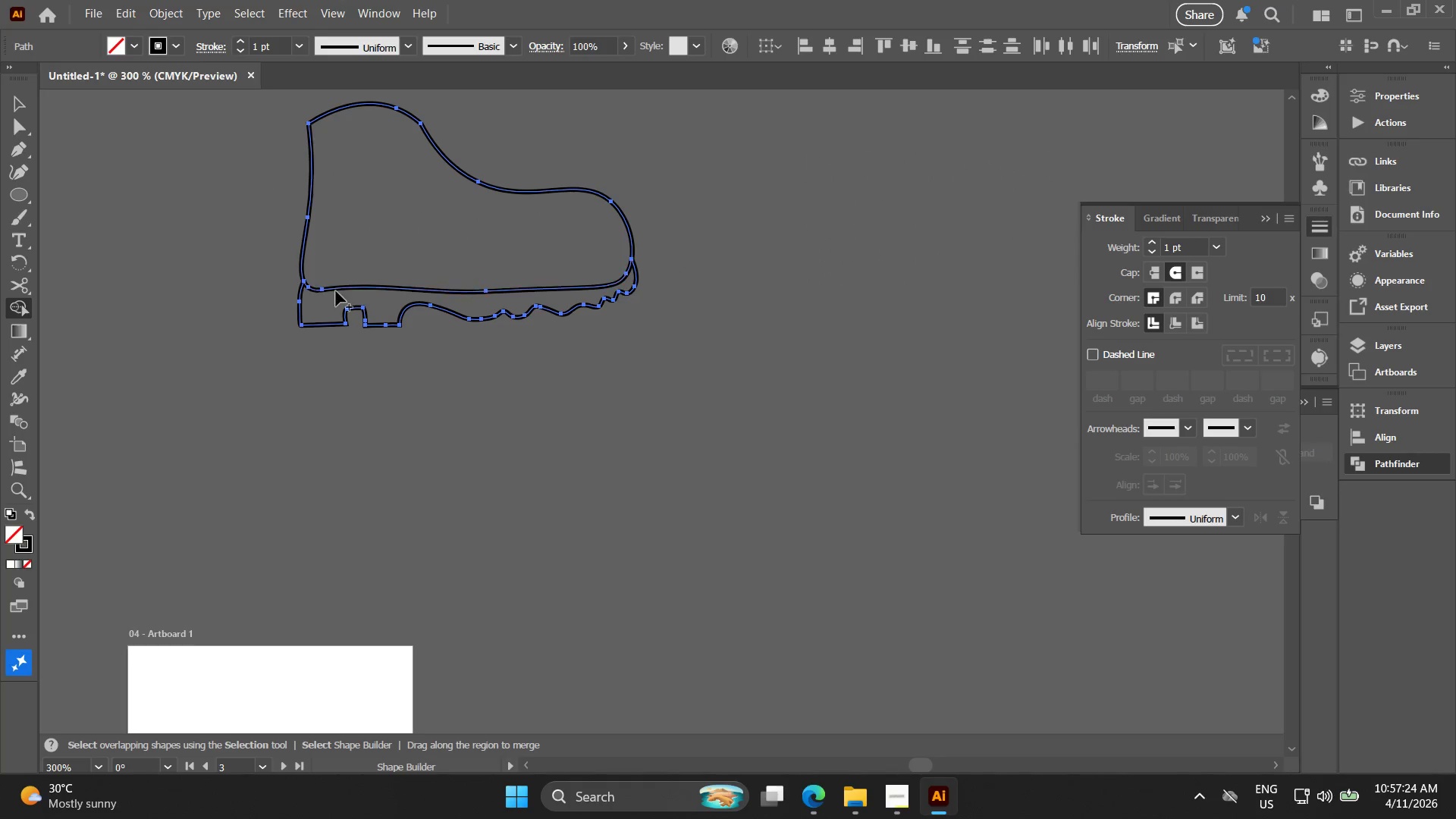 
key(V)
 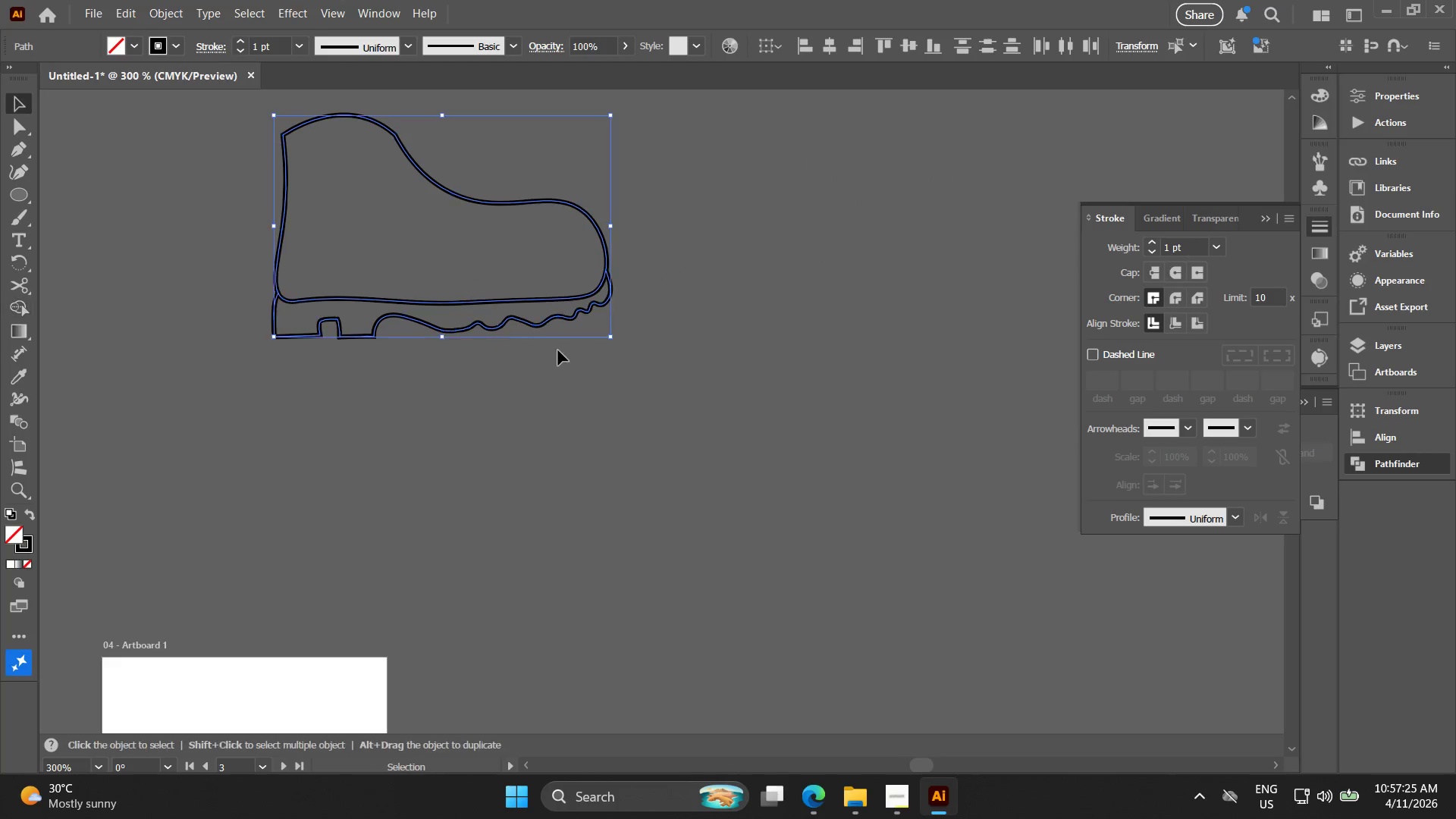 
left_click([558, 350])
 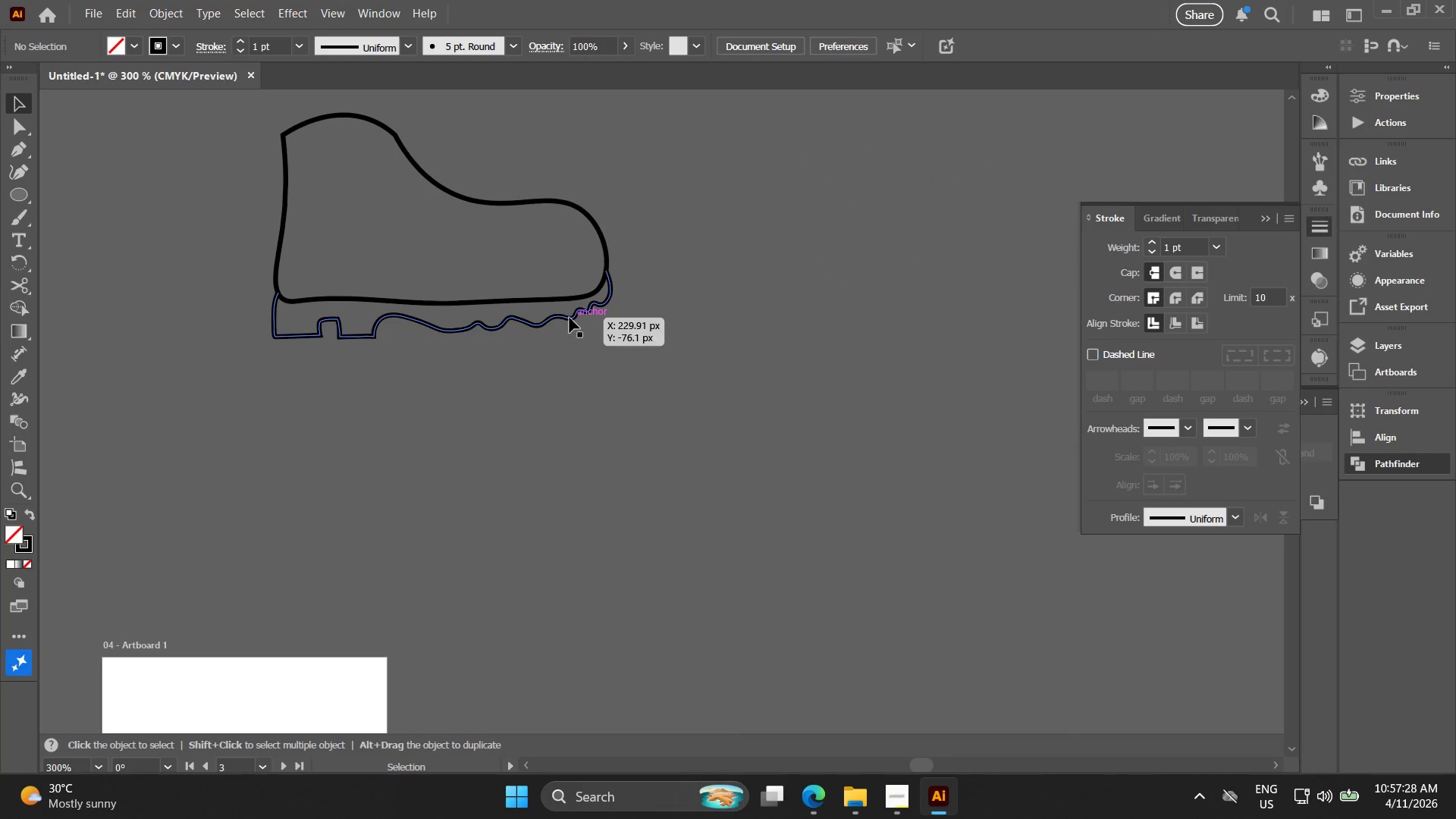 
left_click_drag(start_coordinate=[425, 337], to_coordinate=[386, 313])
 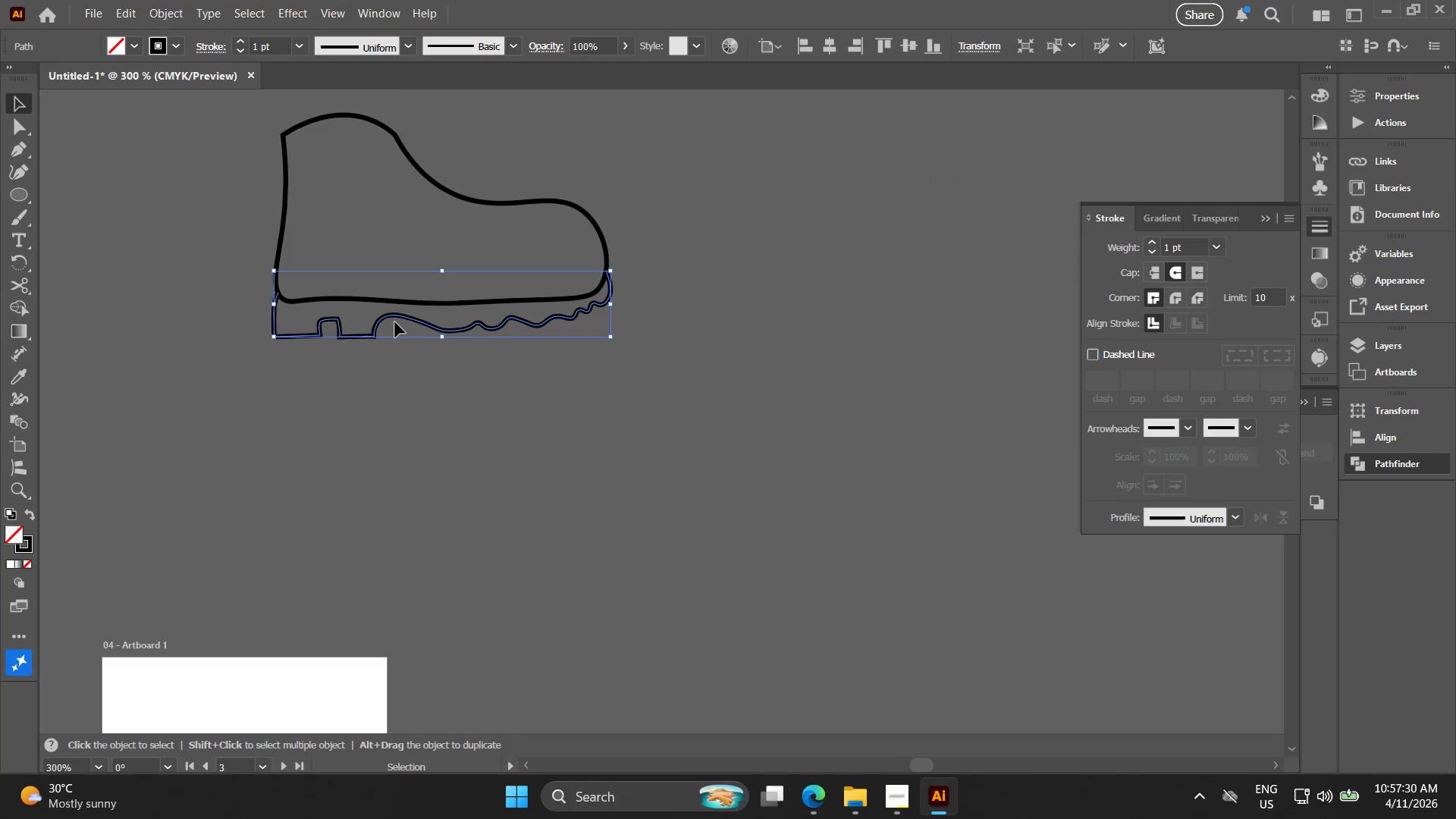 
key(Alt+AltLeft)
 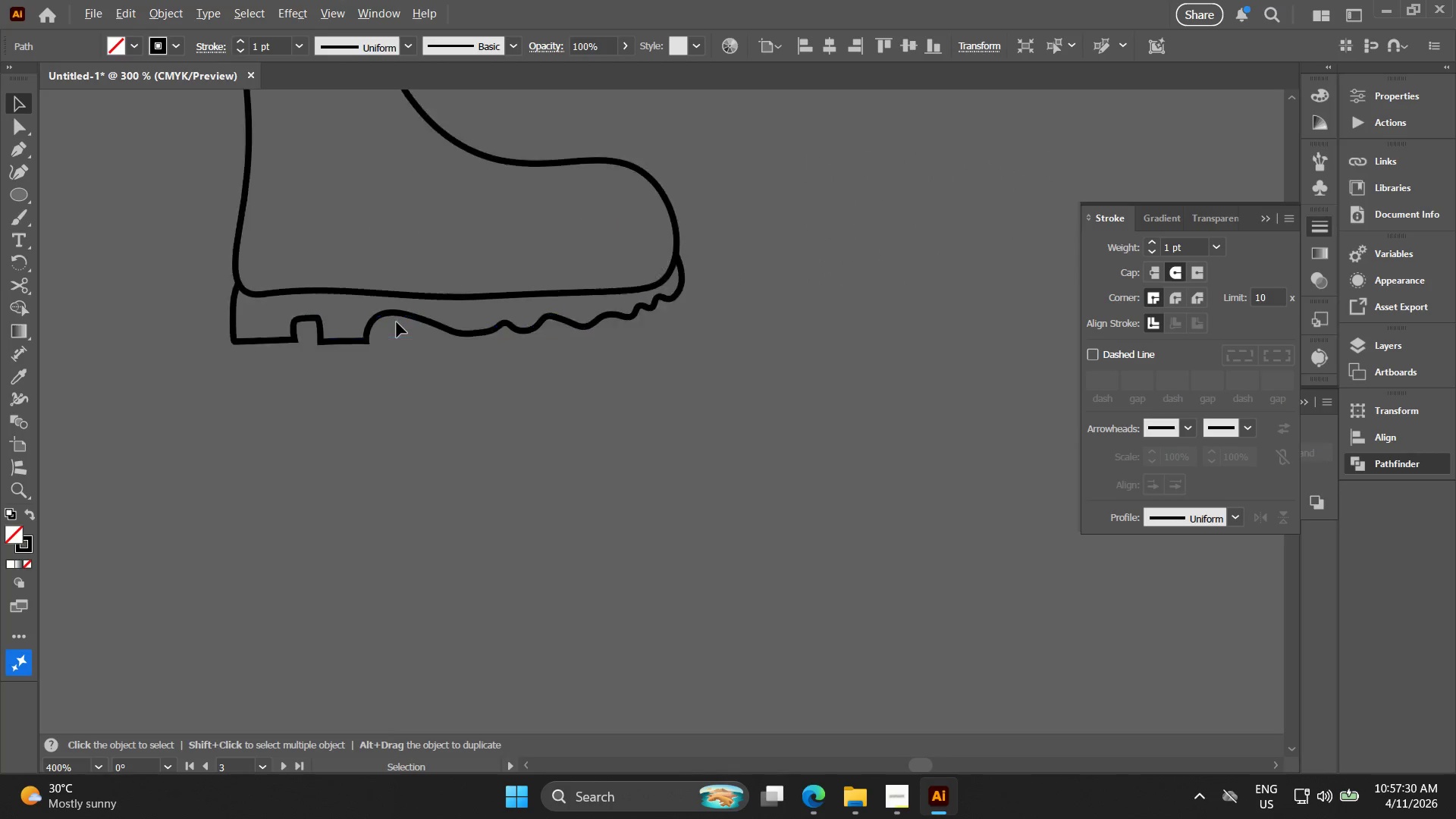 
scroll: coordinate [397, 322], scroll_direction: up, amount: 3.0
 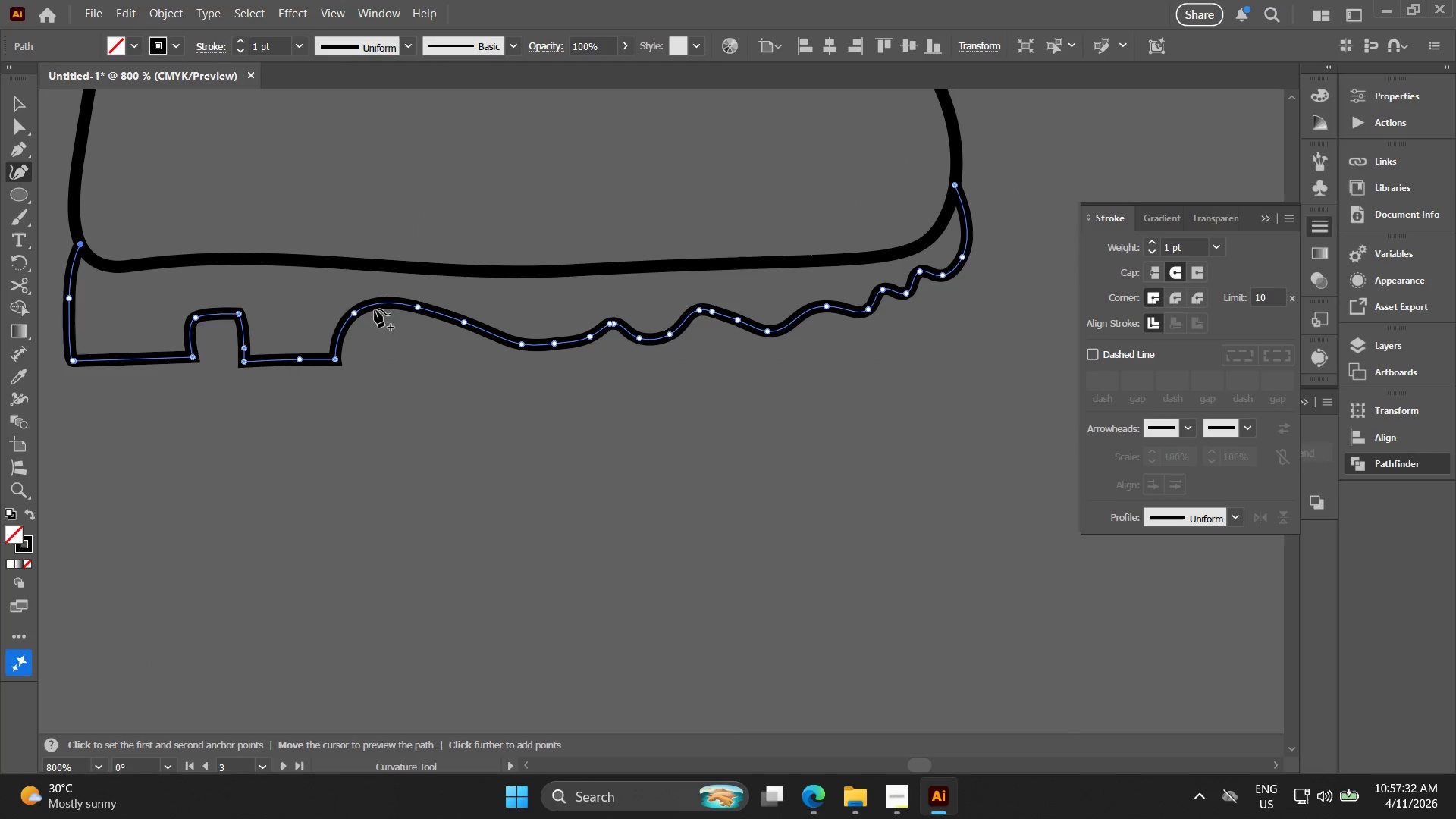 
left_click_drag(start_coordinate=[357, 312], to_coordinate=[384, 312])
 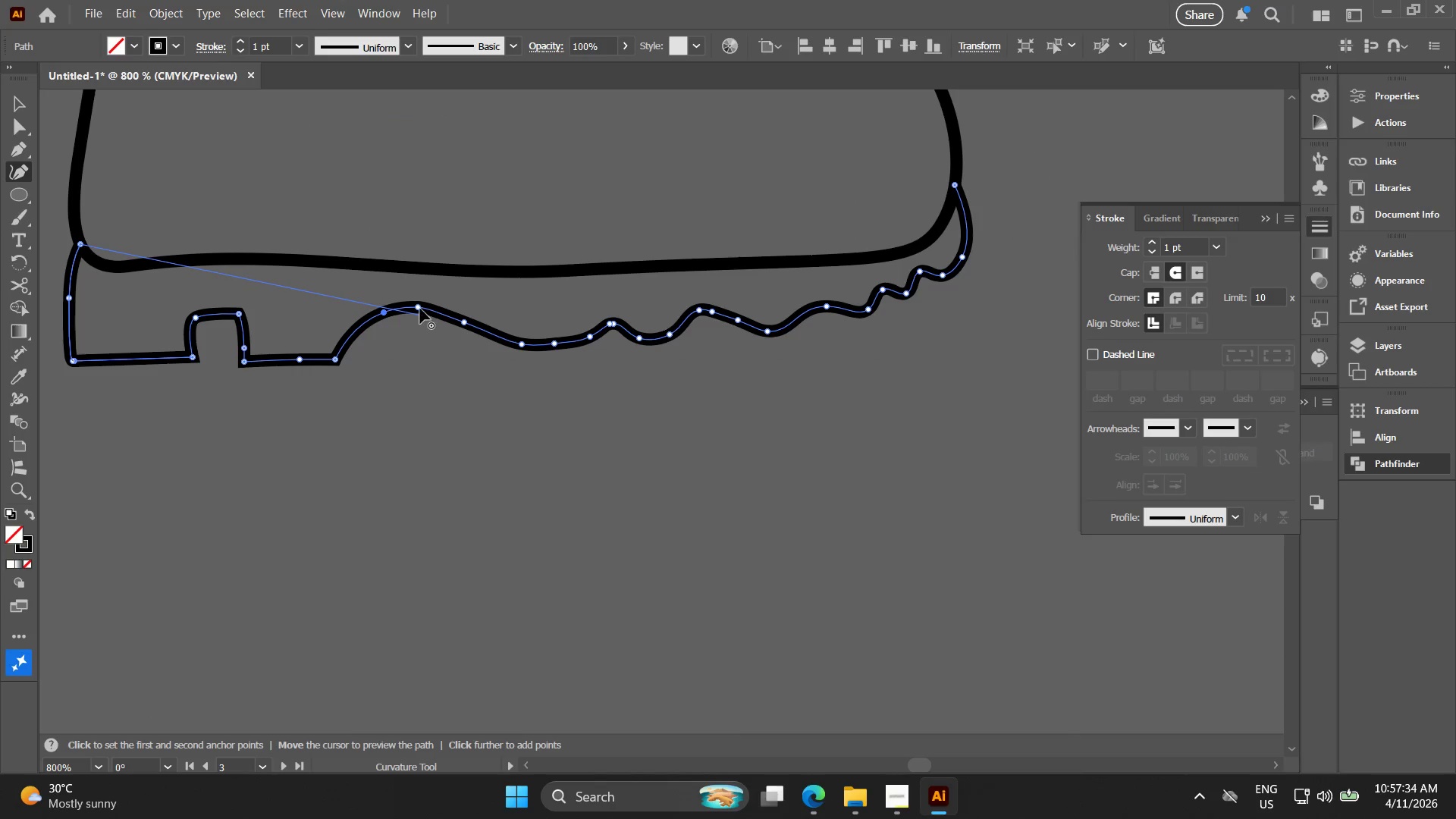 
left_click_drag(start_coordinate=[420, 307], to_coordinate=[433, 324])
 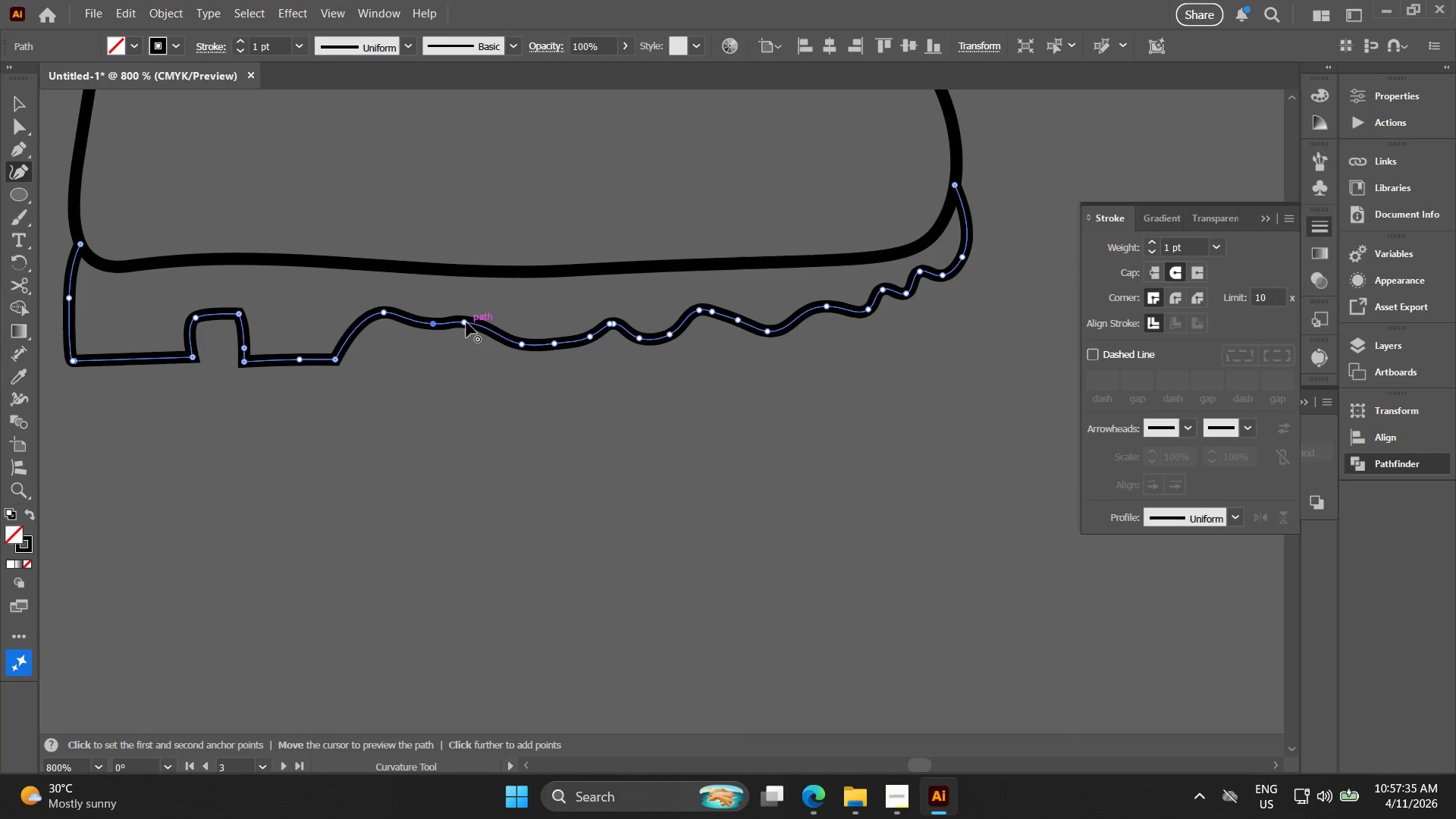 
left_click_drag(start_coordinate=[466, 322], to_coordinate=[469, 337])
 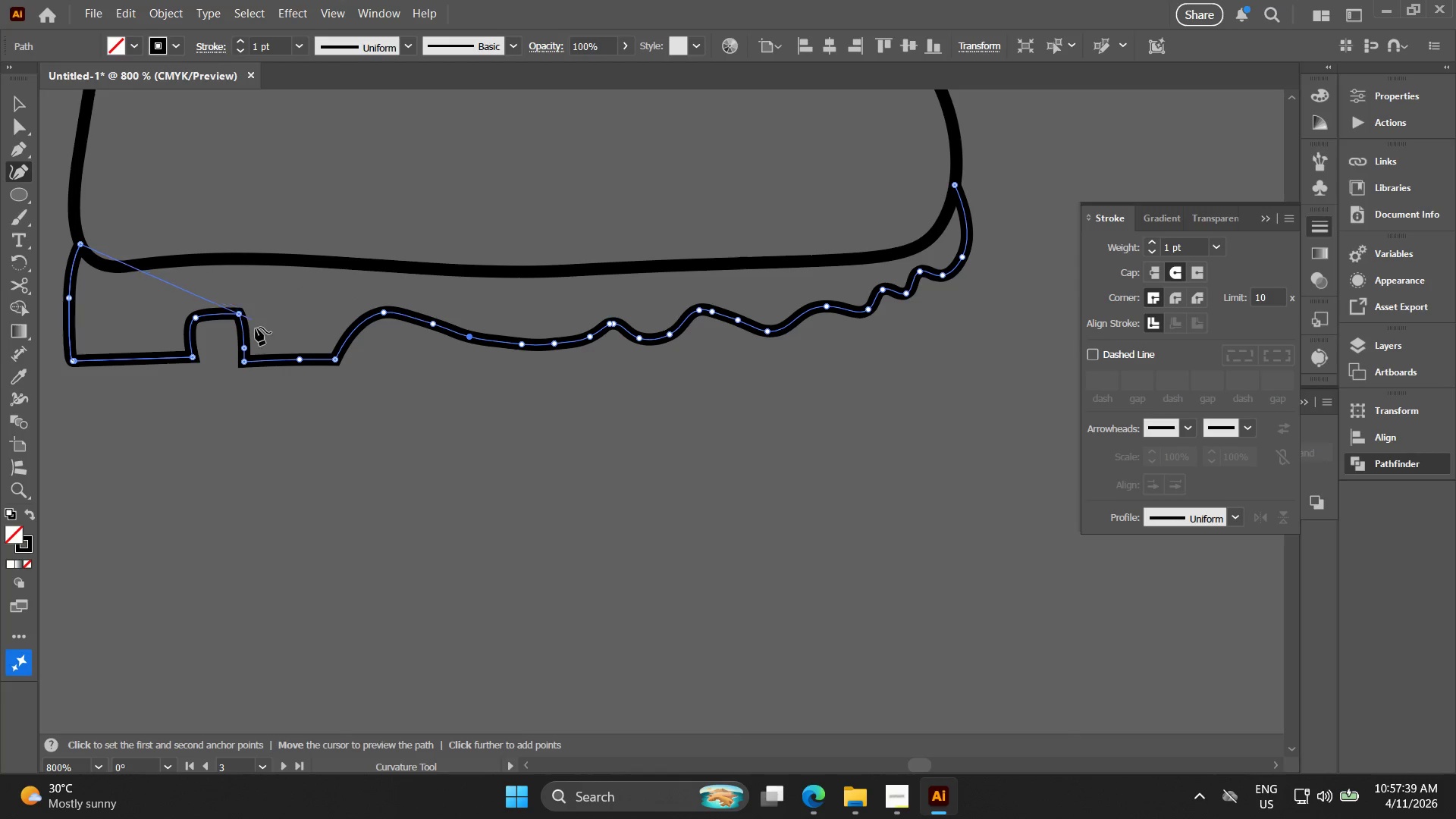 
key(Alt+AltLeft)
 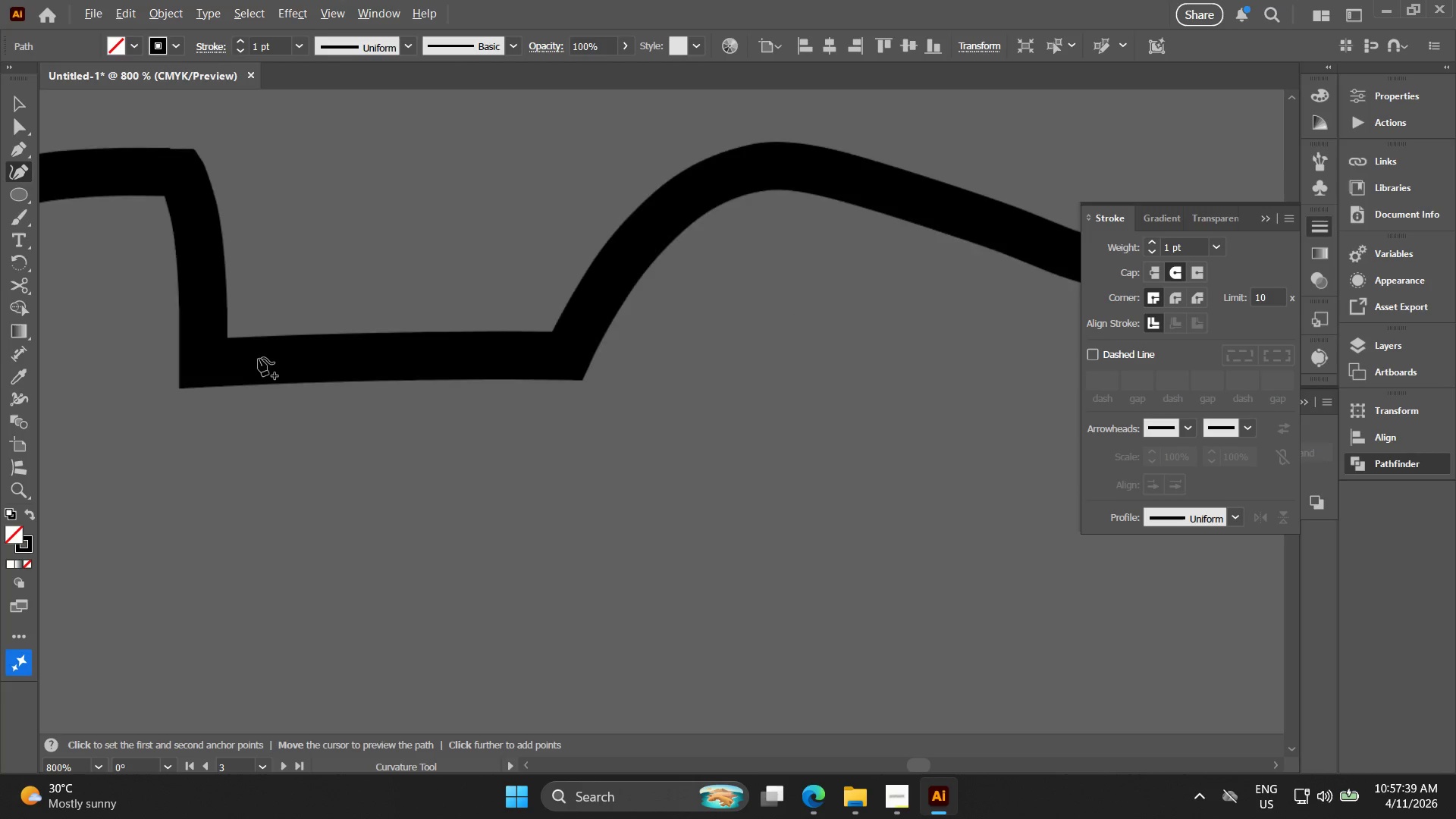 
scroll: coordinate [259, 358], scroll_direction: up, amount: 4.0
 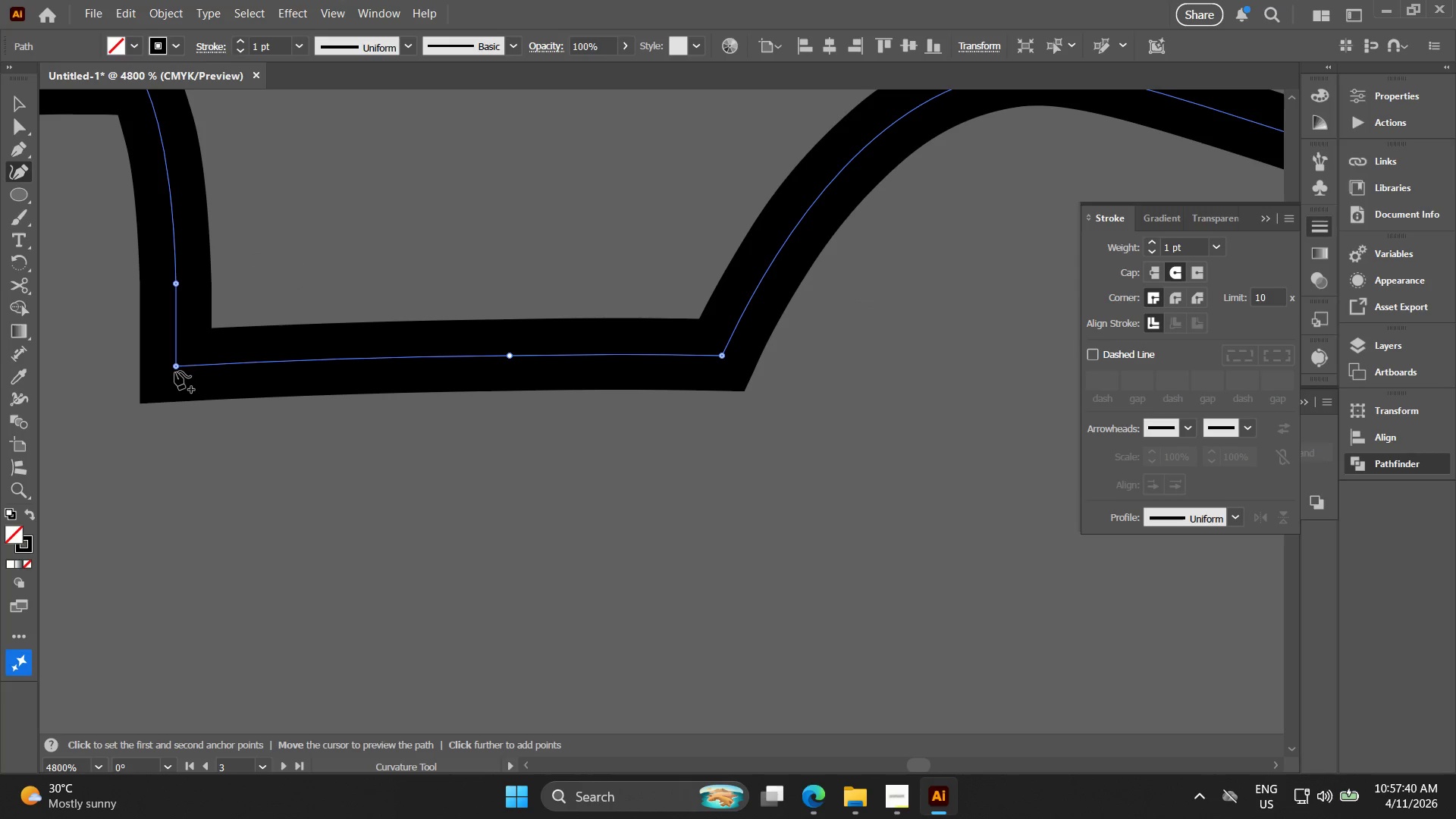 
left_click_drag(start_coordinate=[171, 369], to_coordinate=[182, 331])
 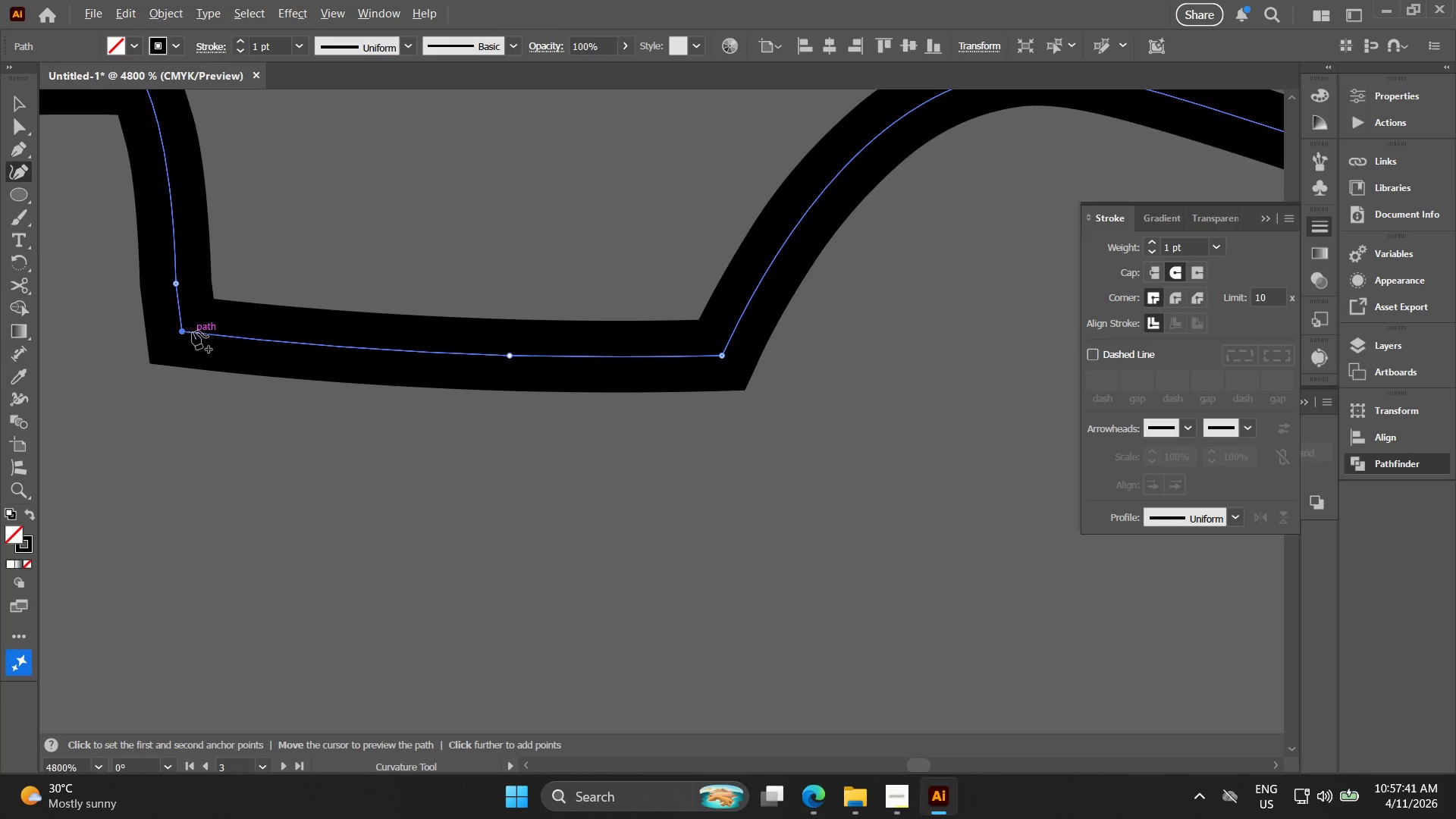 
key(Alt+AltLeft)
 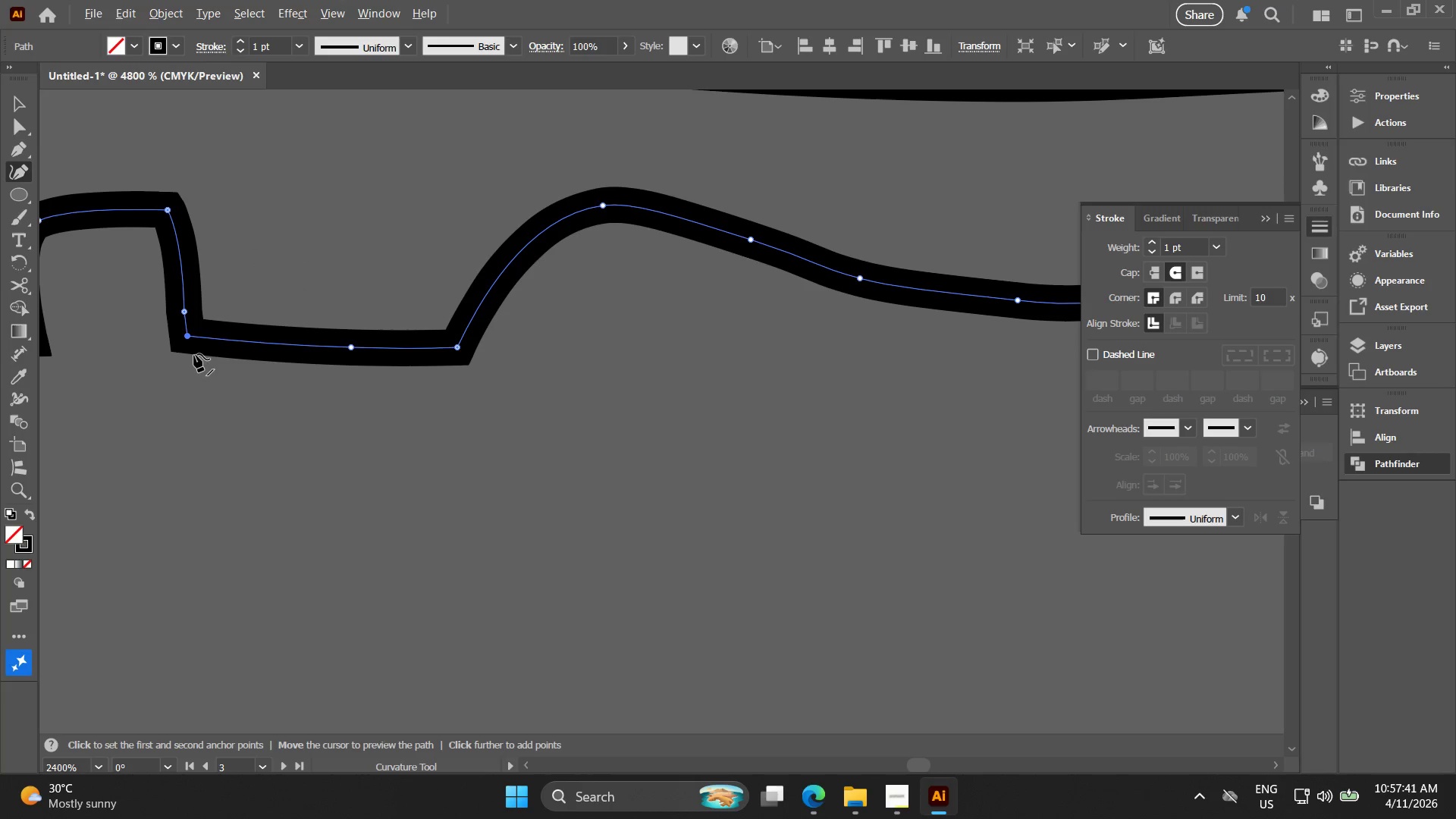 
hold_key(key=Space, duration=0.42)
 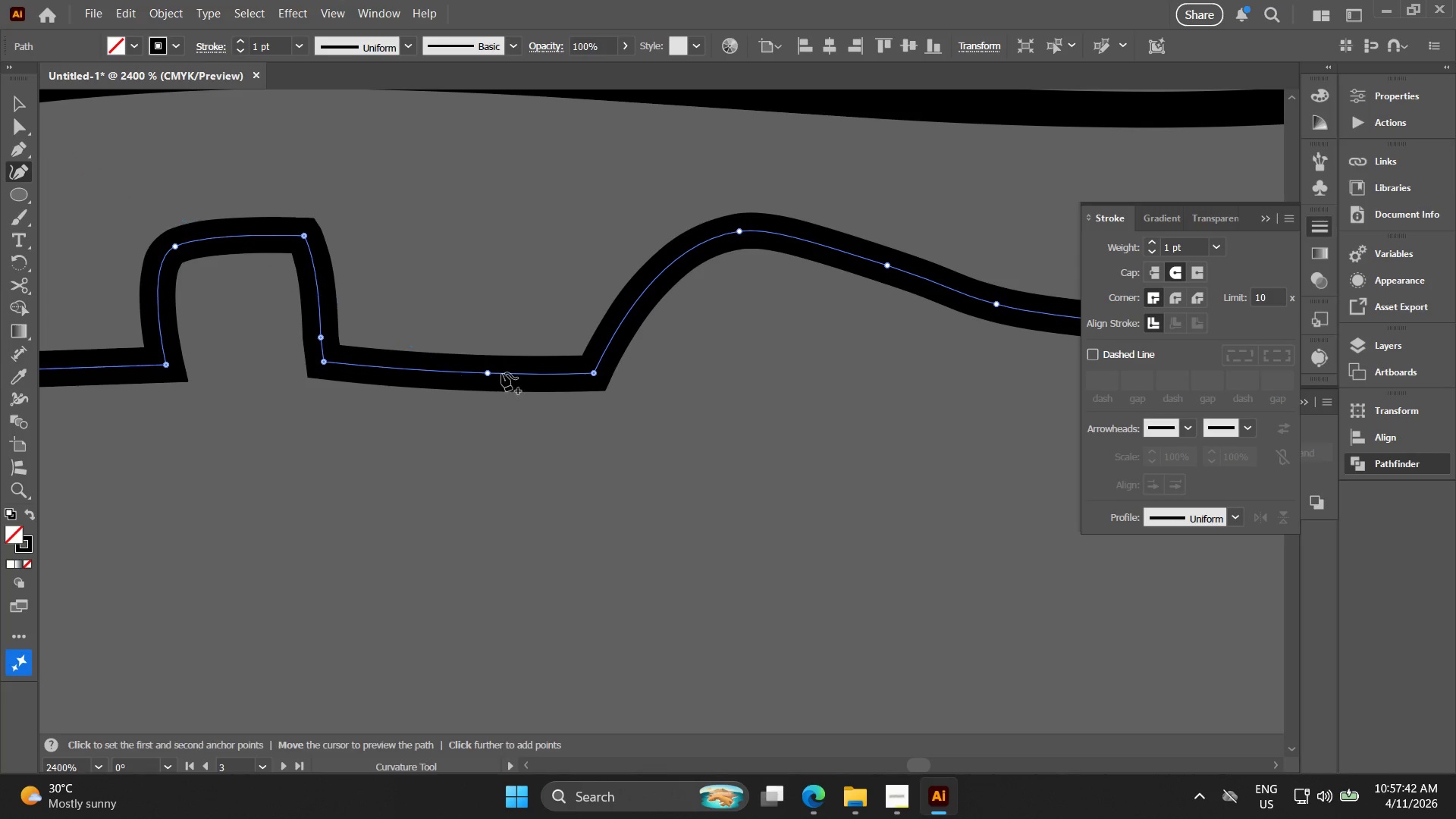 
left_click_drag(start_coordinate=[209, 352], to_coordinate=[346, 378])
 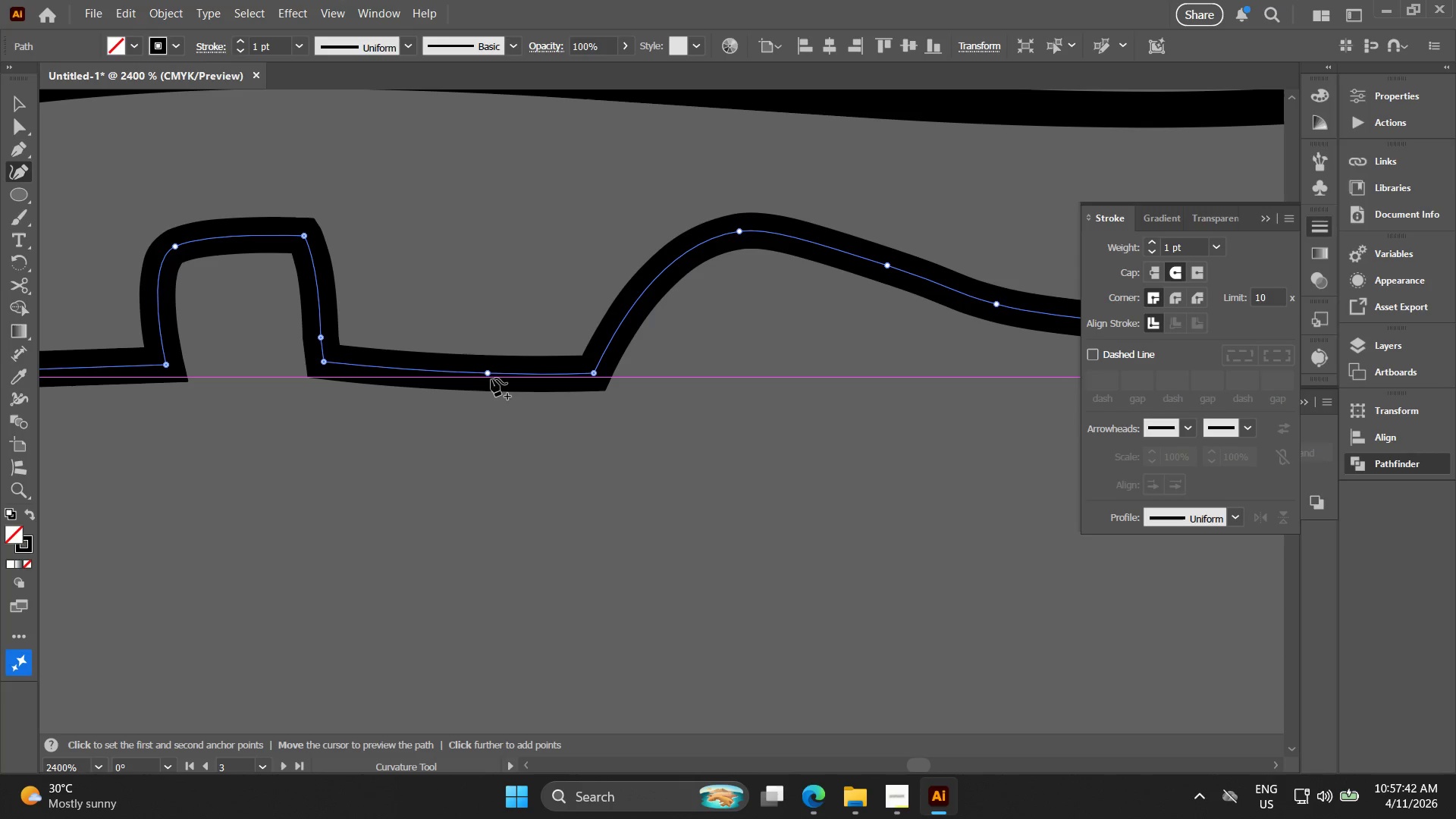 
scroll: coordinate [193, 344], scroll_direction: down, amount: 2.0
 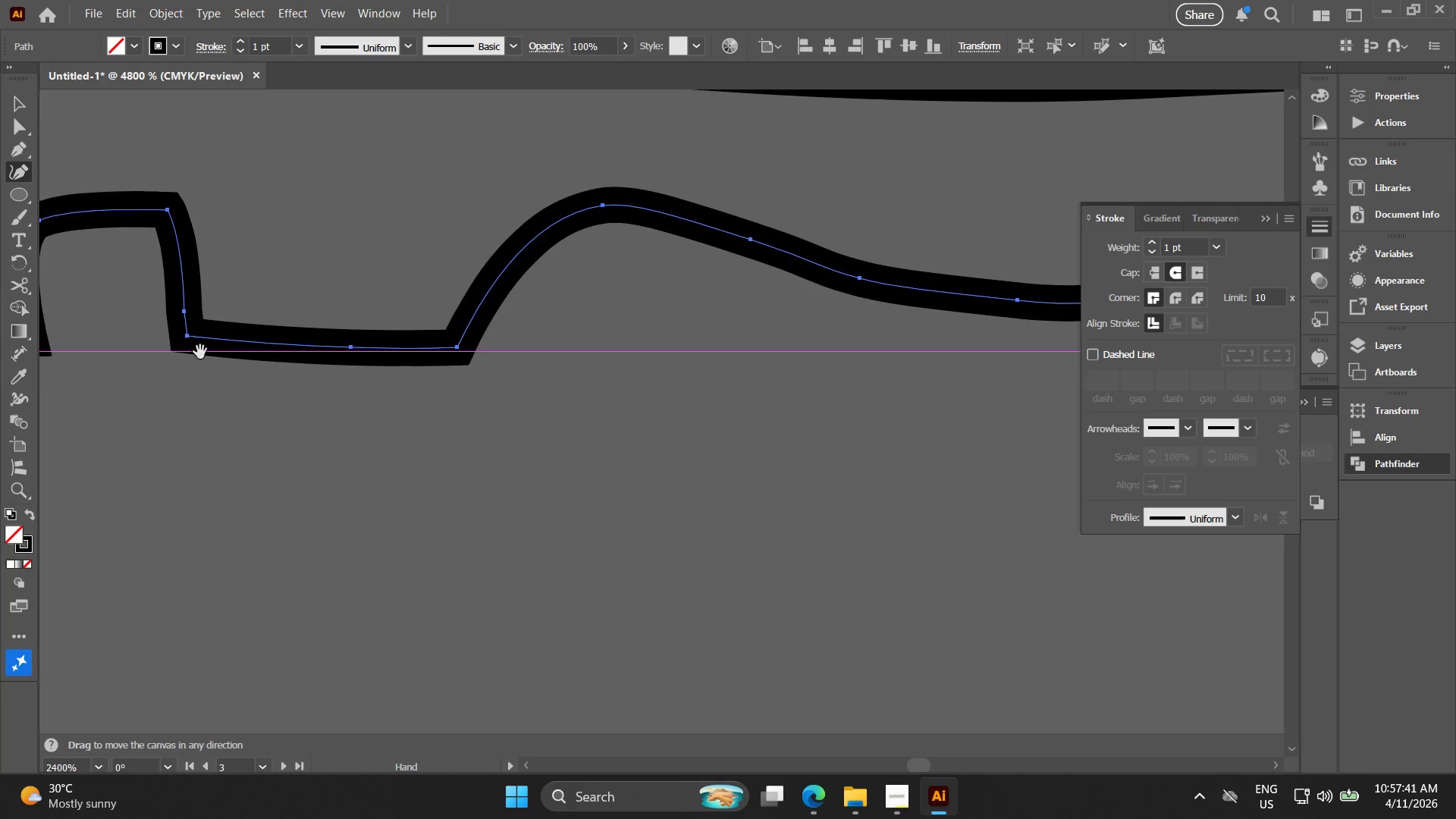 
left_click_drag(start_coordinate=[488, 372], to_coordinate=[488, 367])
 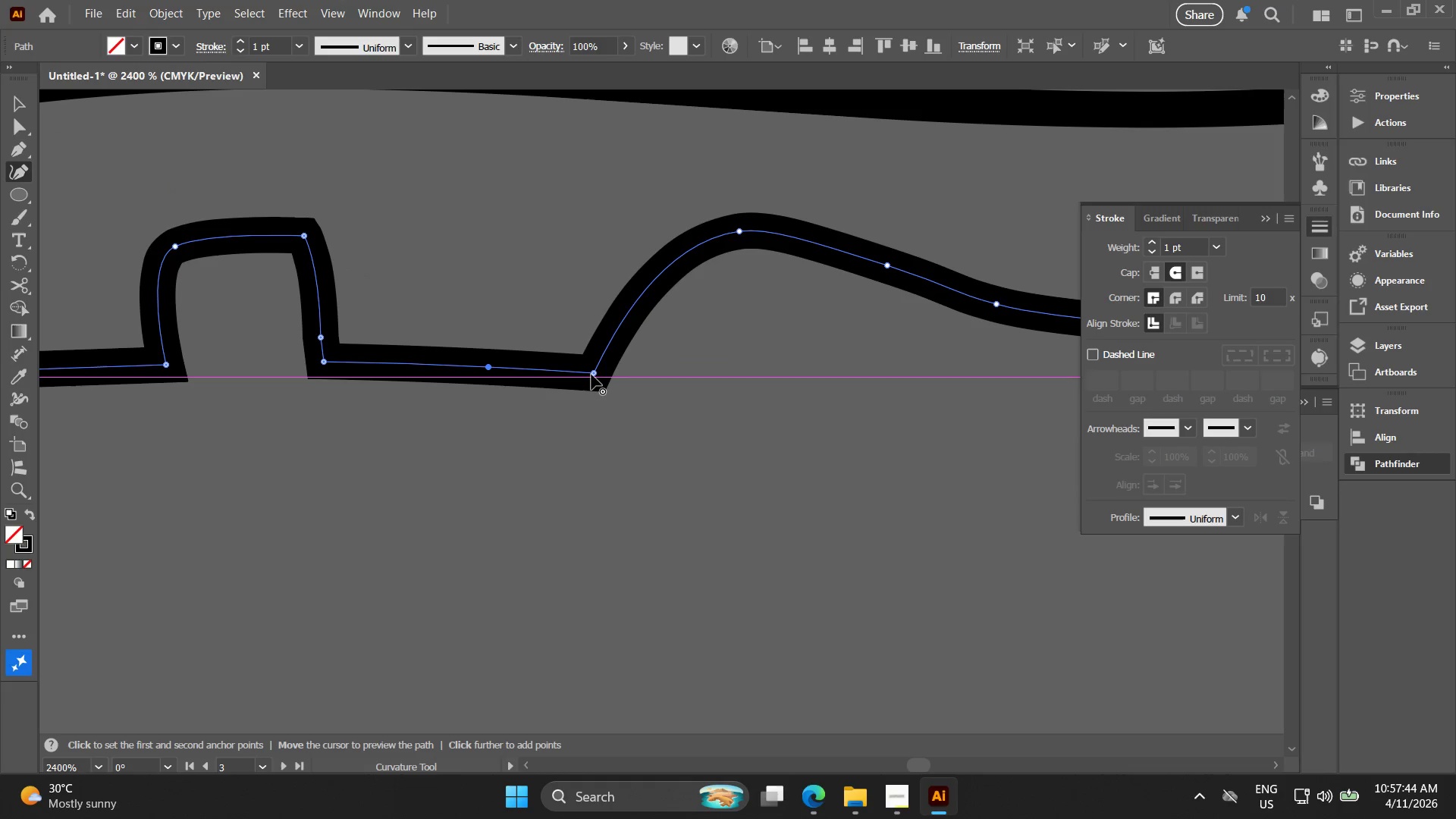 
left_click_drag(start_coordinate=[592, 372], to_coordinate=[604, 356])
 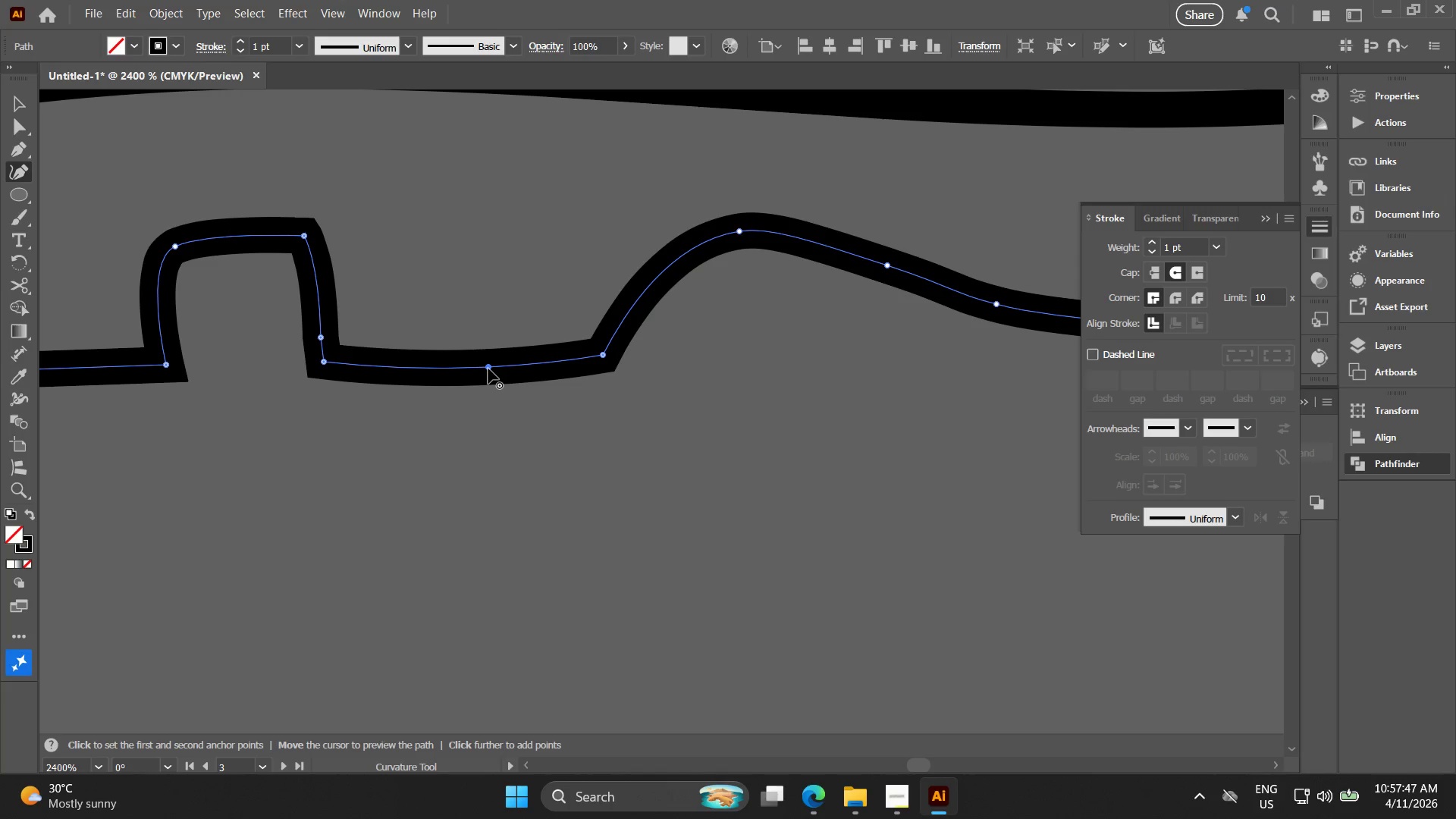 
key(Delete)
 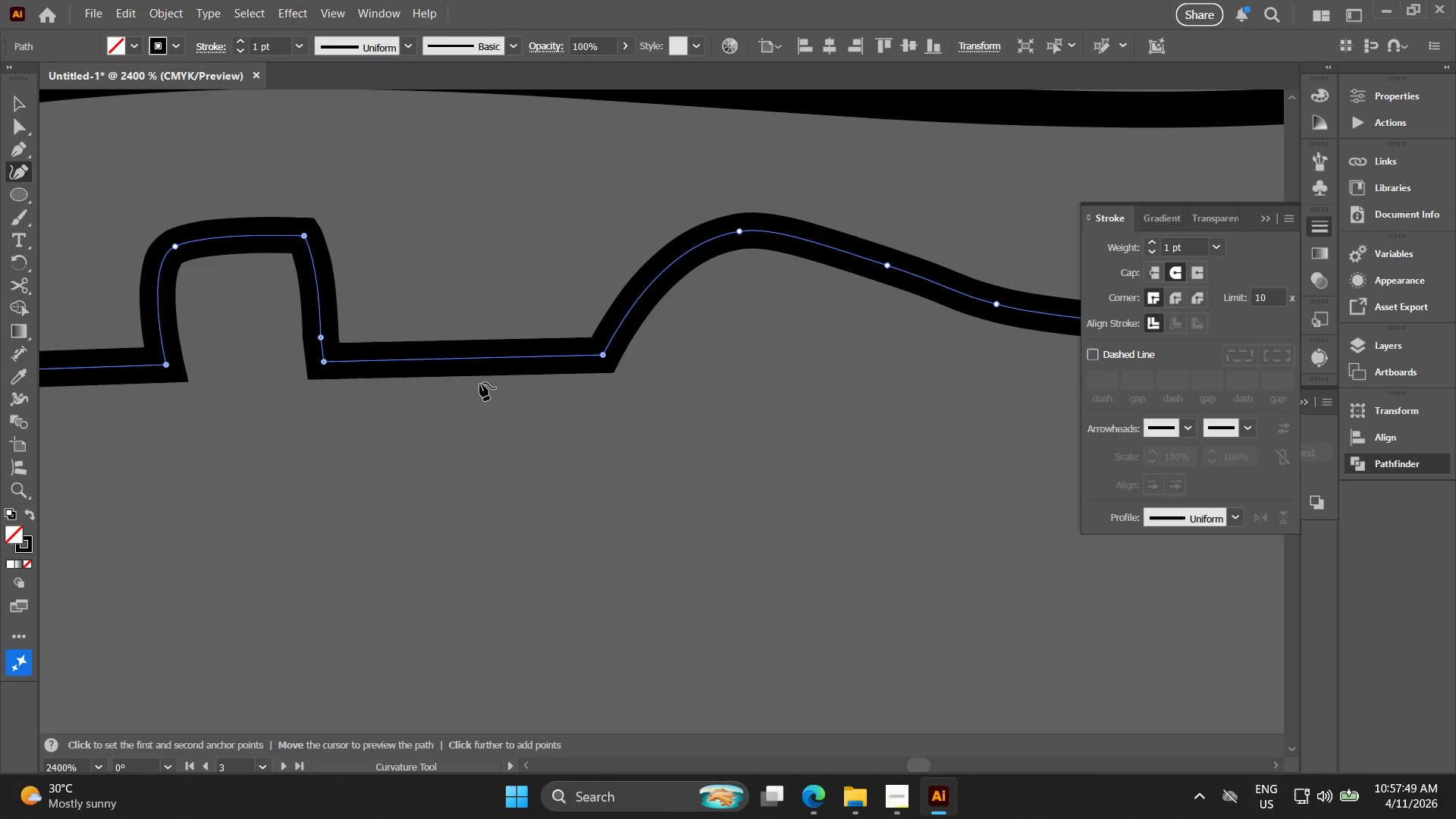 
hold_key(key=AltLeft, duration=0.52)
 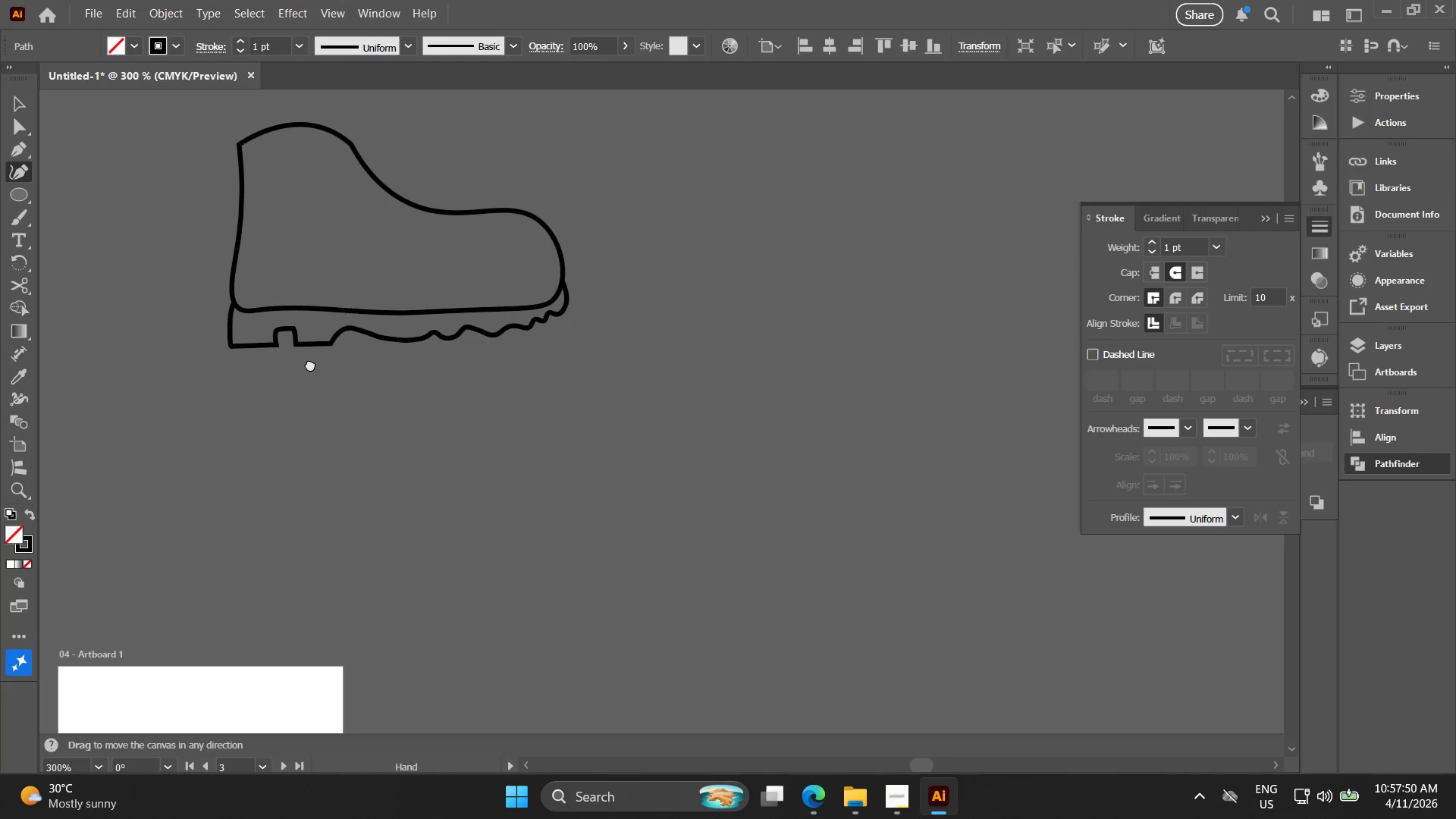 
hold_key(key=Space, duration=0.36)
 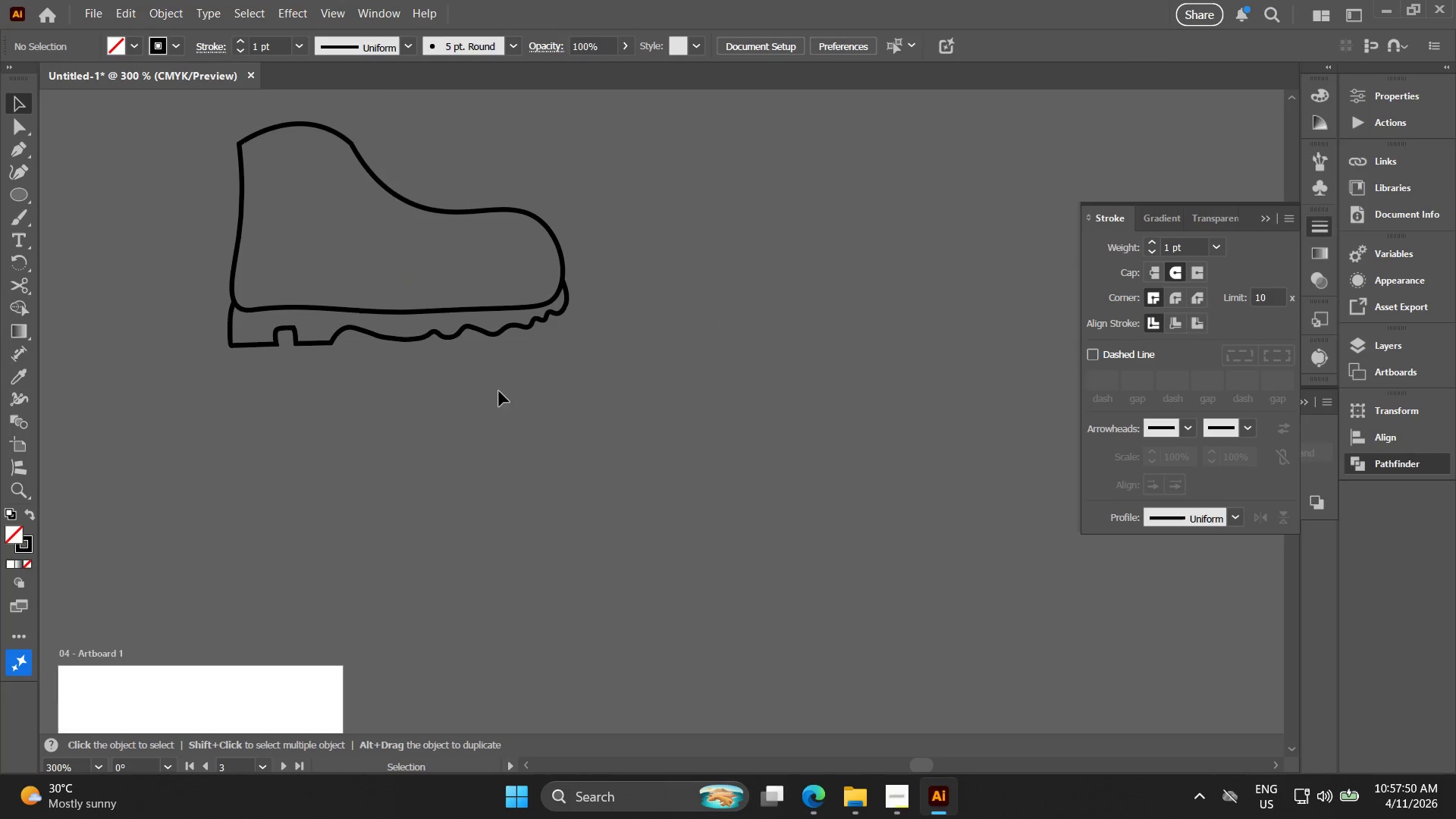 
left_click_drag(start_coordinate=[469, 395], to_coordinate=[310, 363])
 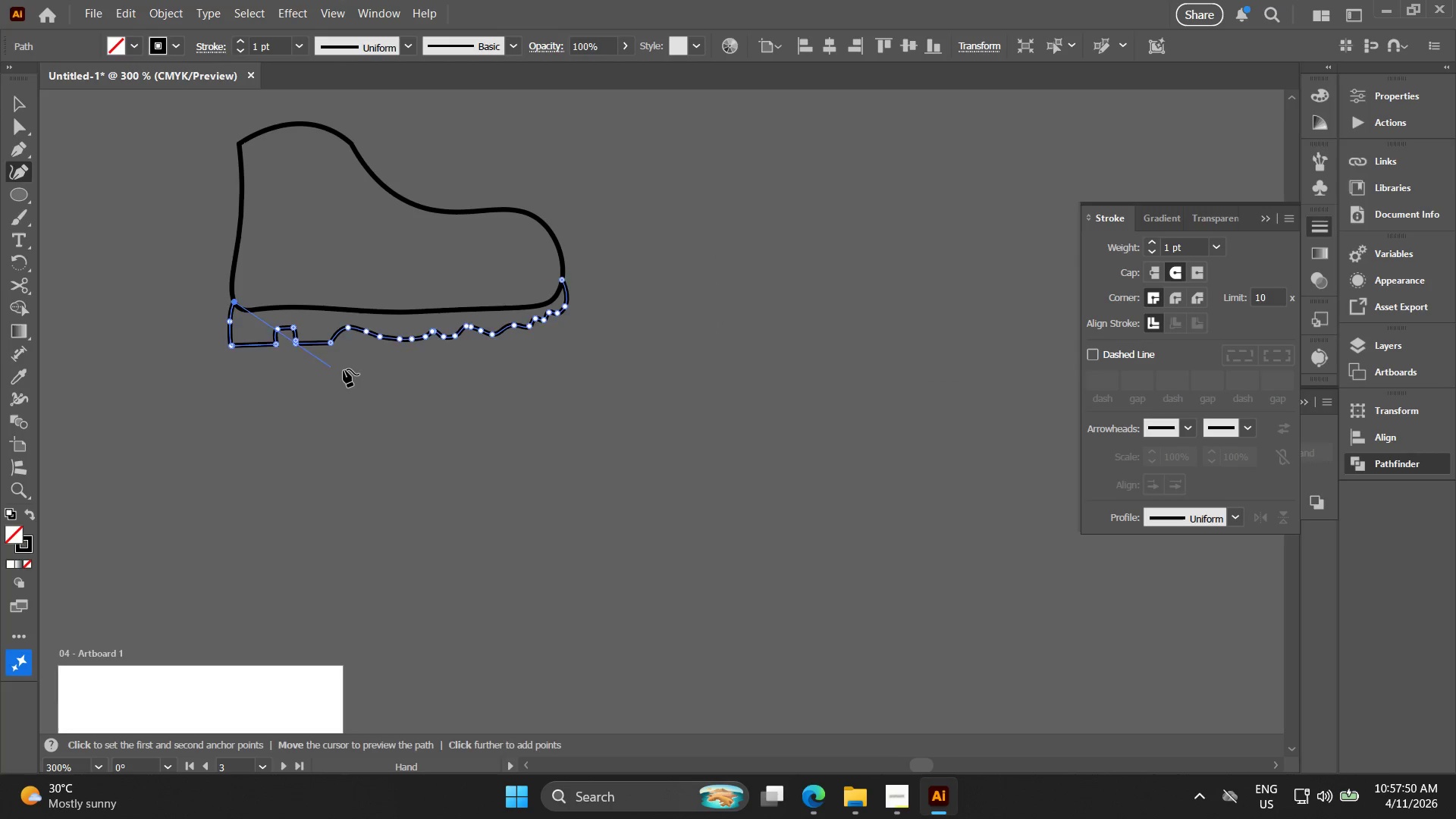 
scroll: coordinate [471, 377], scroll_direction: down, amount: 6.0
 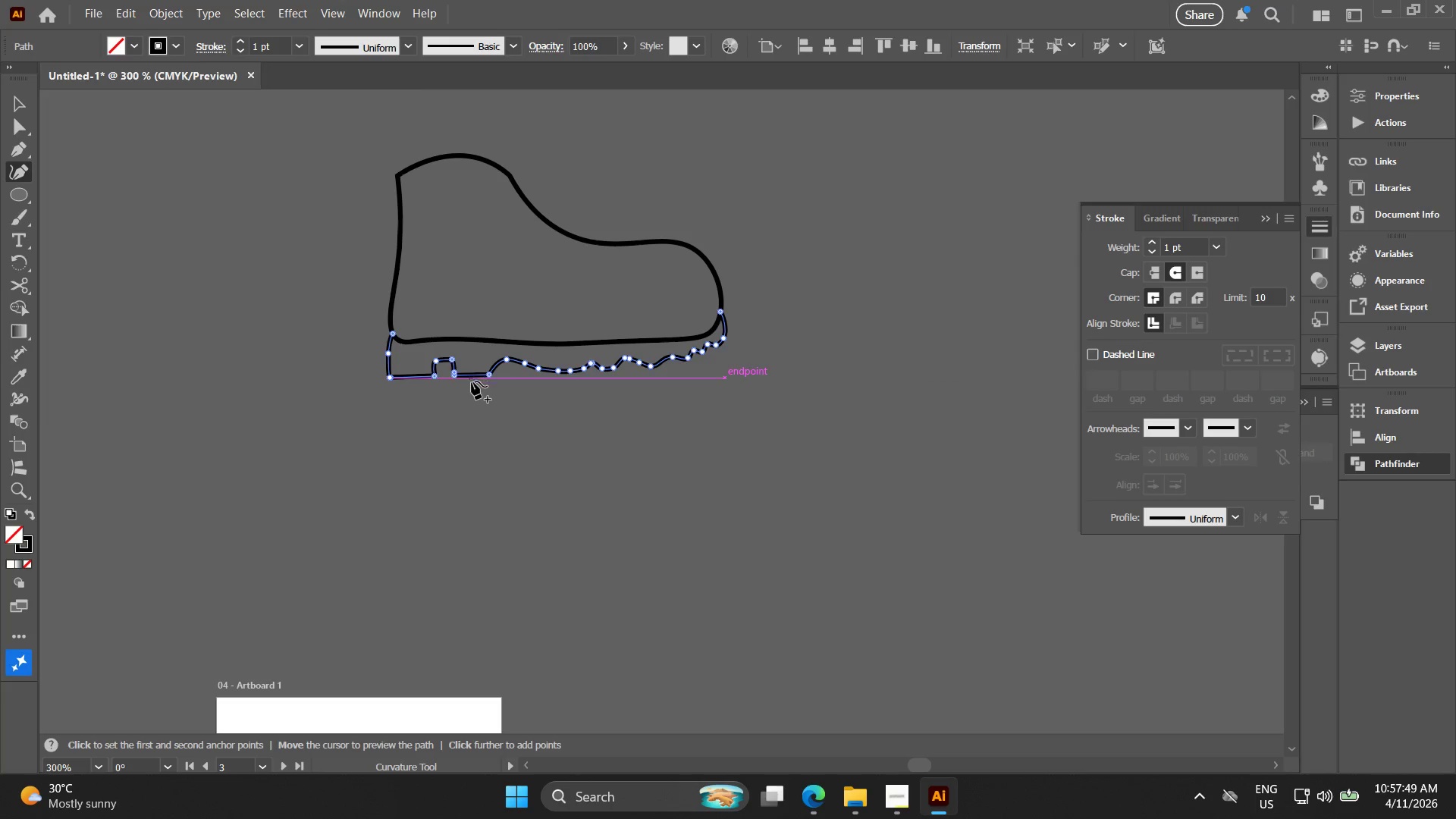 
key(V)
 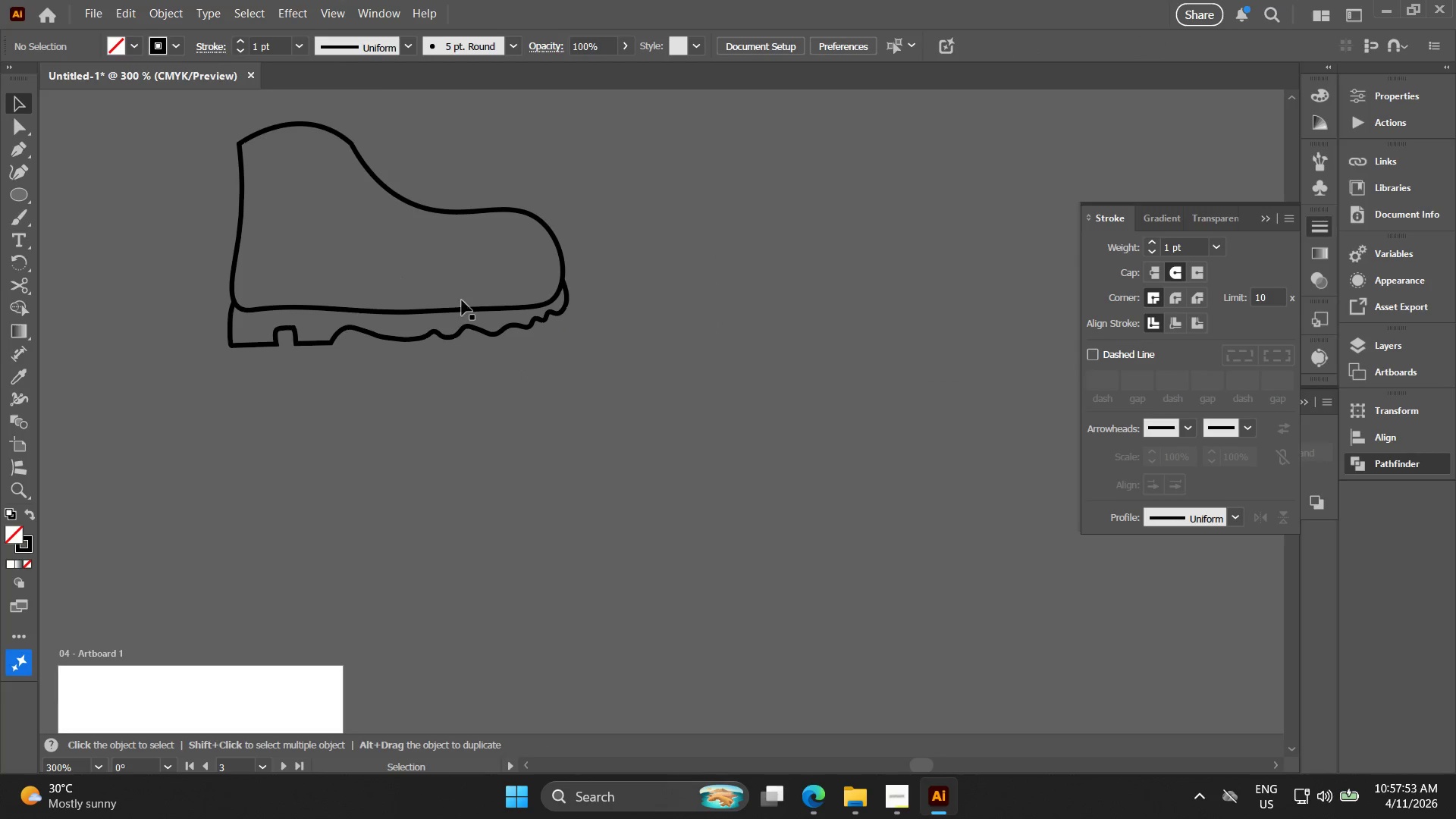 
key(Alt+AltLeft)
 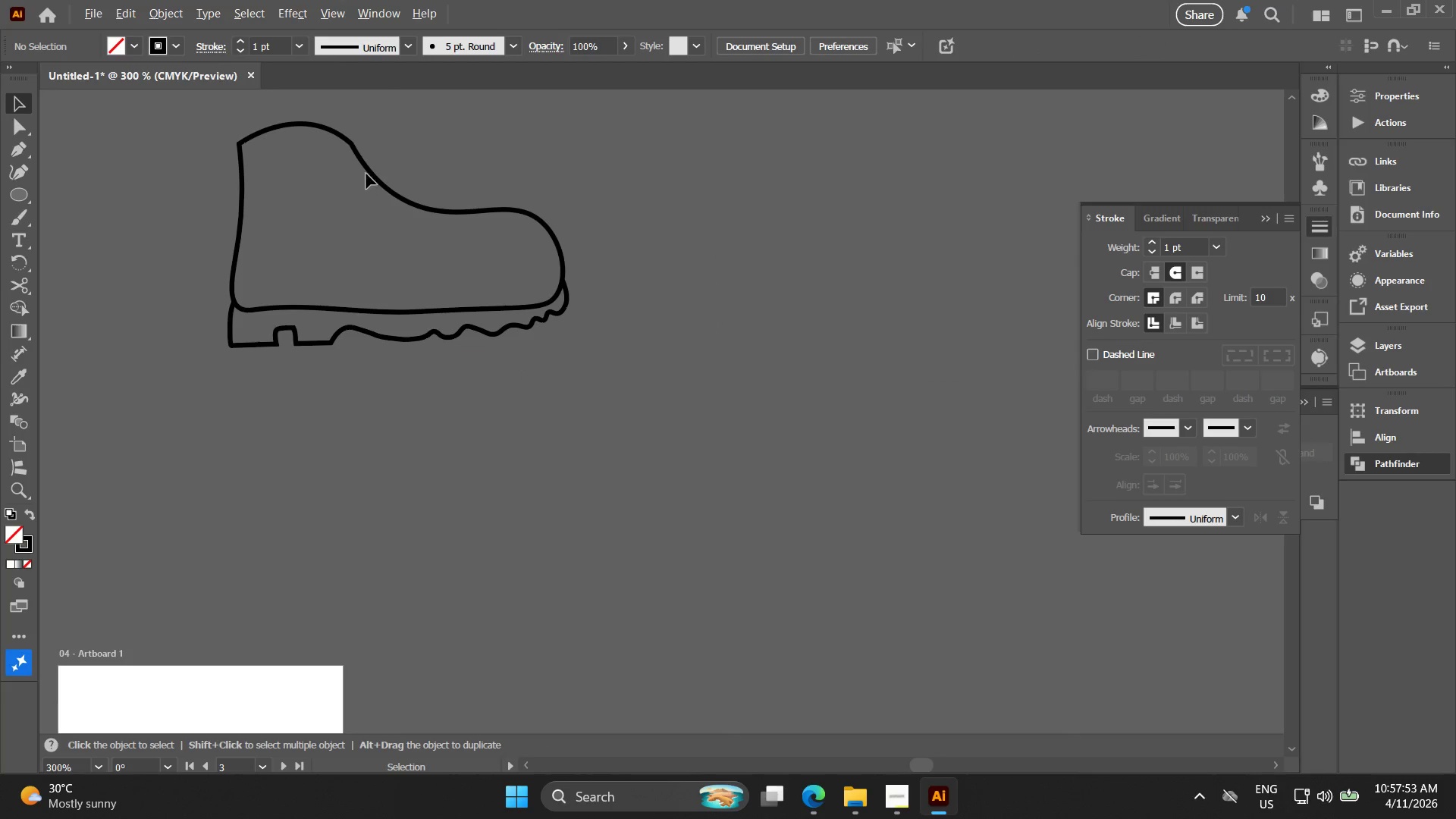 
hold_key(key=Space, duration=0.44)
 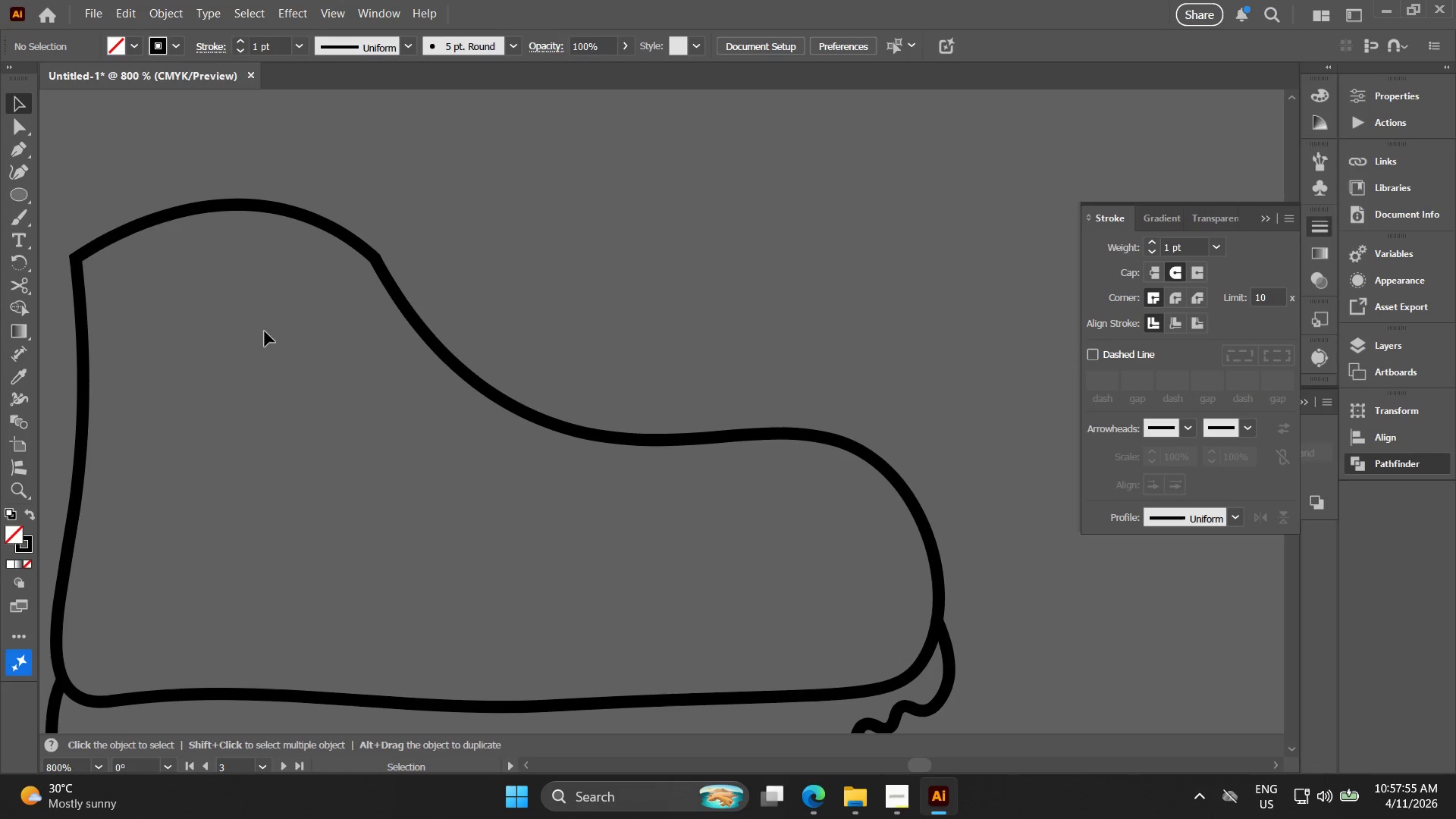 
left_click_drag(start_coordinate=[363, 195], to_coordinate=[413, 359])
 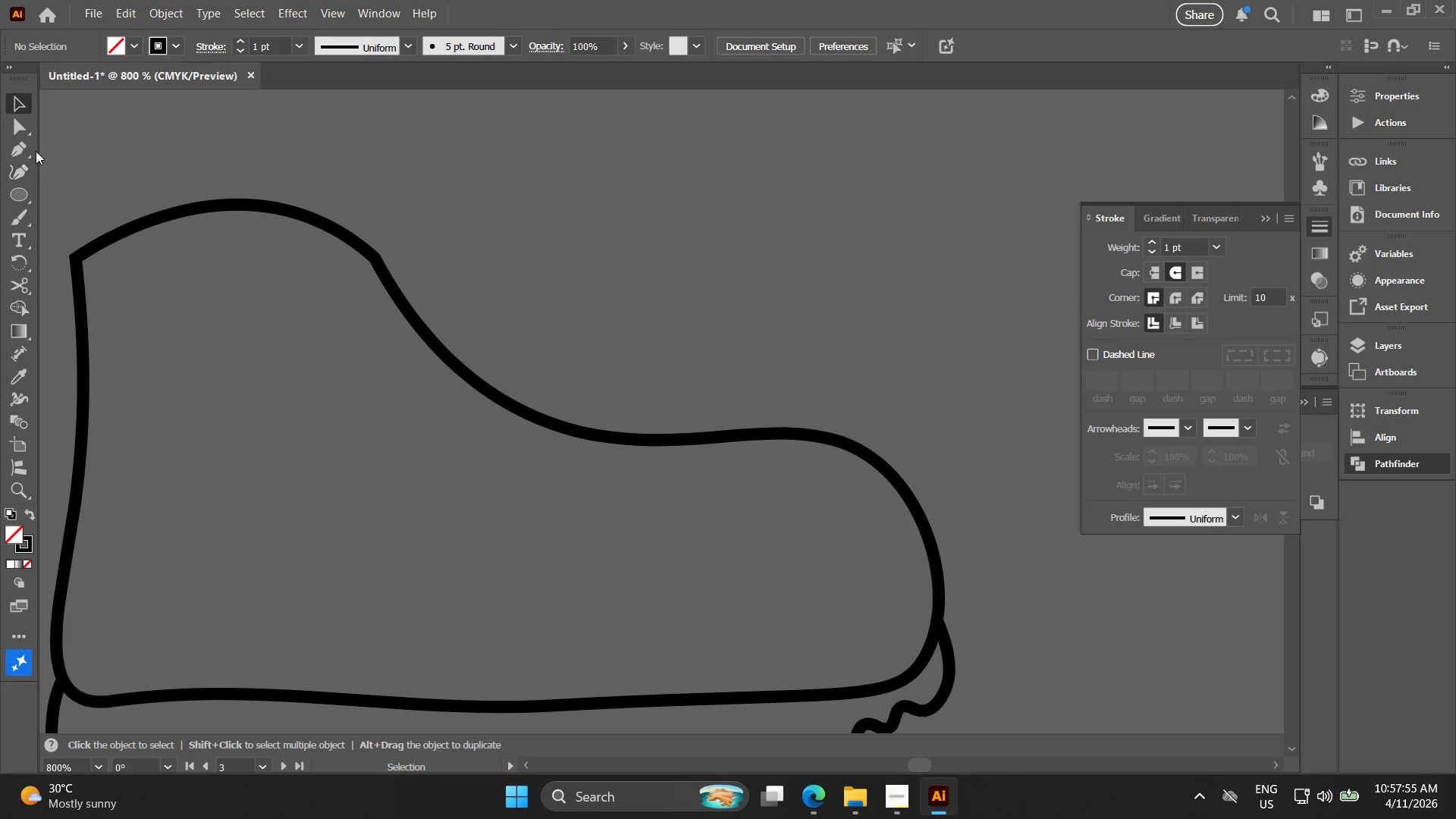 
scroll: coordinate [366, 174], scroll_direction: up, amount: 3.0
 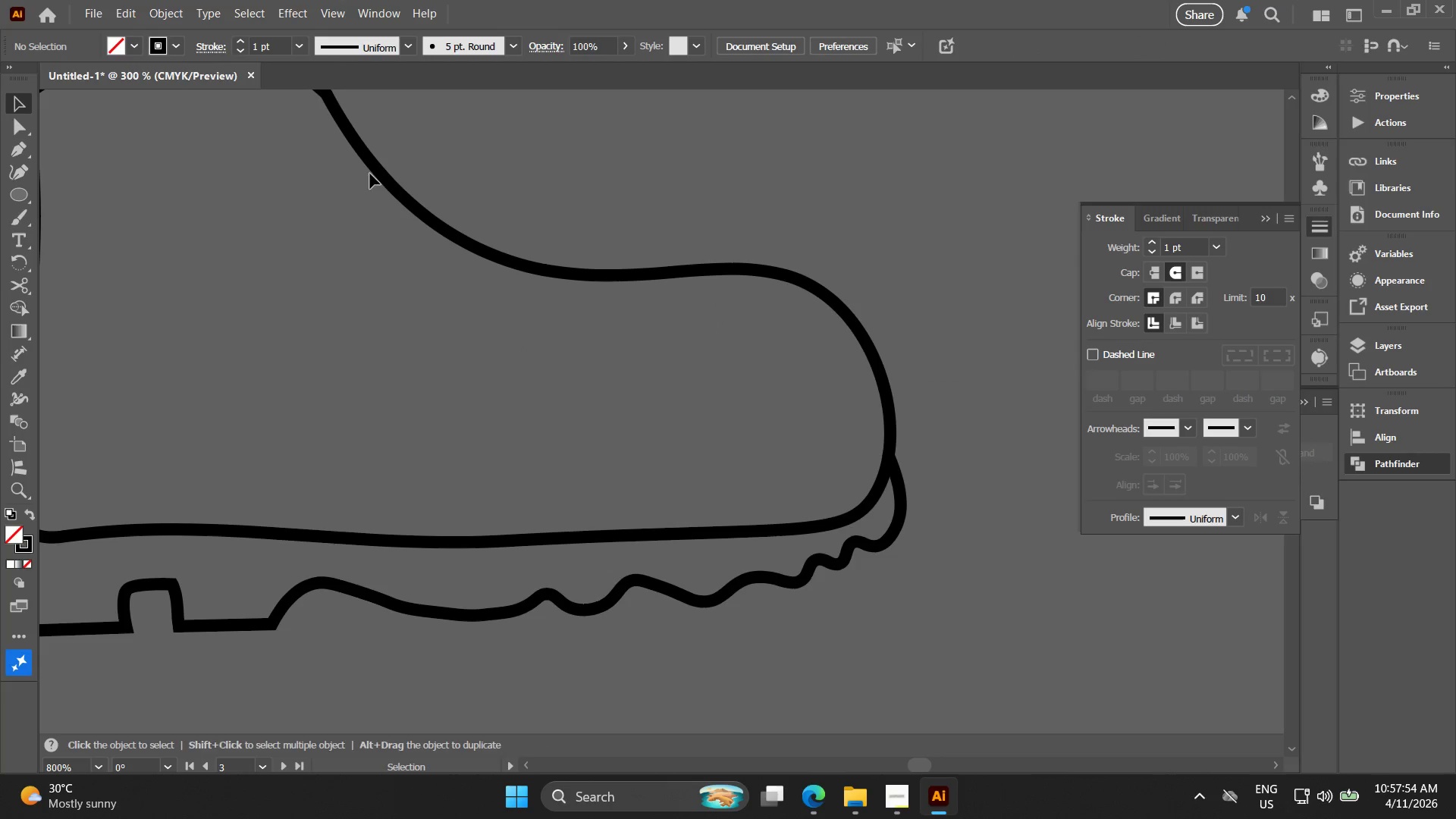 
left_click([26, 146])
 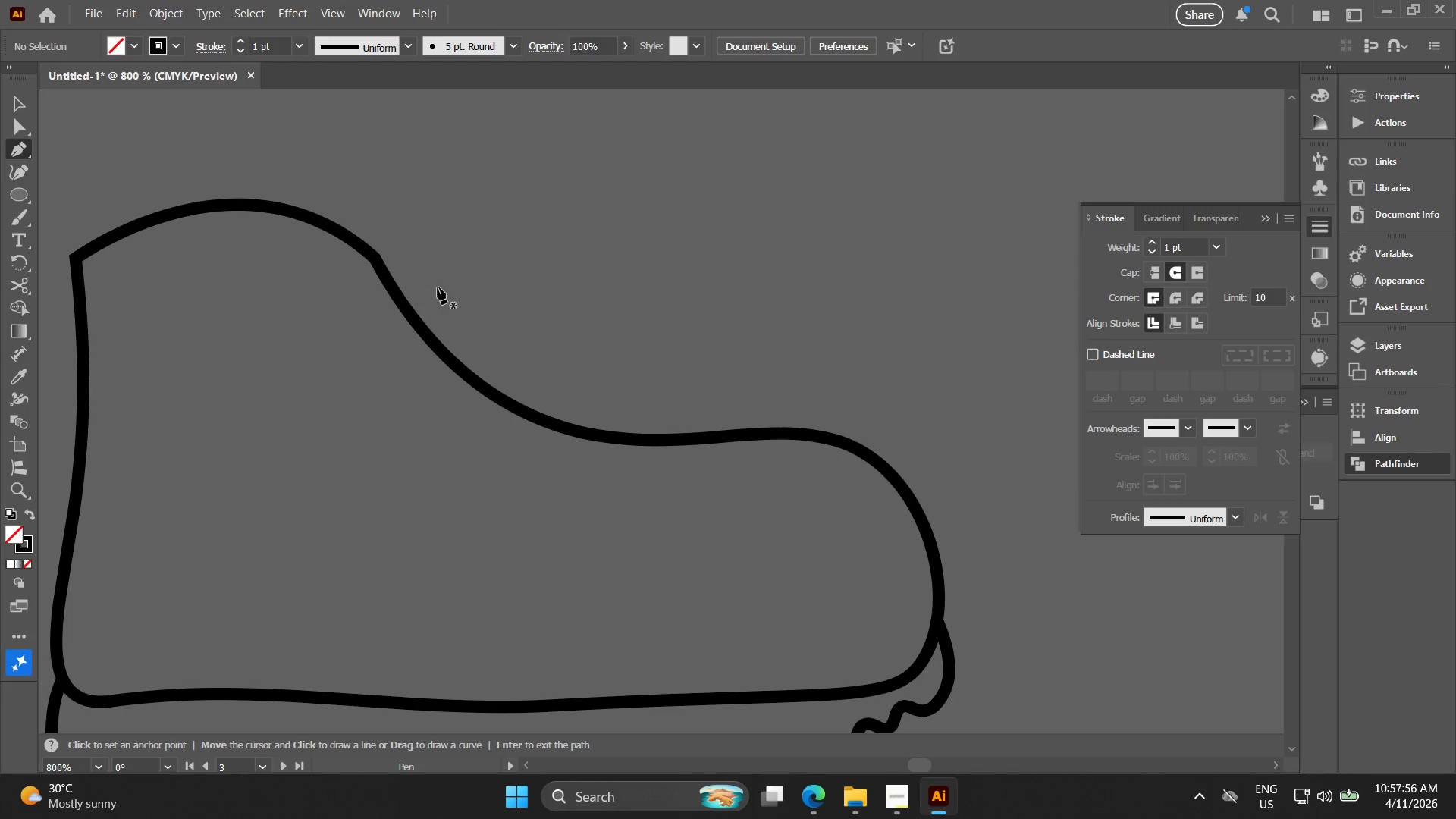 
left_click([431, 282])
 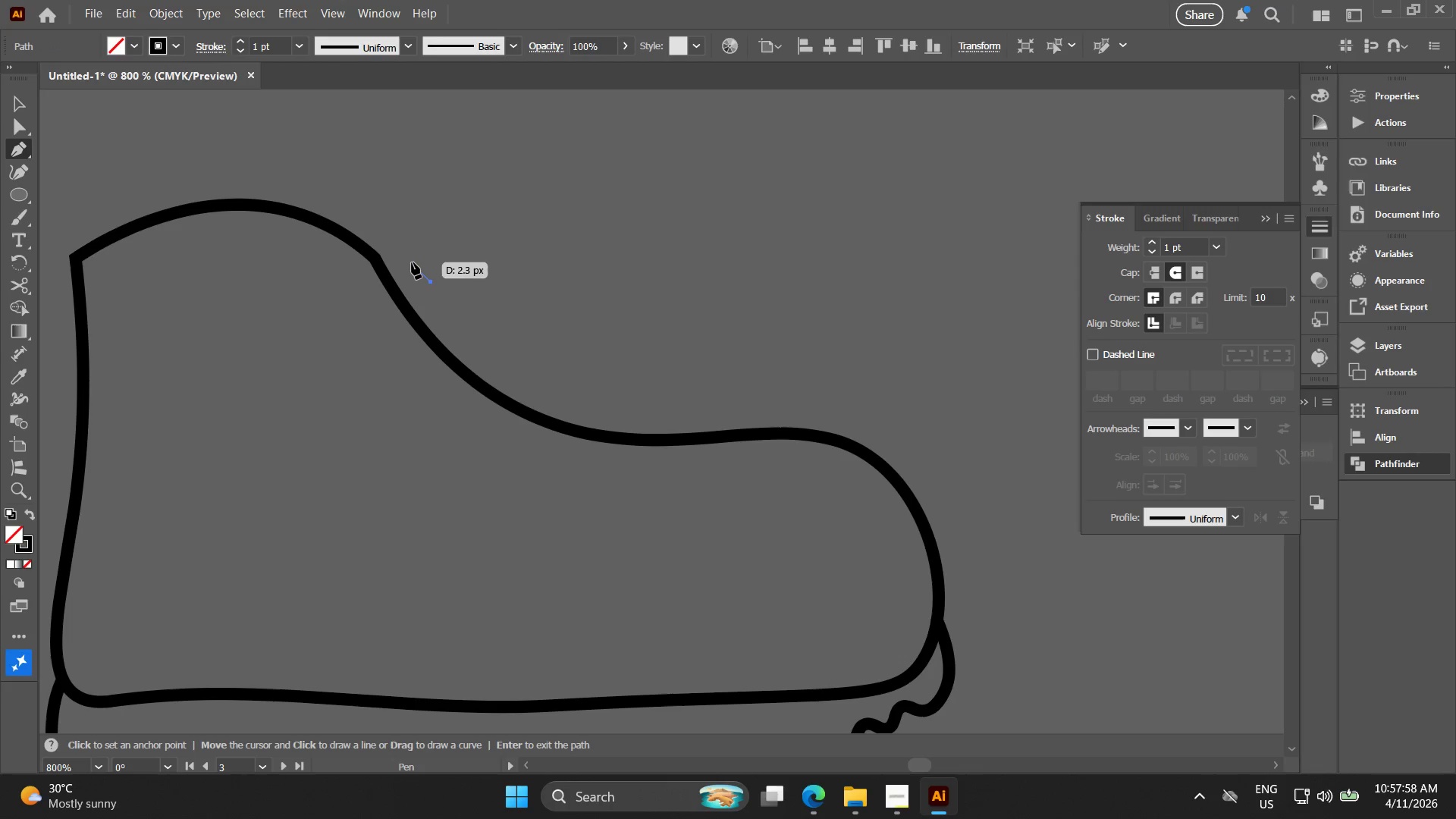 
key(Control+ControlLeft)
 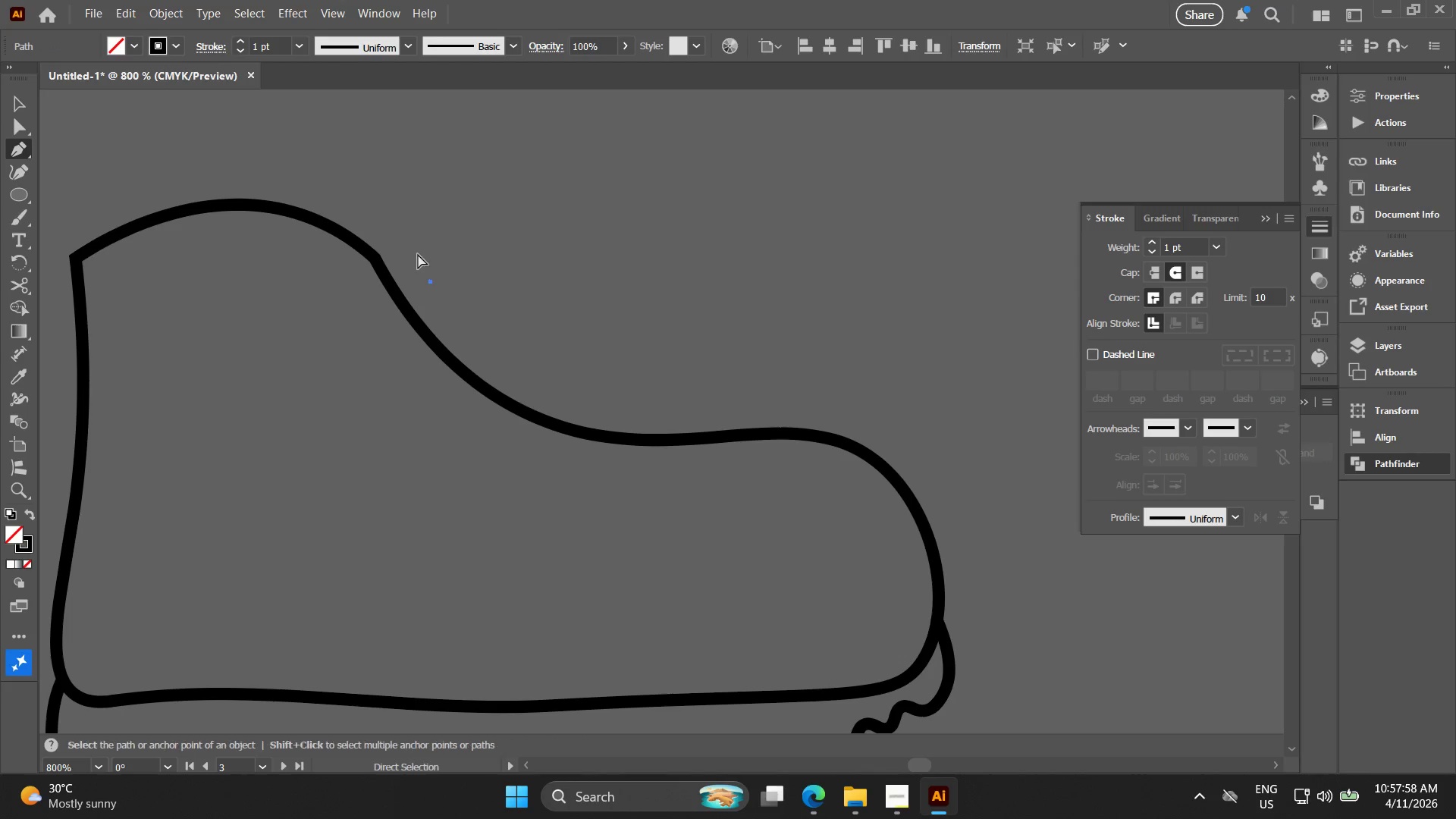 
key(Control+Z)
 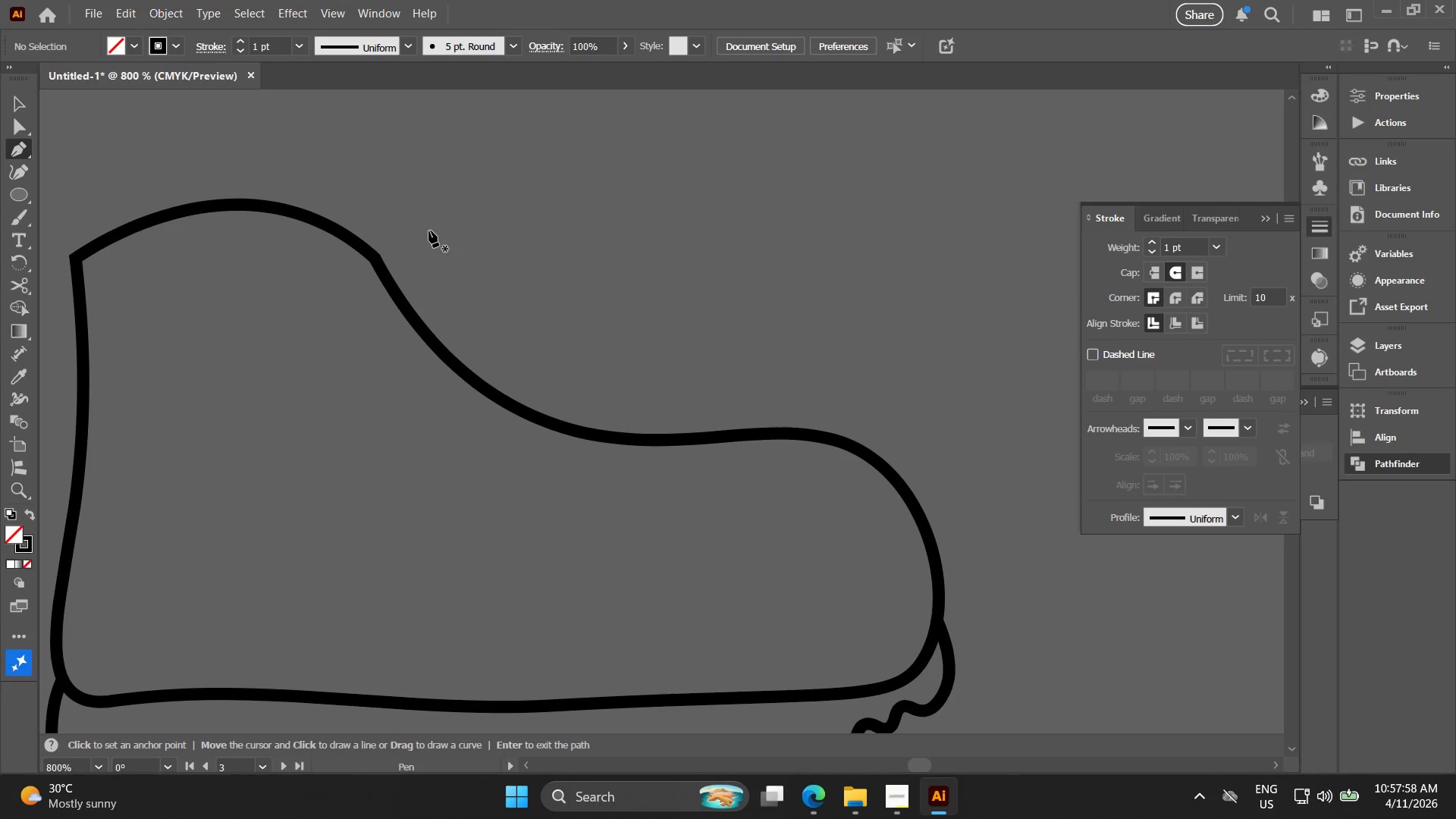 
left_click_drag(start_coordinate=[425, 227], to_coordinate=[412, 227])
 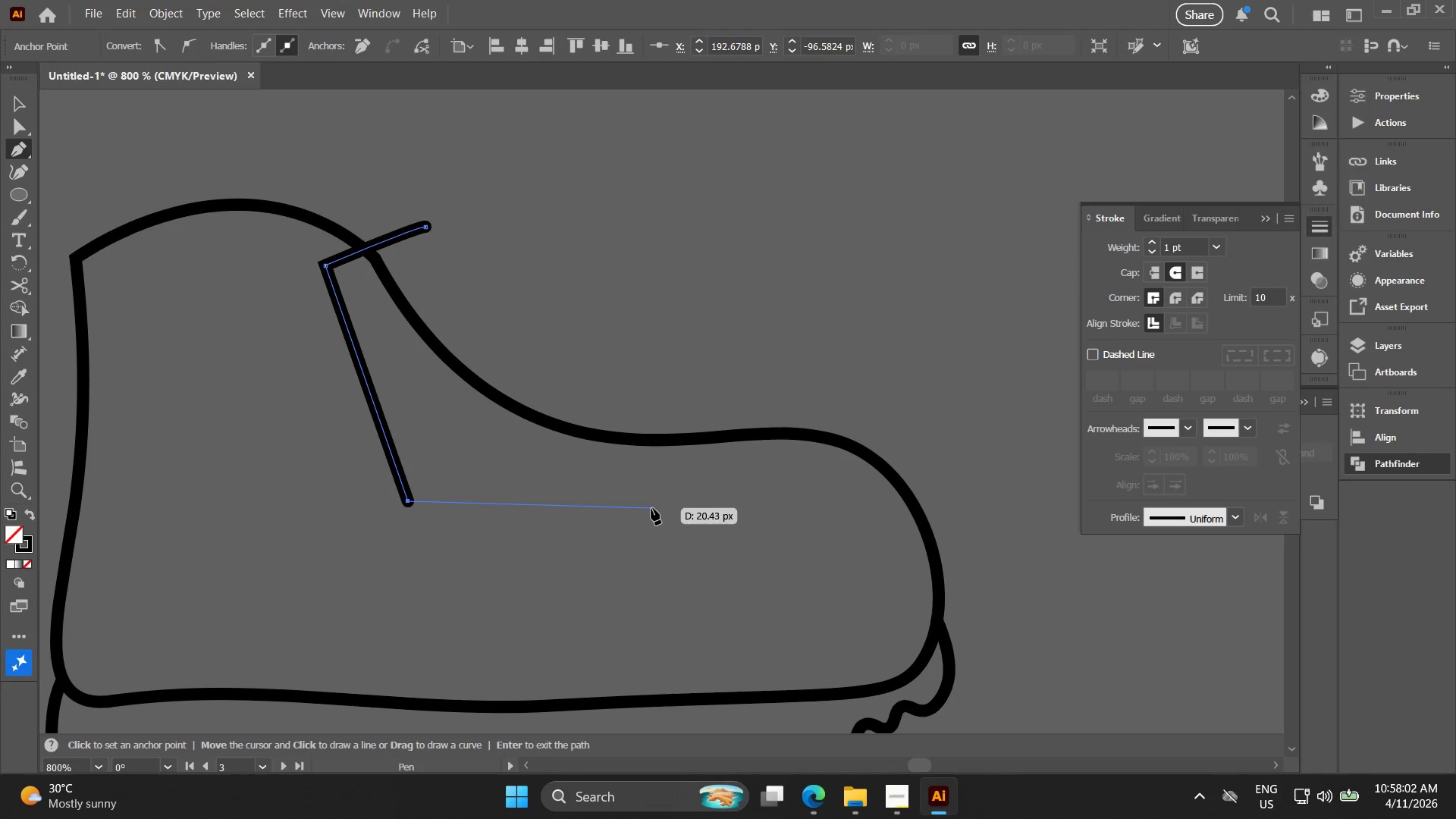 
left_click([745, 519])
 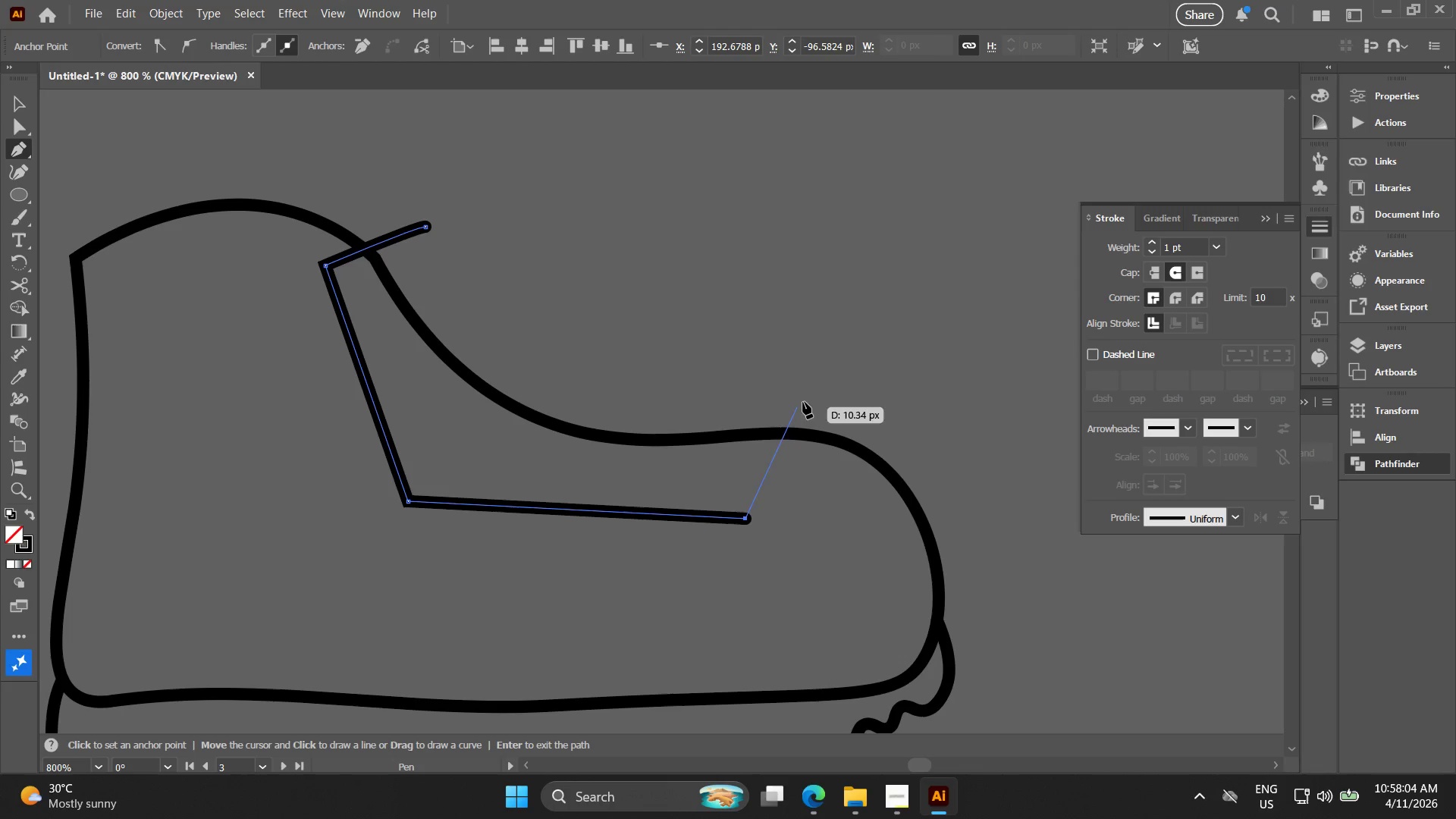 
left_click_drag(start_coordinate=[817, 391], to_coordinate=[846, 364])
 